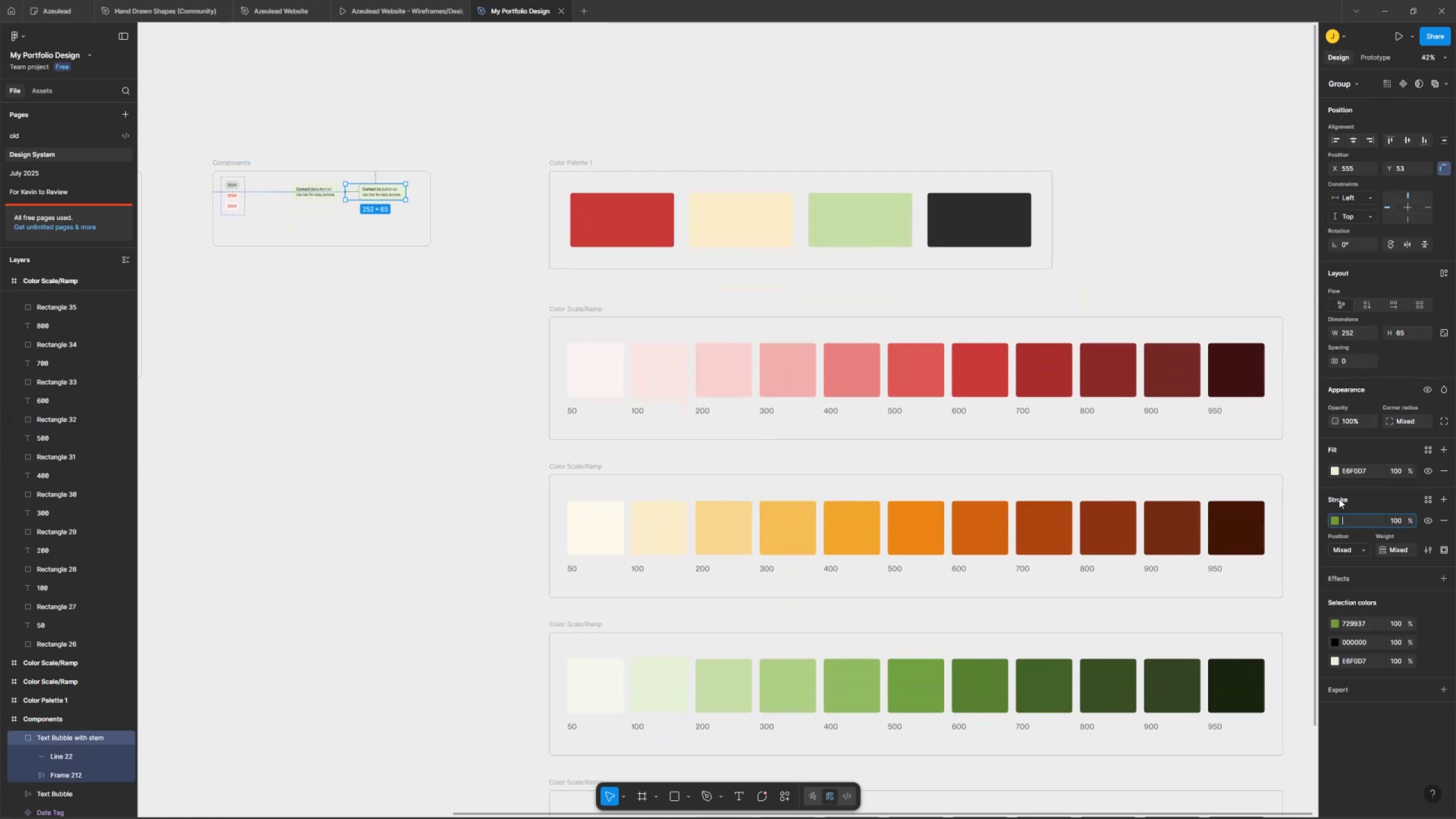 
key(Control+Enter)
 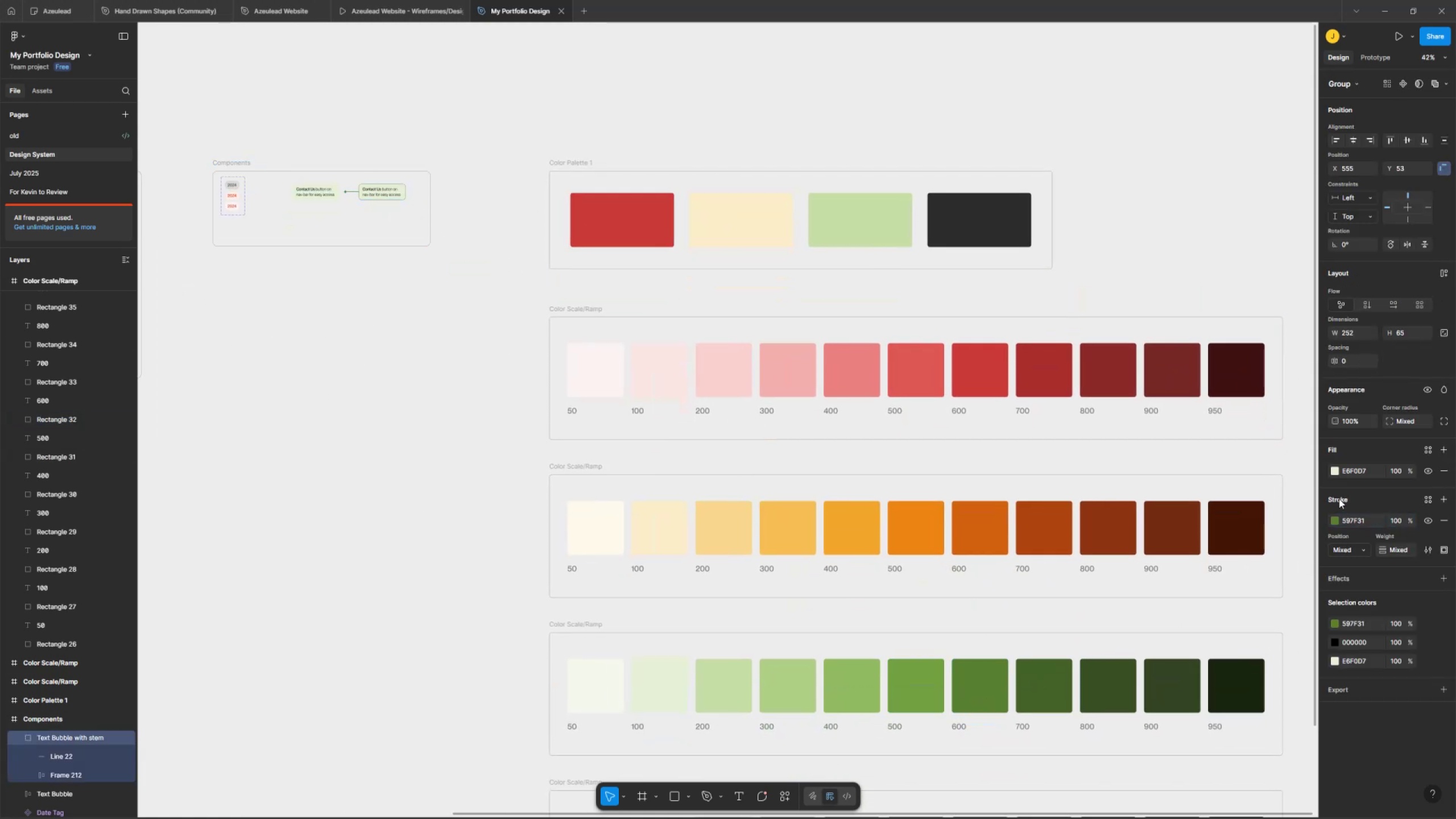 
hold_key(key=ControlLeft, duration=0.65)
scroll: coordinate [409, 195], scroll_direction: up, amount: 9.0
 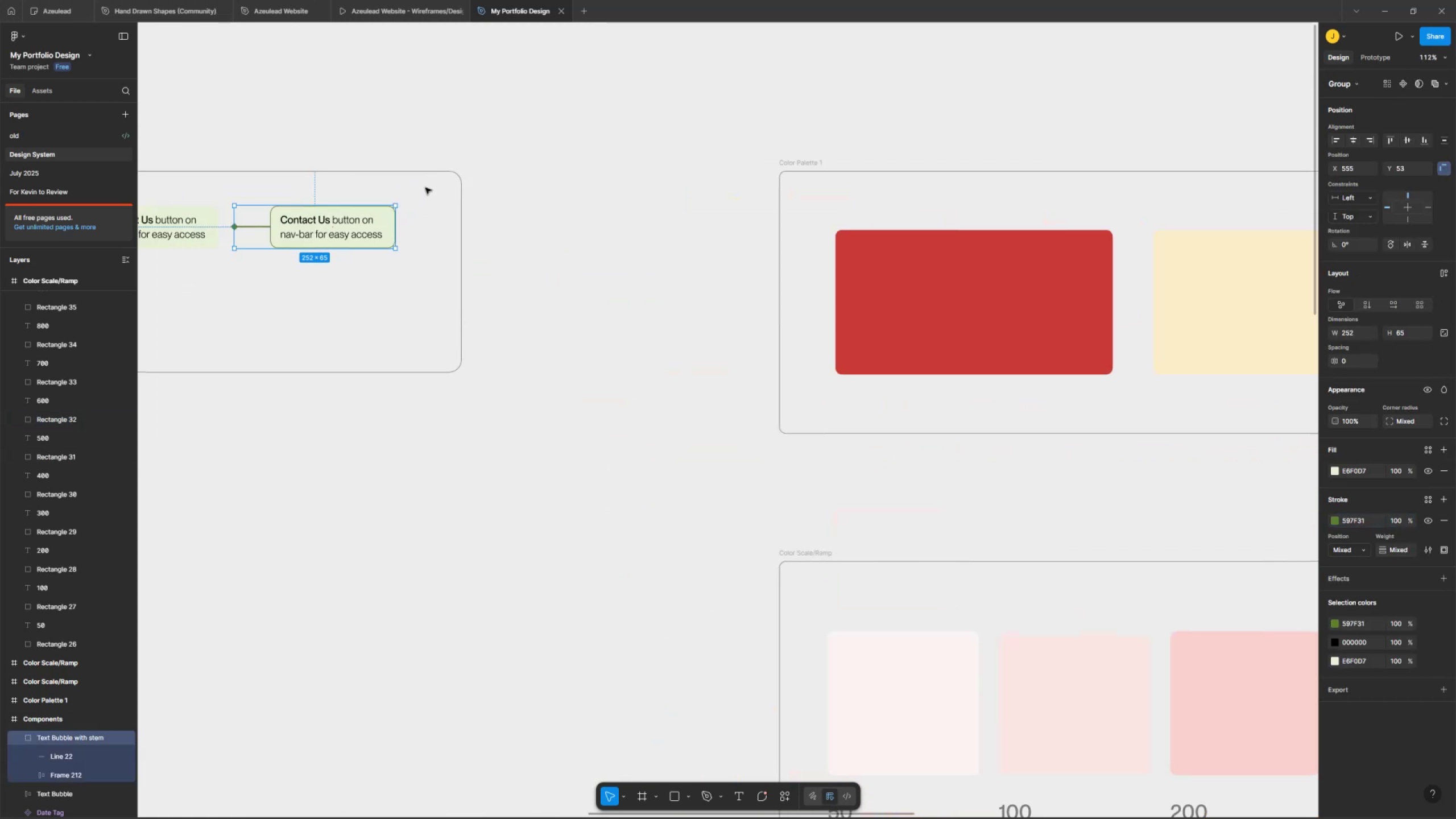 
left_click([425, 183])
 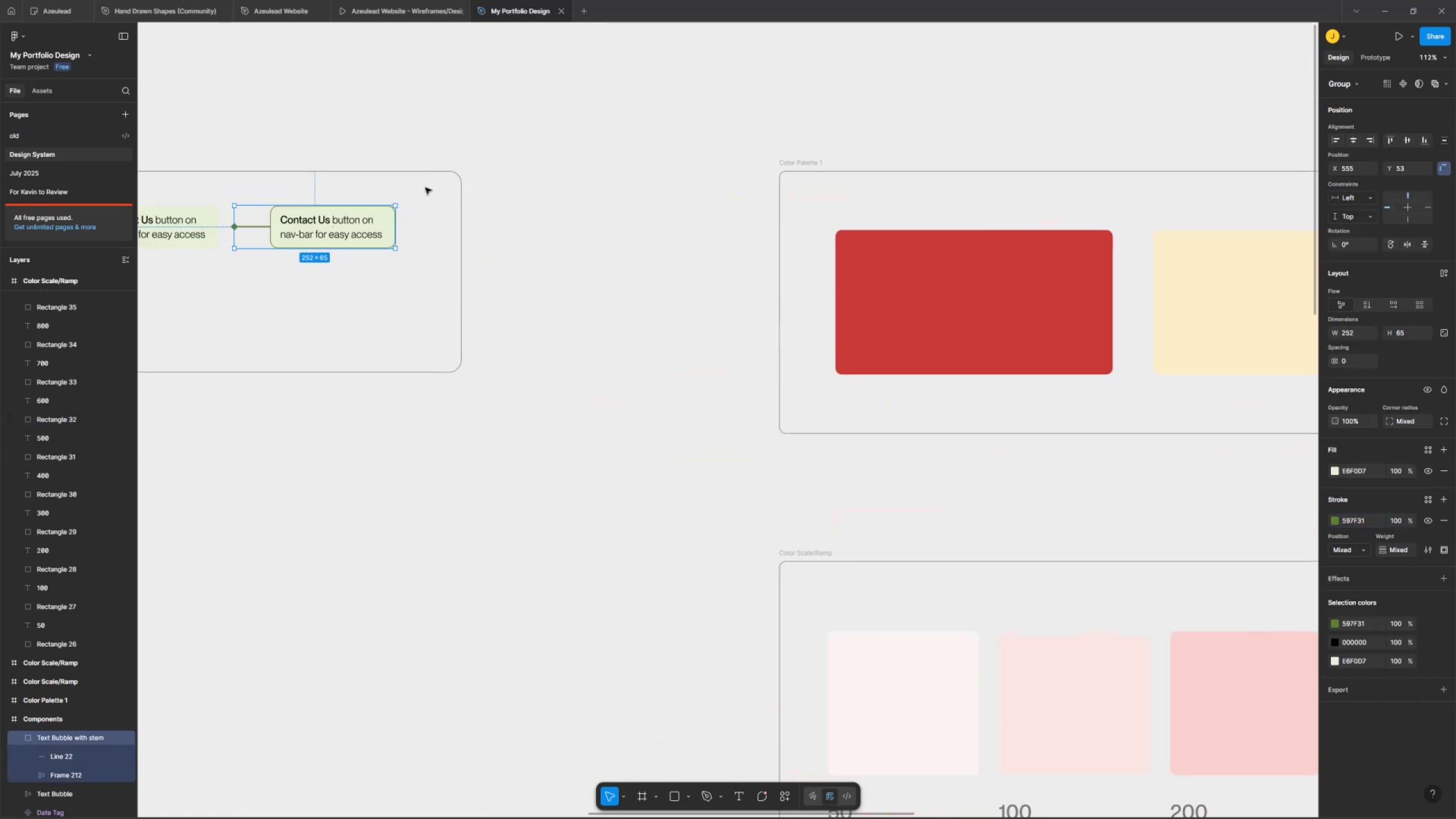 
hold_key(key=Space, duration=0.56)
 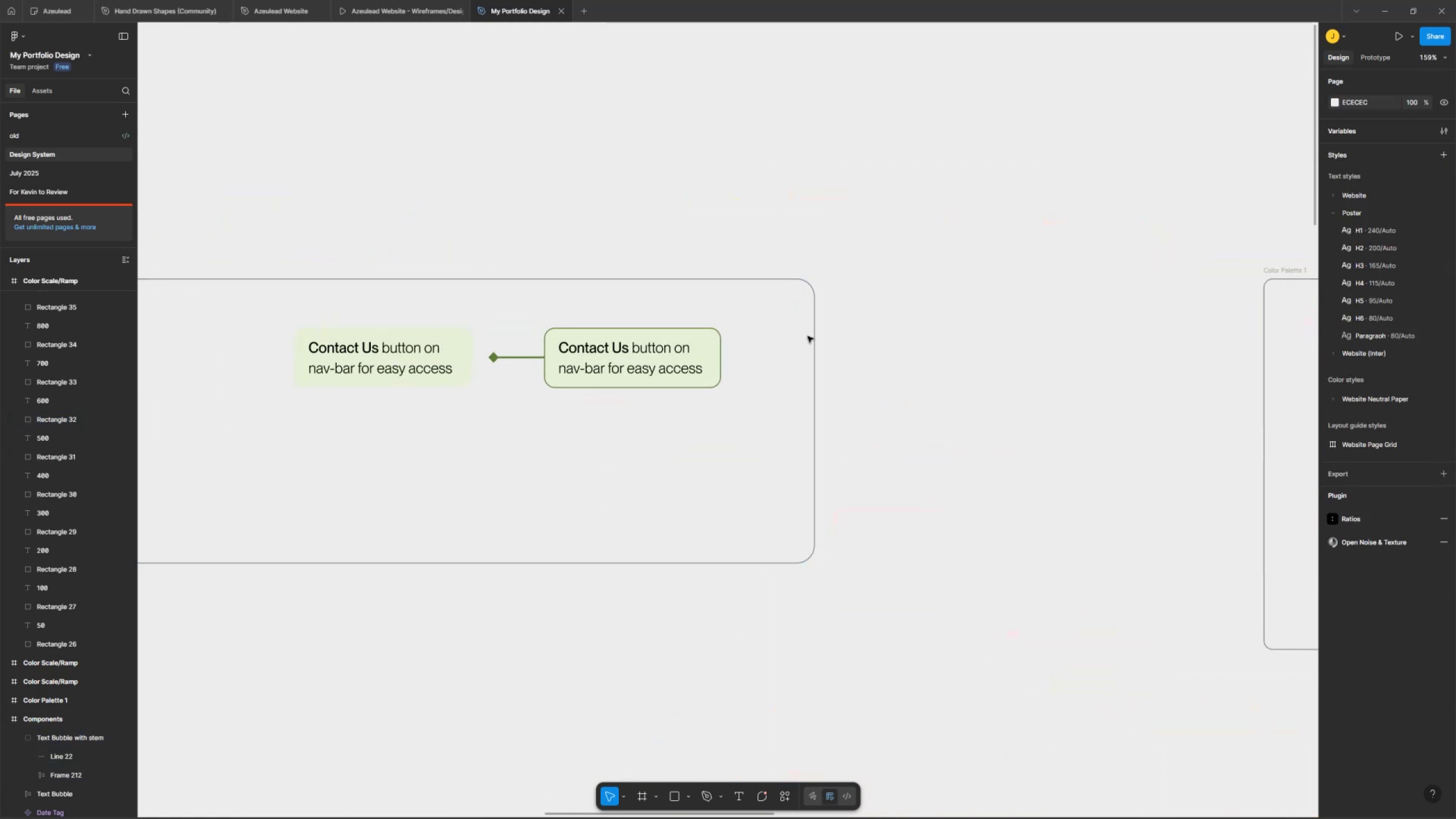 
left_click_drag(start_coordinate=[425, 186], to_coordinate=[764, 299])
 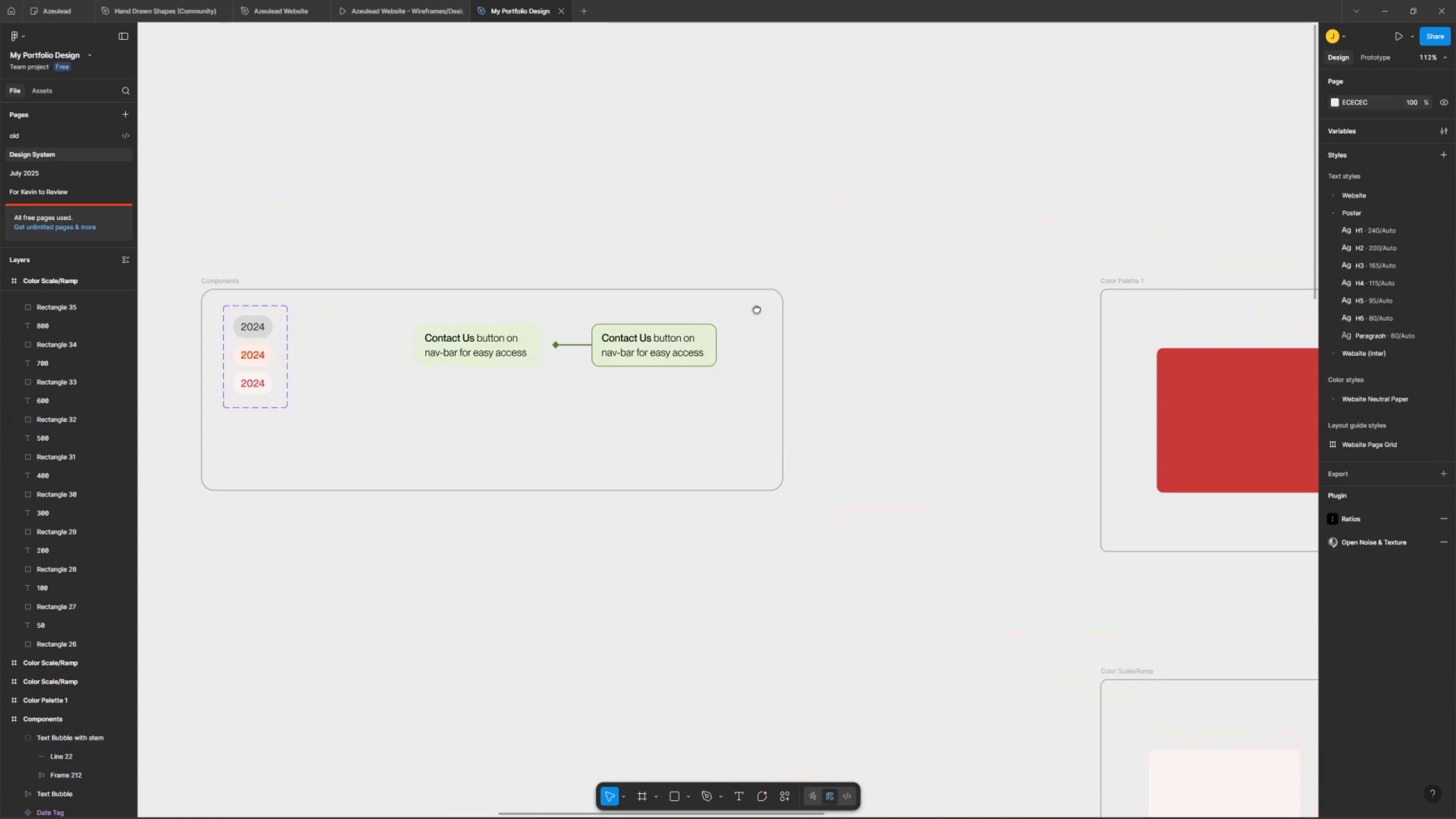 
key(Control+ControlLeft)
 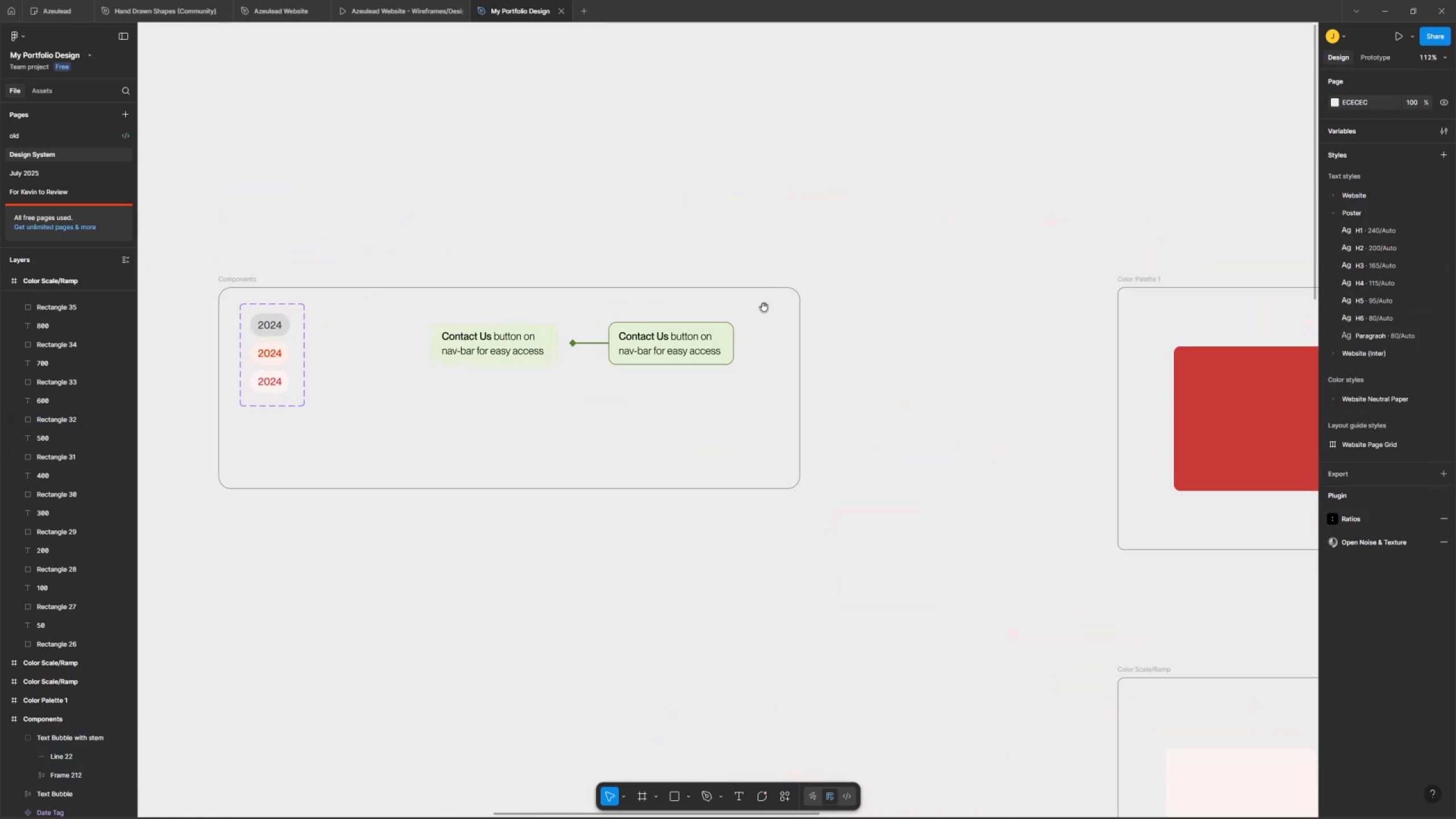 
scroll: coordinate [764, 303], scroll_direction: up, amount: 4.0
 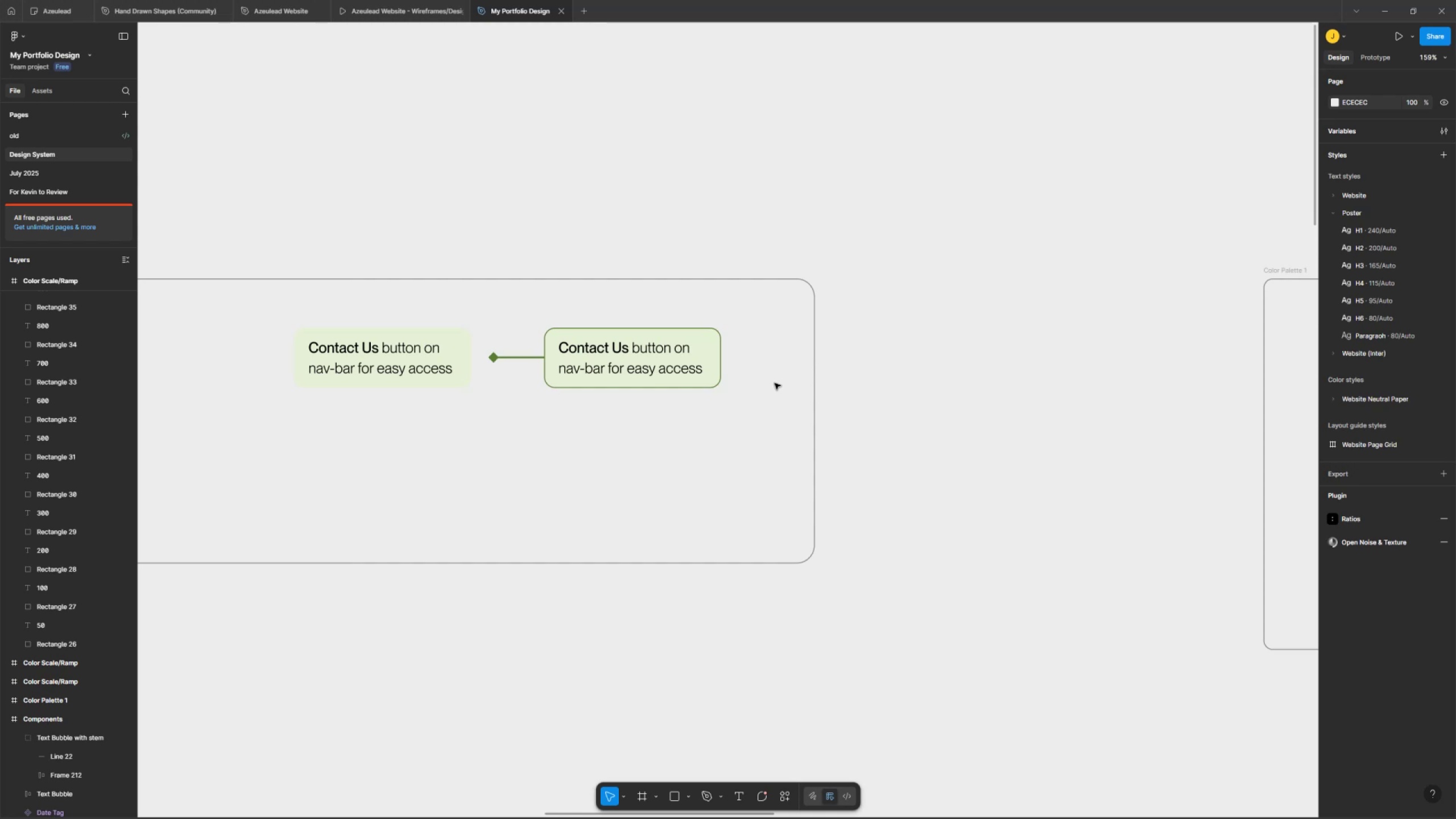 
left_click([411, 351])
 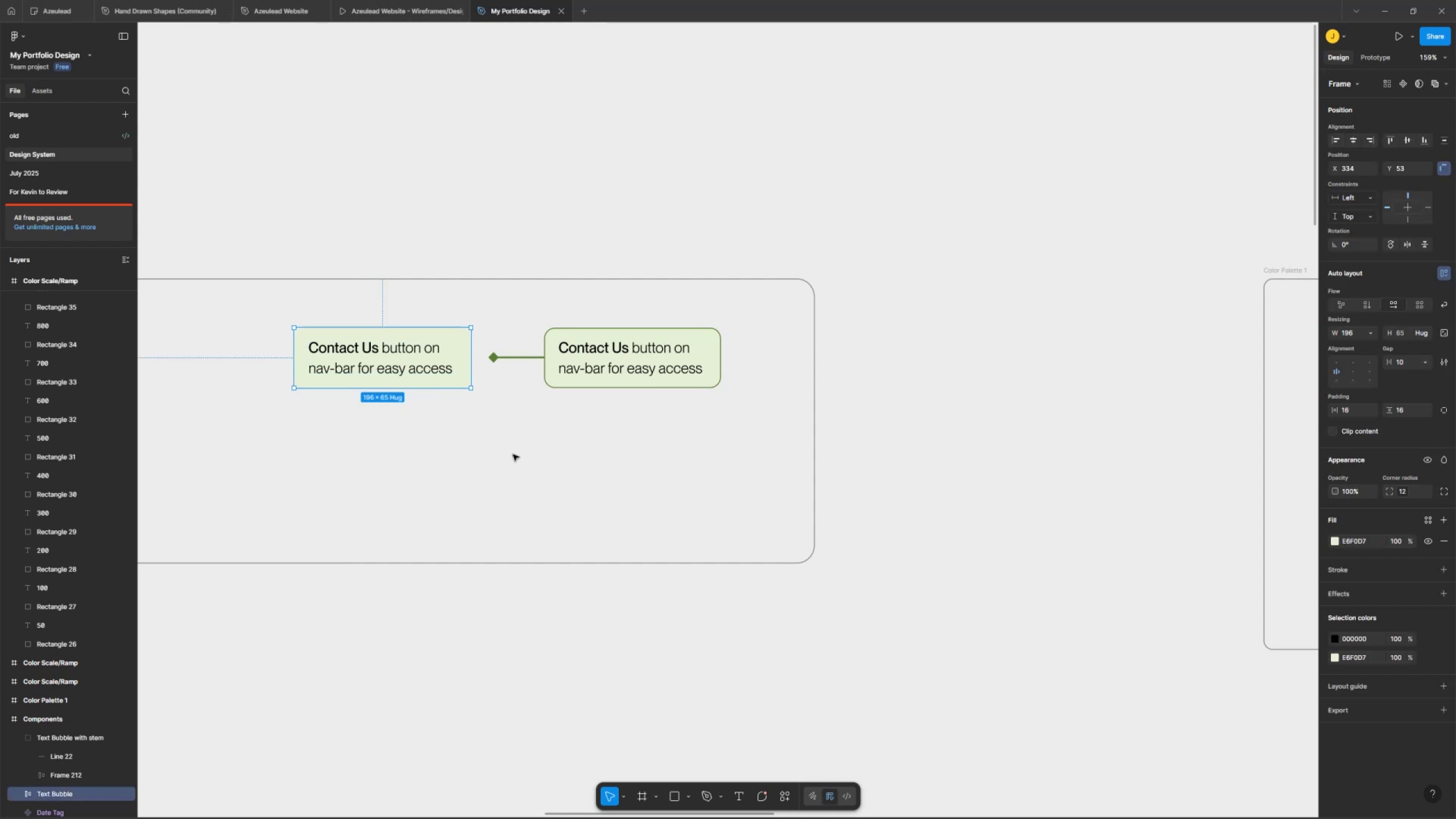 
hold_key(key=Space, duration=0.32)
 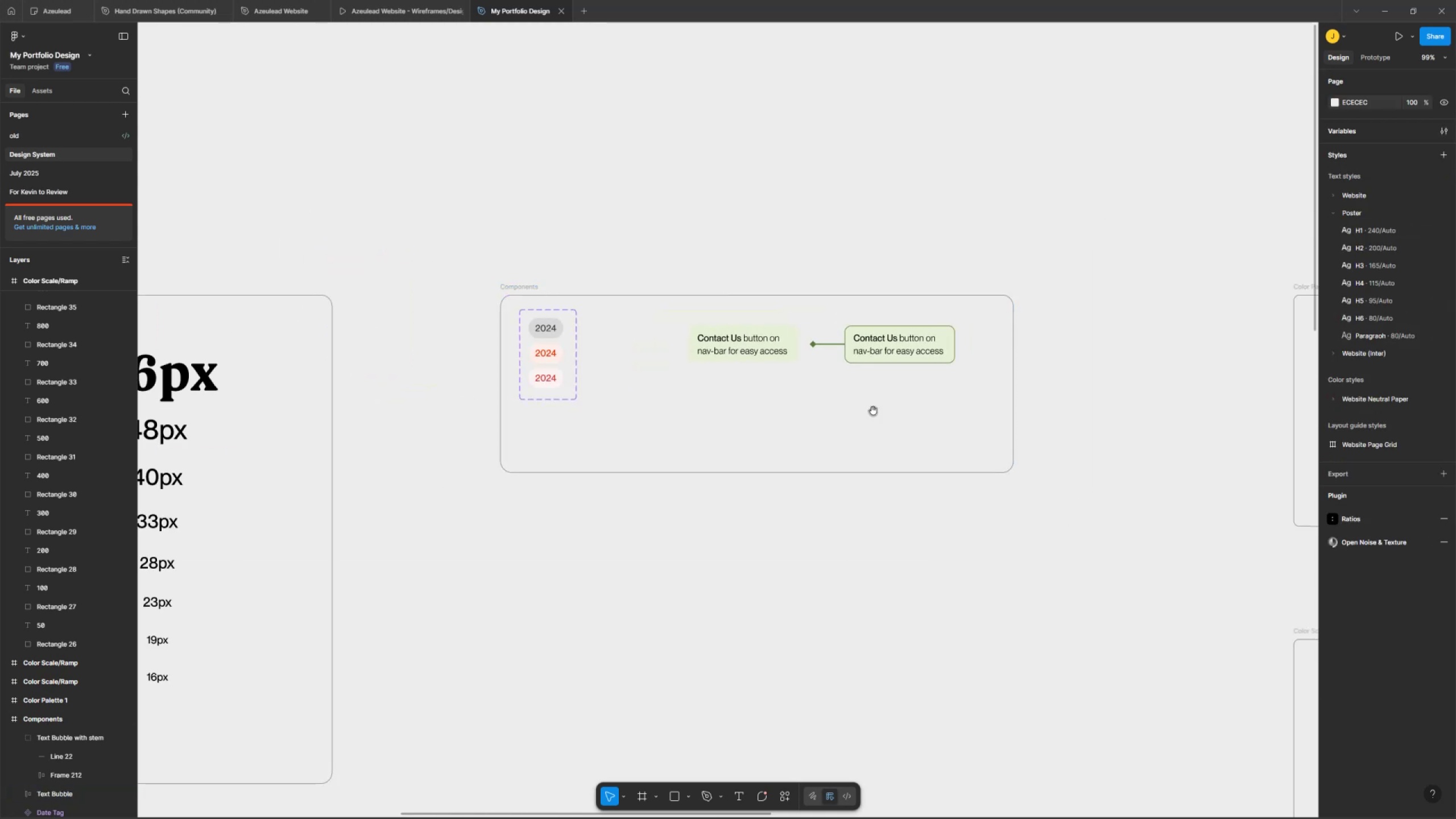 
left_click_drag(start_coordinate=[585, 465], to_coordinate=[868, 412])
 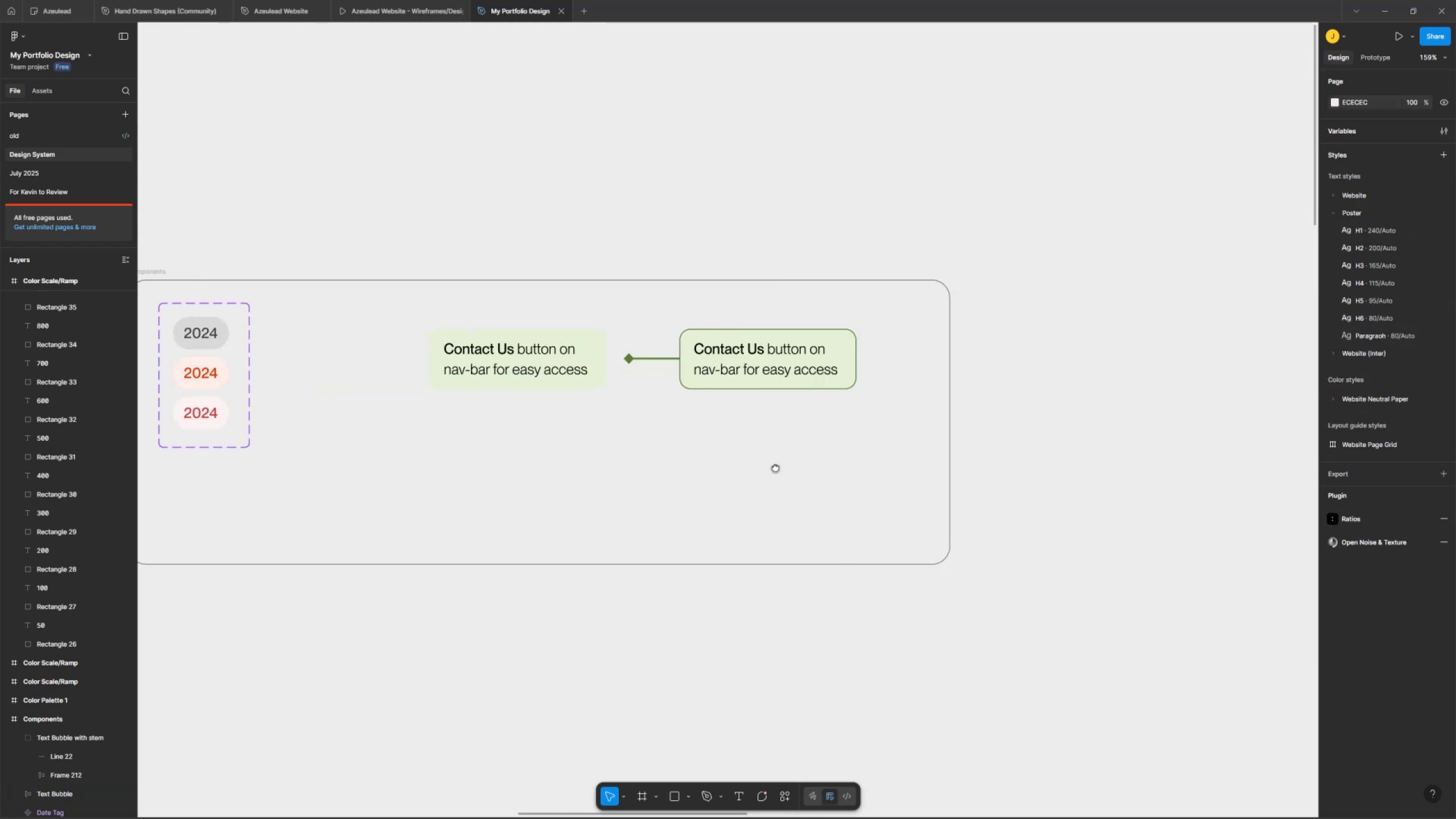 
key(Control+ControlLeft)
 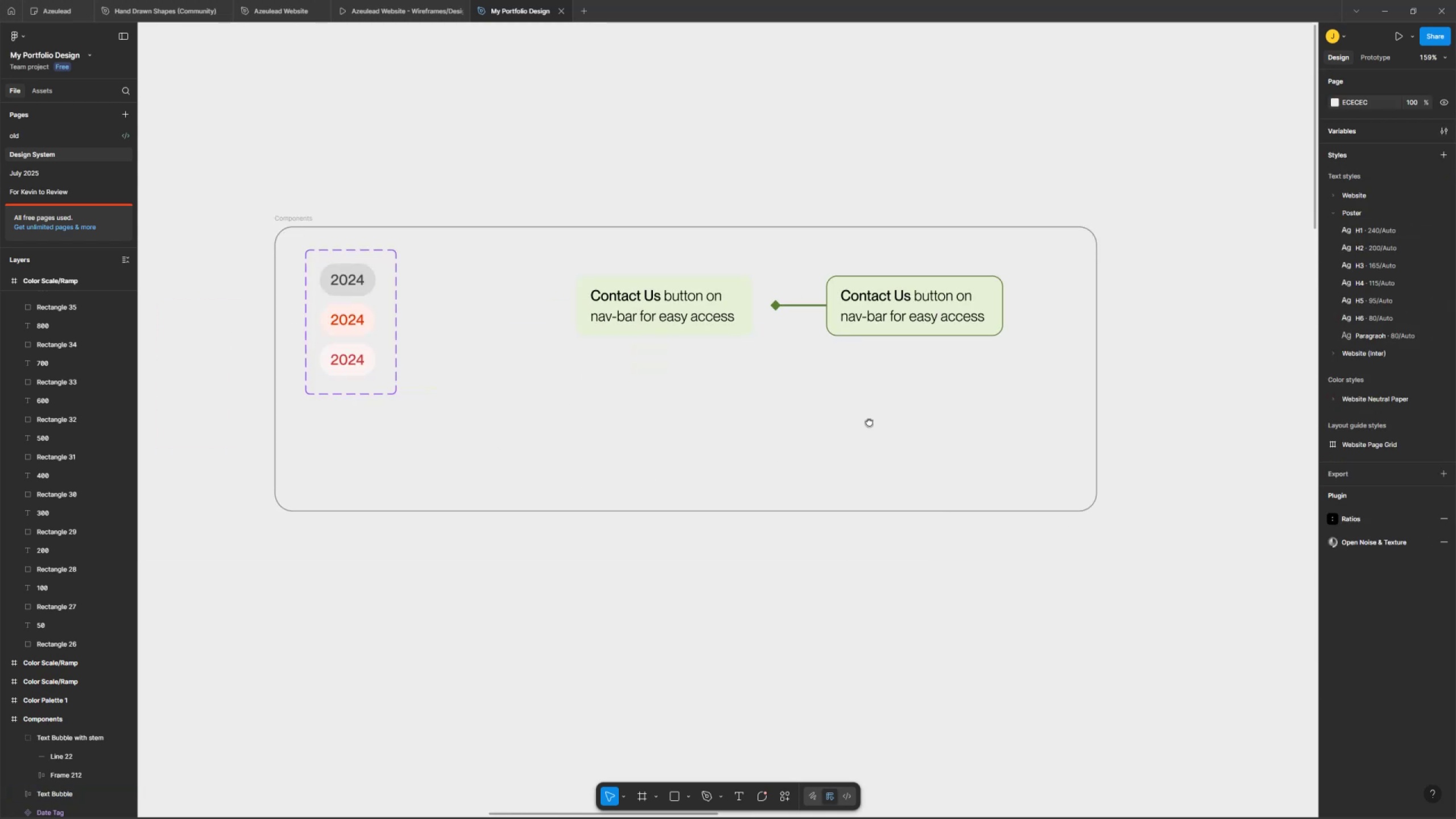 
scroll: coordinate [873, 401], scroll_direction: down, amount: 4.0
 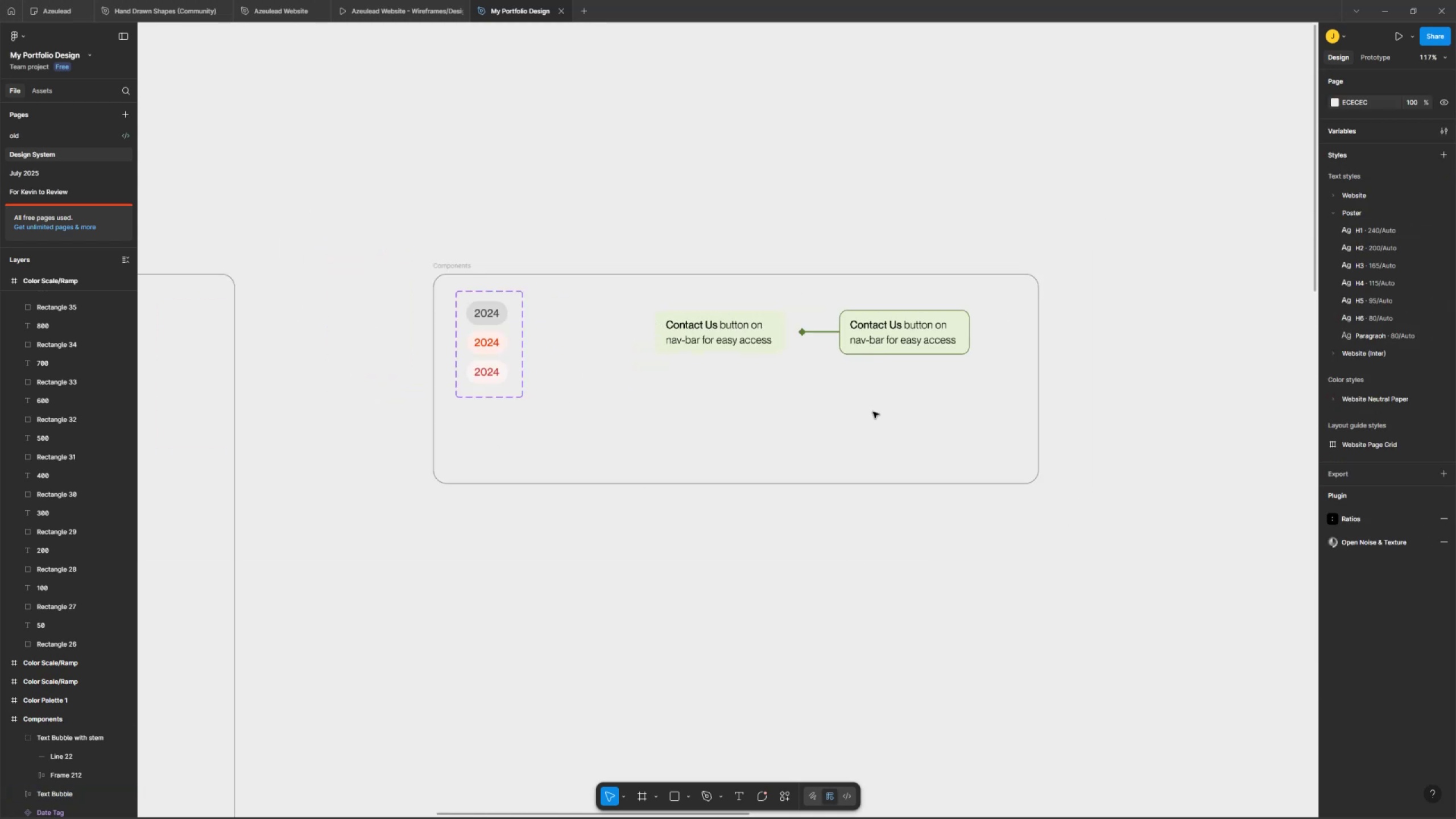 
hold_key(key=Space, duration=0.53)
 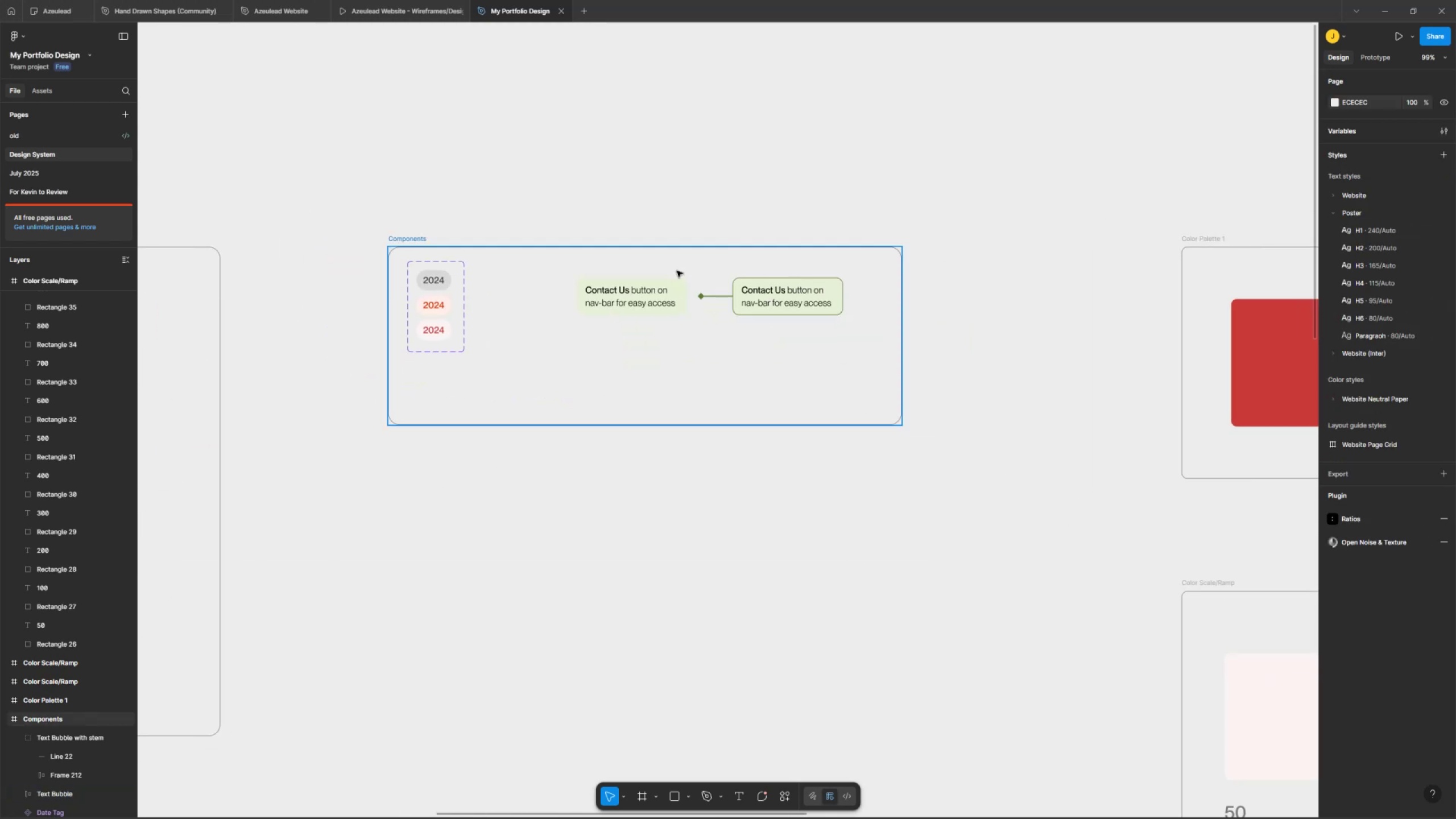 
left_click_drag(start_coordinate=[845, 375], to_coordinate=[733, 328])
 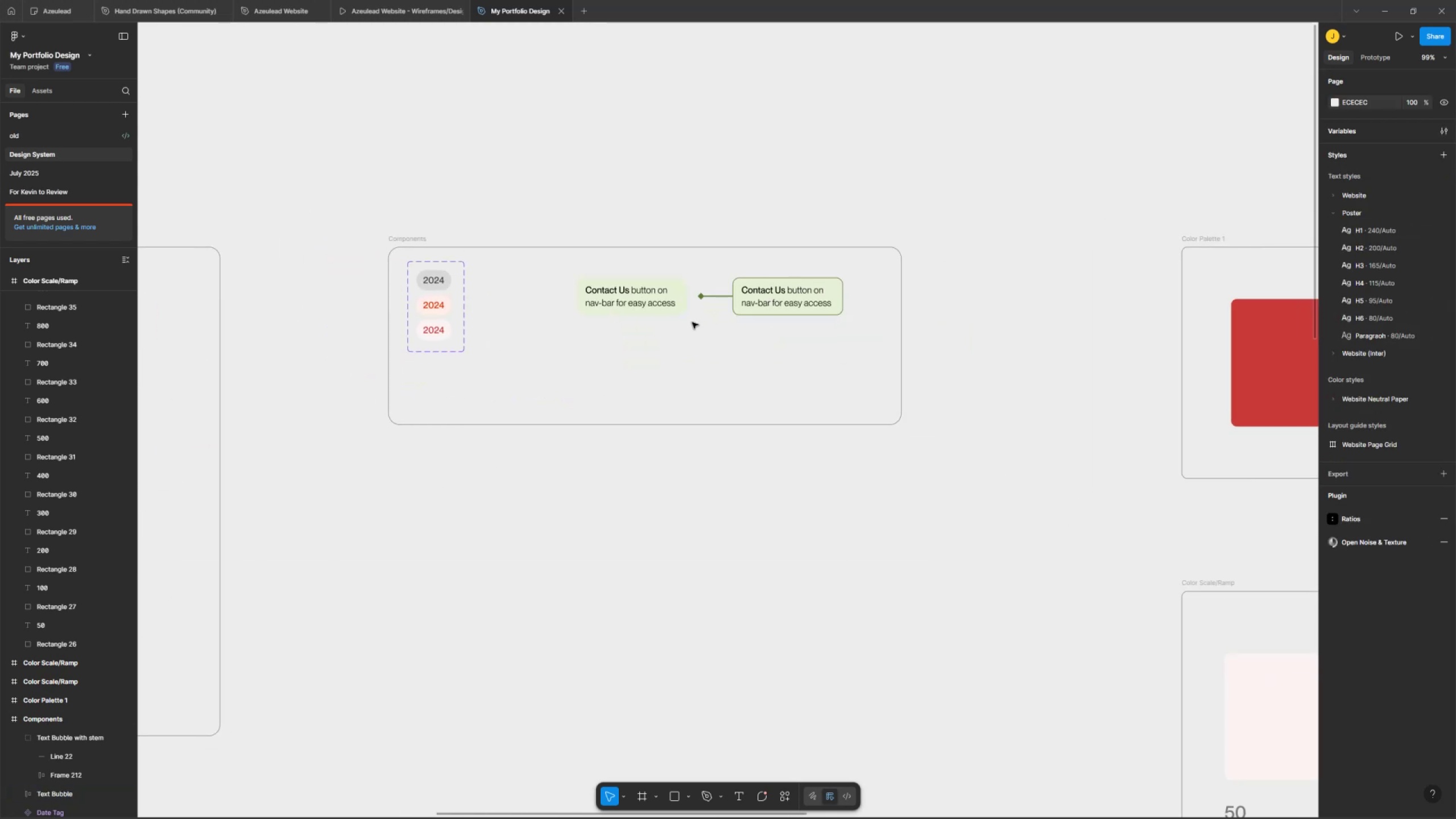 
key(Control+ControlLeft)
 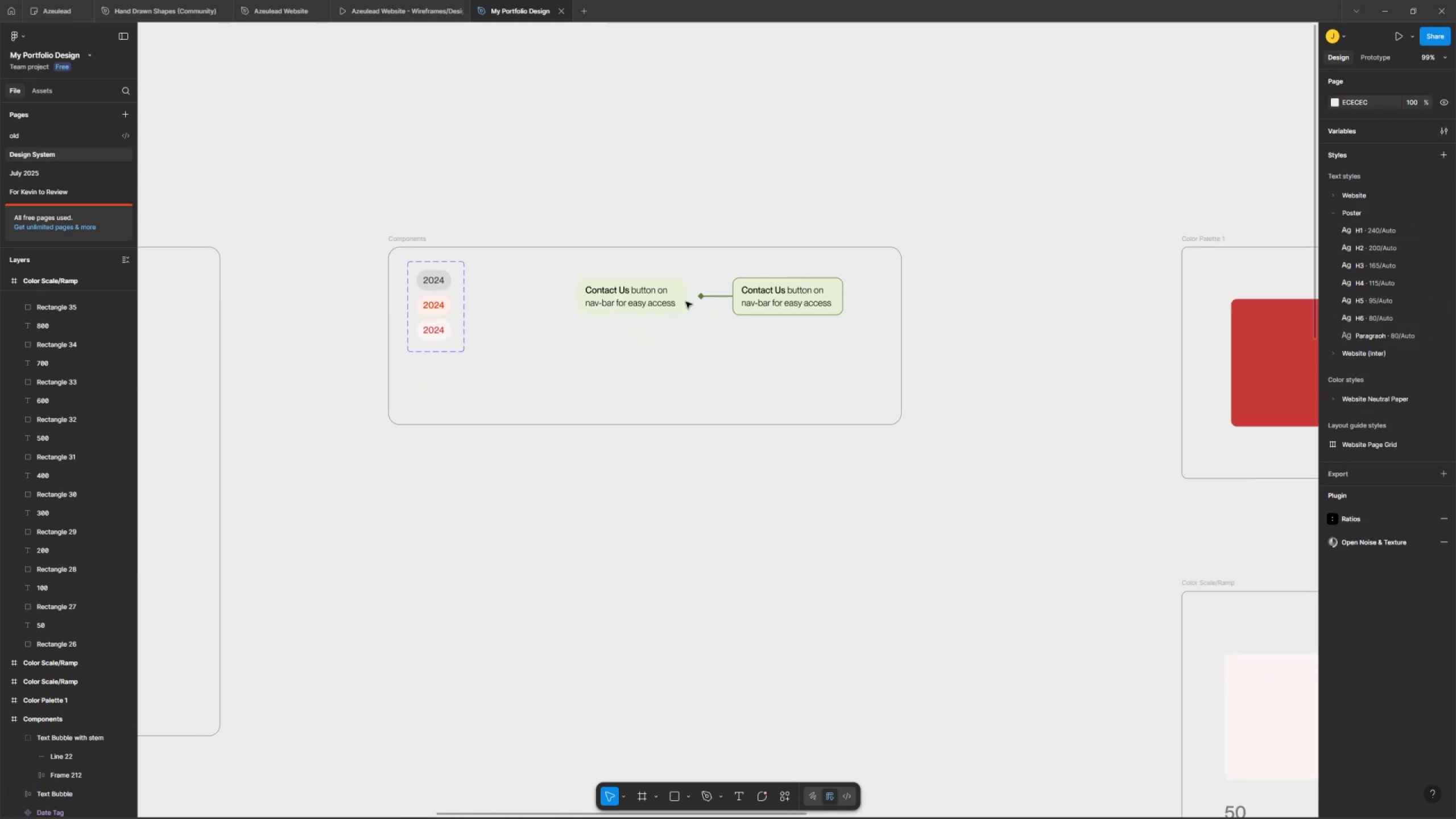 
scroll: coordinate [679, 277], scroll_direction: up, amount: 7.0
 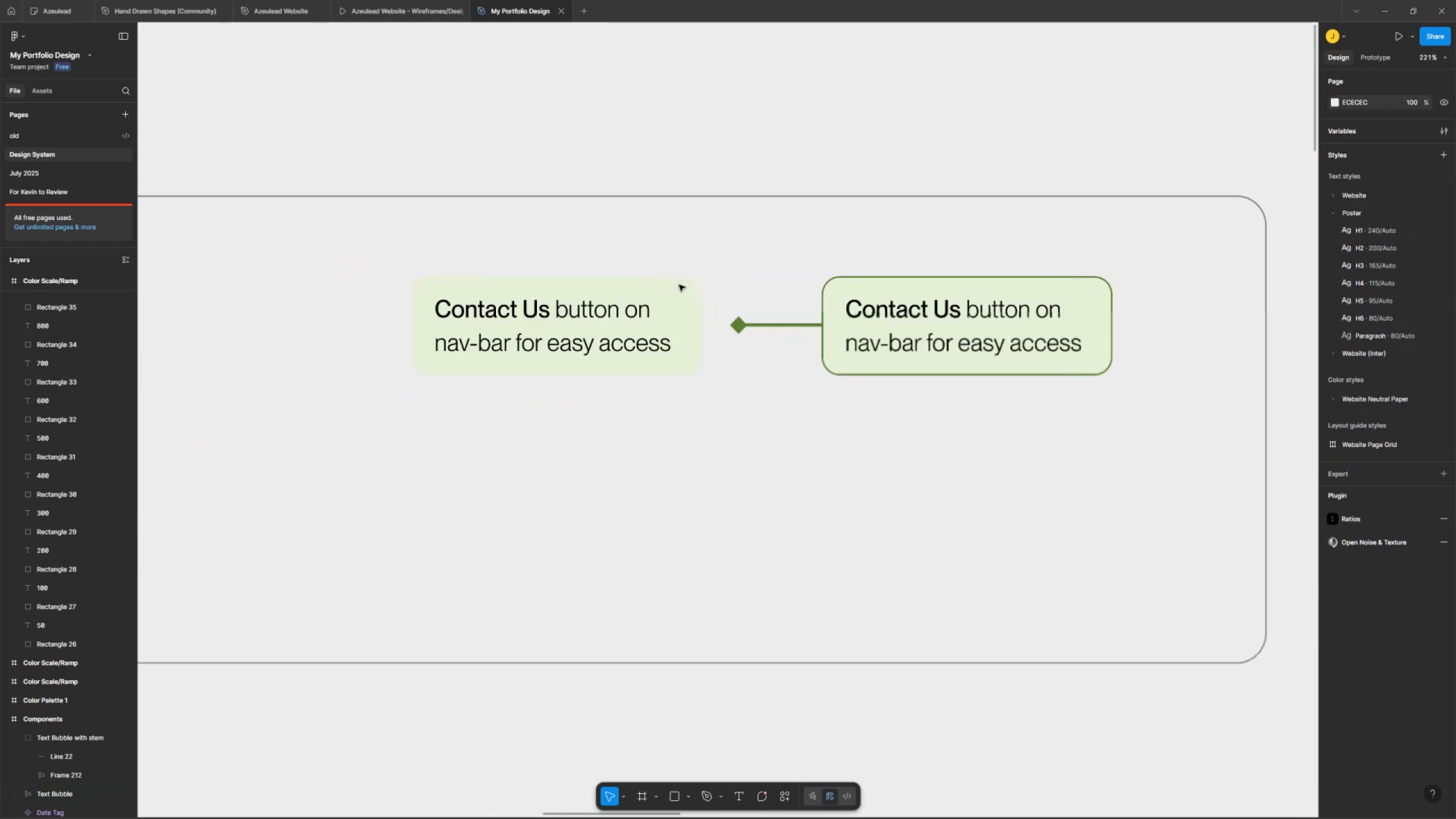 
hold_key(key=Space, duration=0.4)
 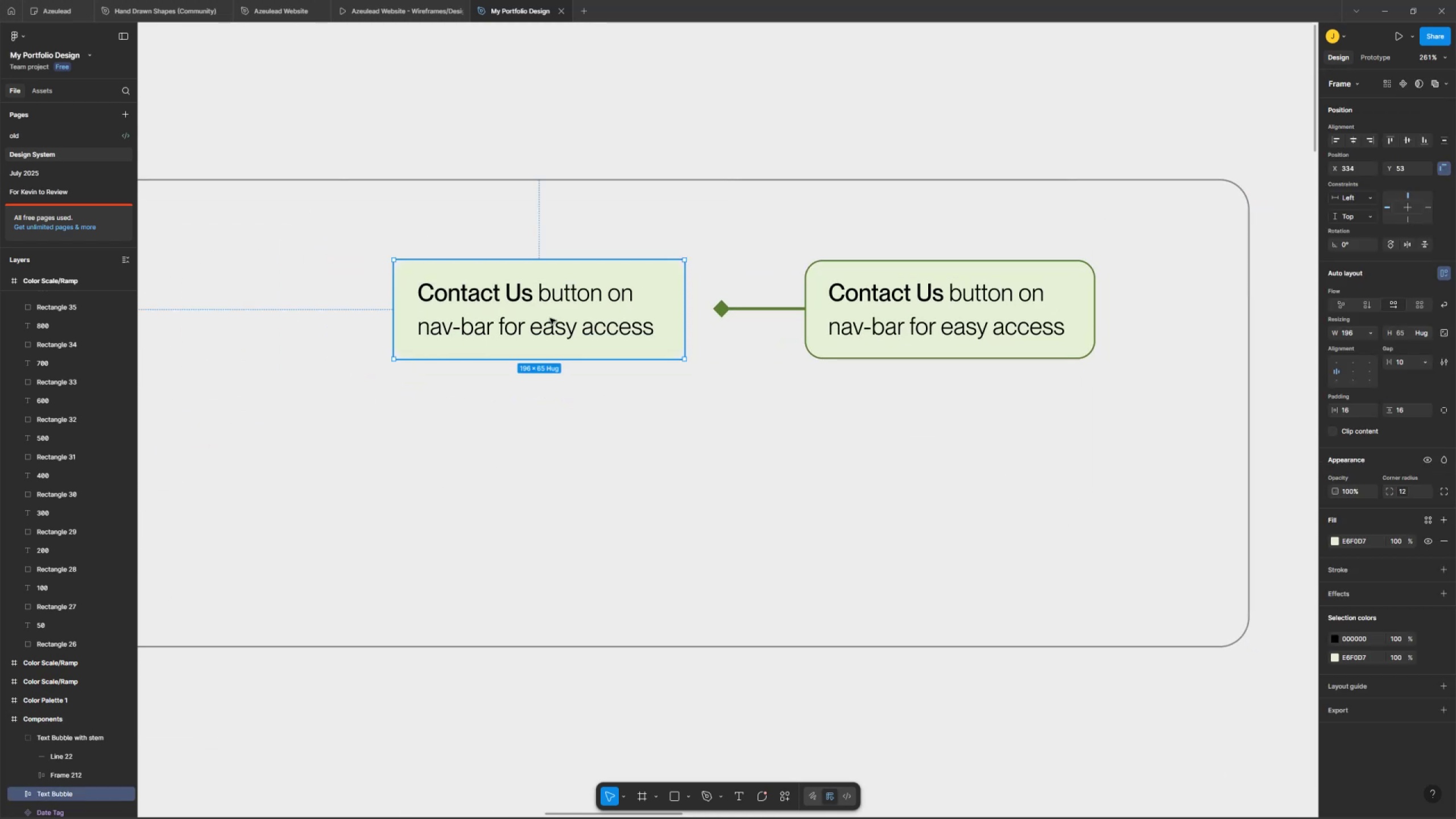 
left_click_drag(start_coordinate=[795, 283], to_coordinate=[778, 267])
 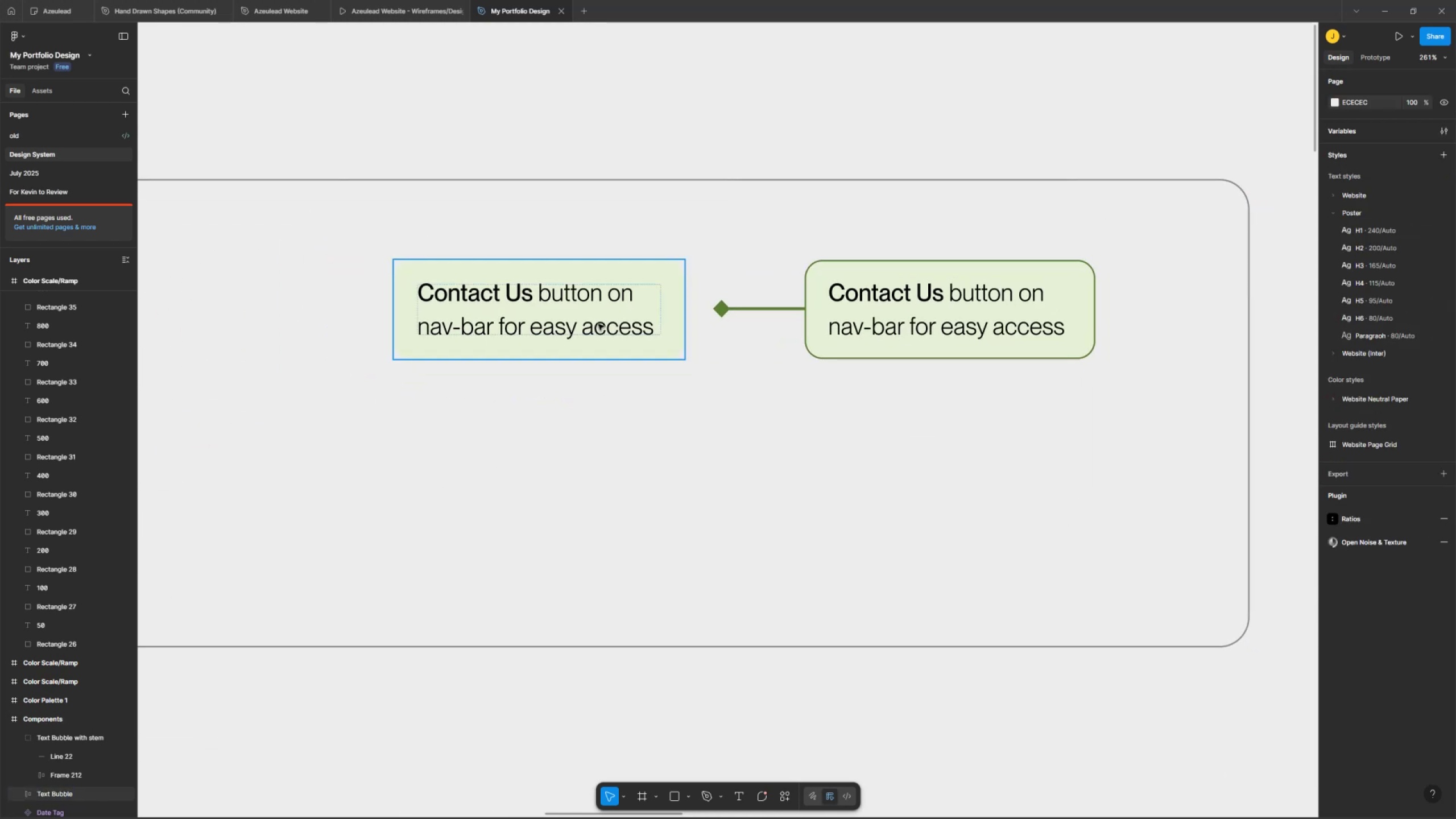 
hold_key(key=ShiftLeft, duration=0.89)
left_click_drag(start_coordinate=[550, 309], to_coordinate=[503, 311])
 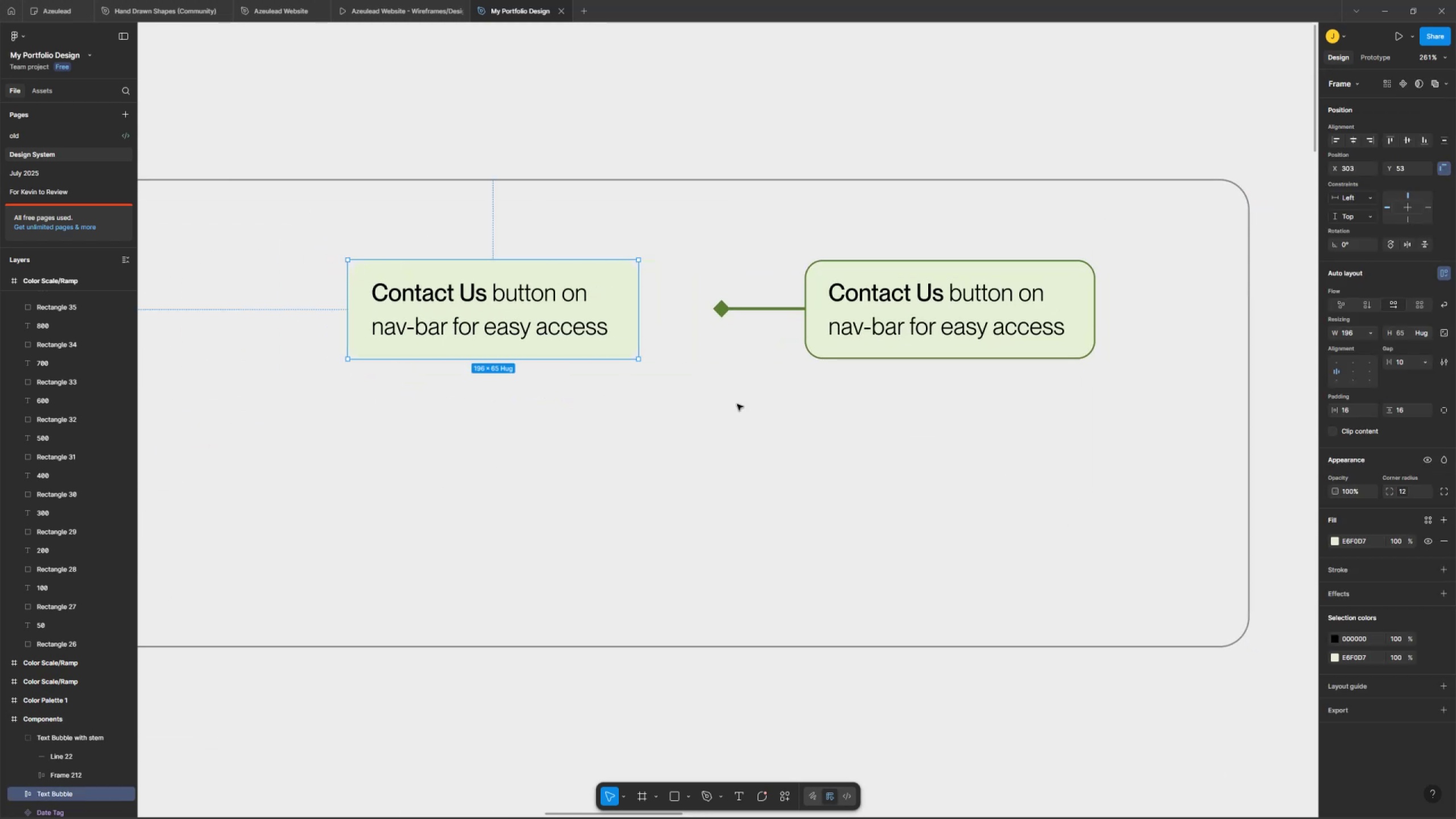 
key(Control+ControlLeft)
 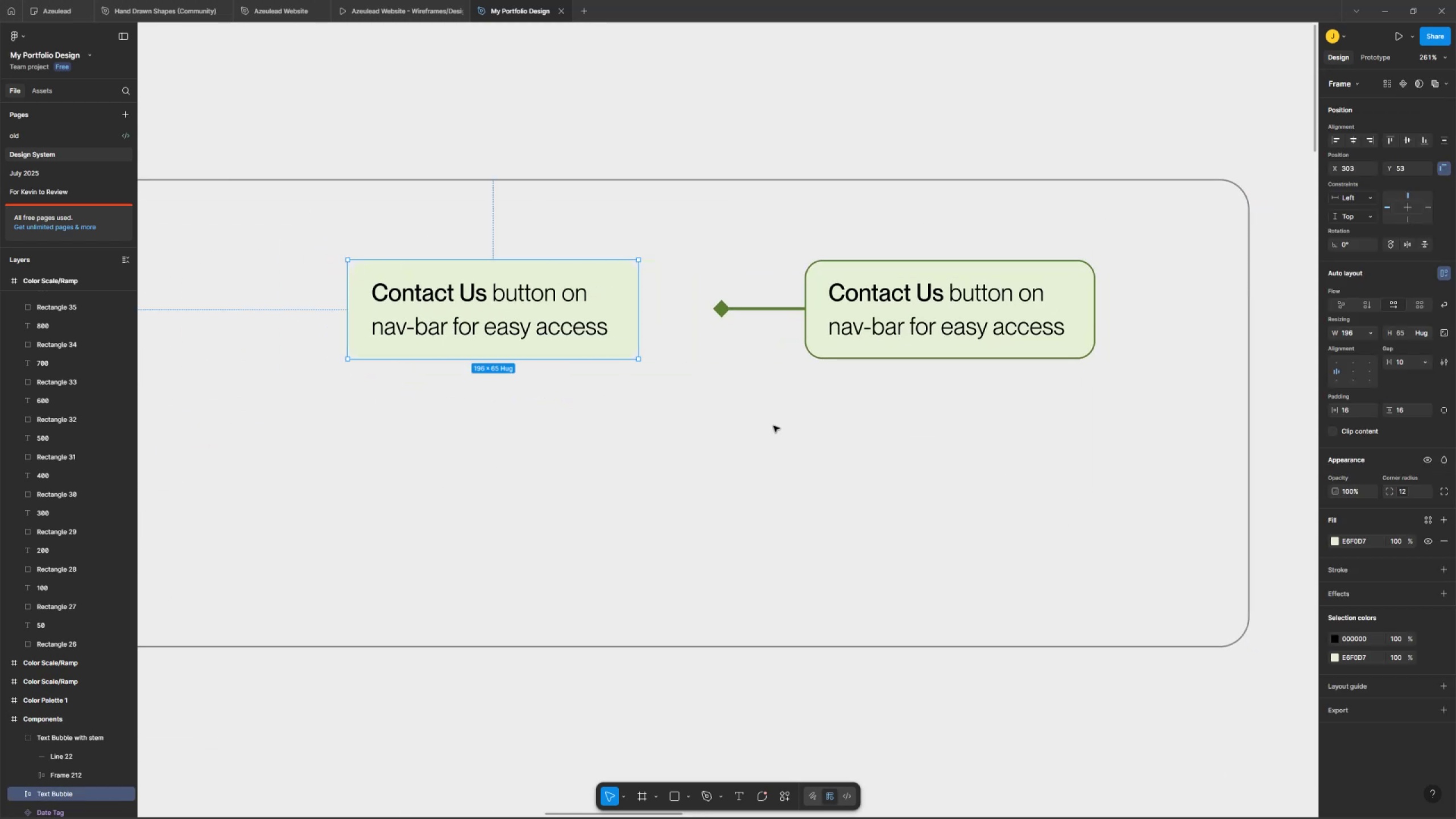 
scroll: coordinate [774, 417], scroll_direction: down, amount: 4.0
 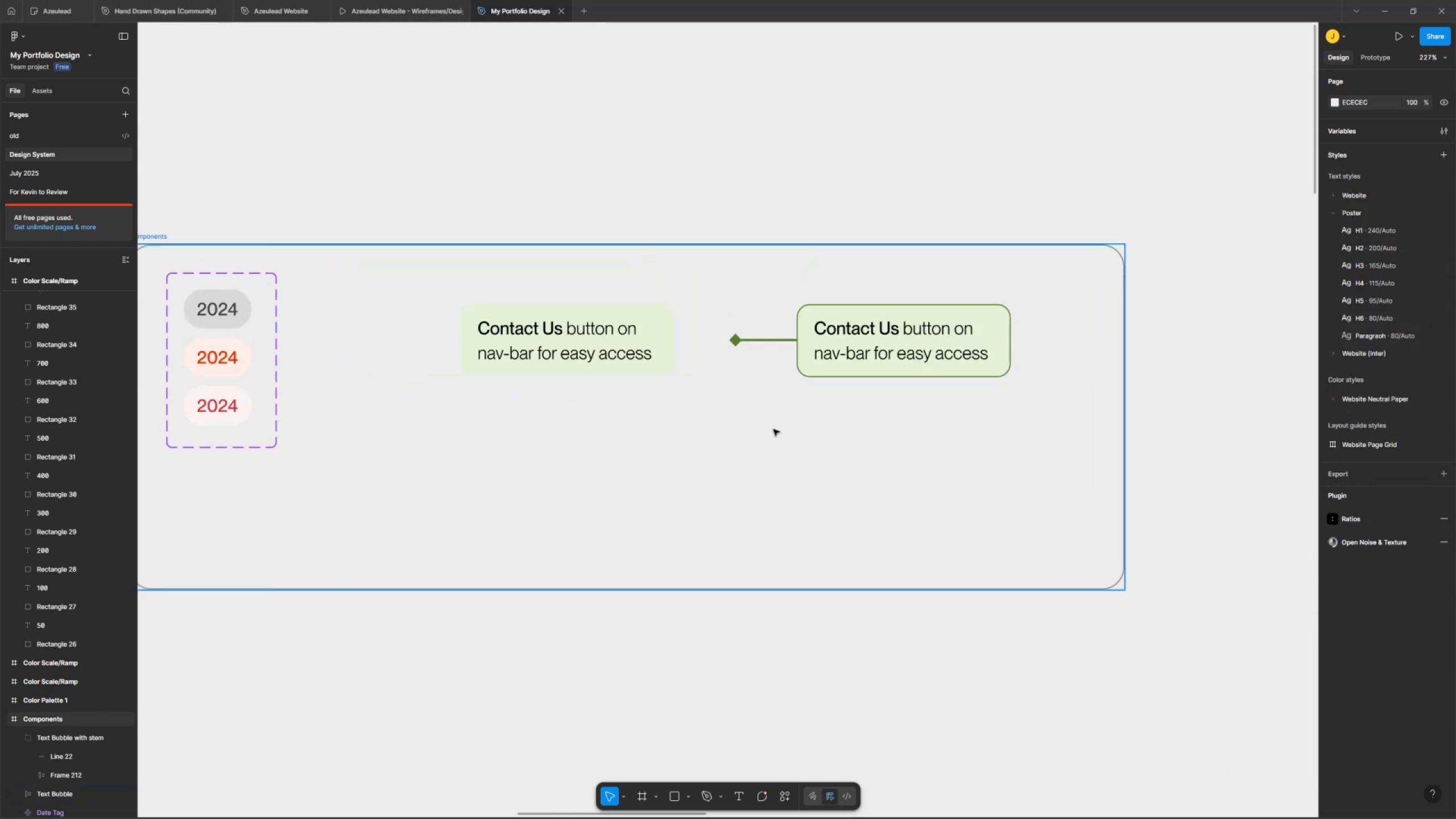 
hold_key(key=Space, duration=0.38)
 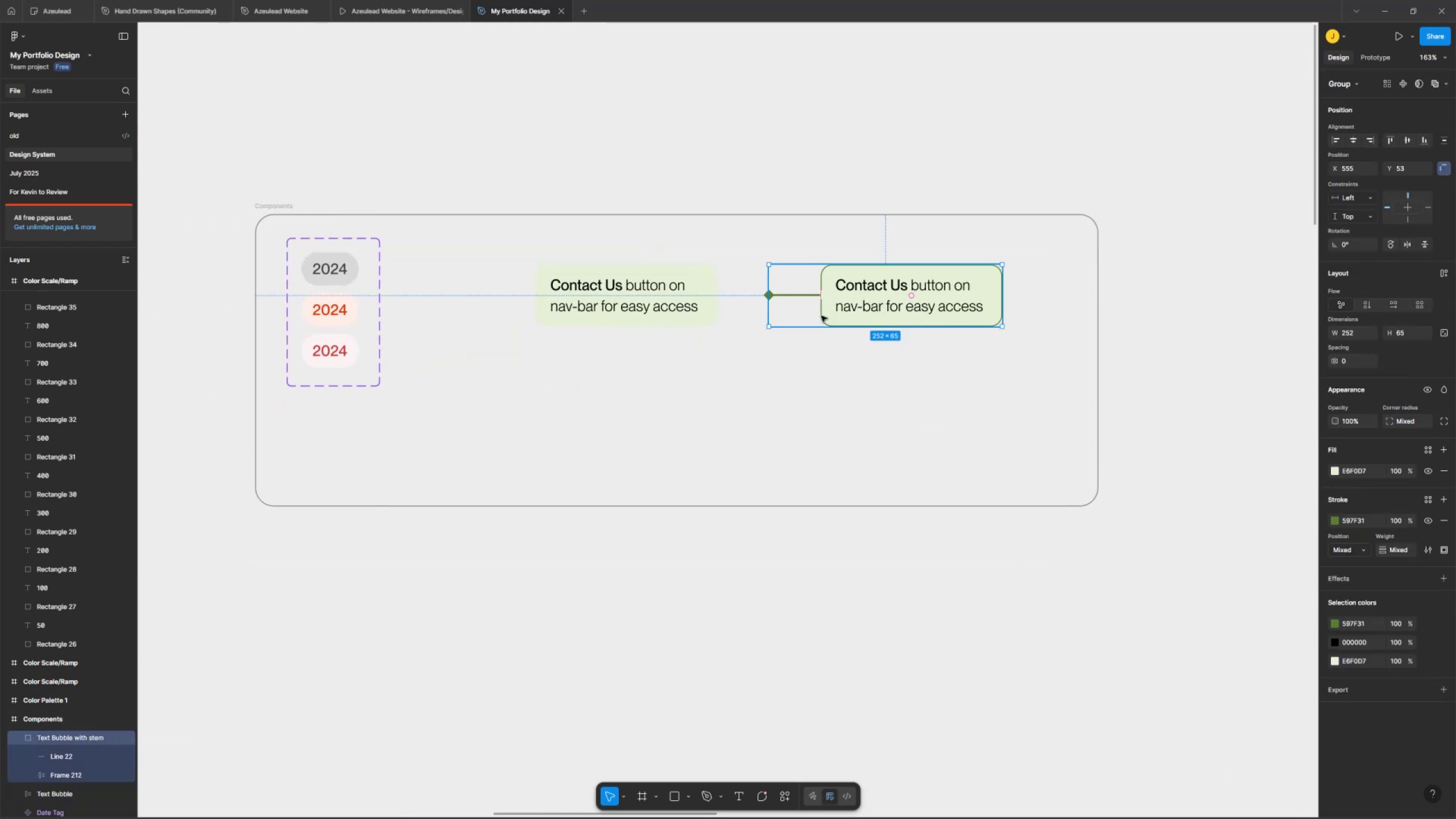 
left_click_drag(start_coordinate=[776, 419], to_coordinate=[804, 362])
 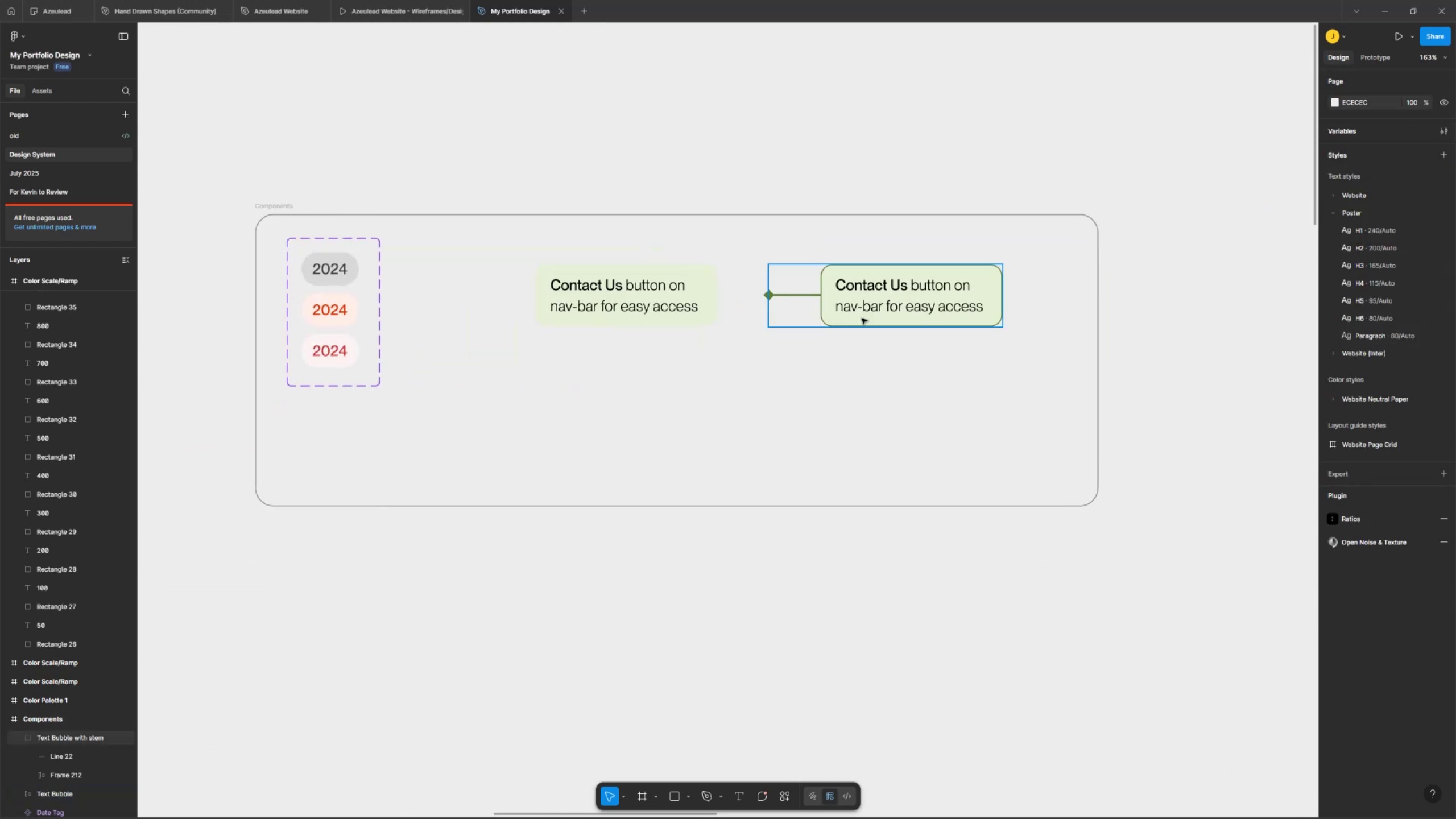 
left_click([870, 300])
 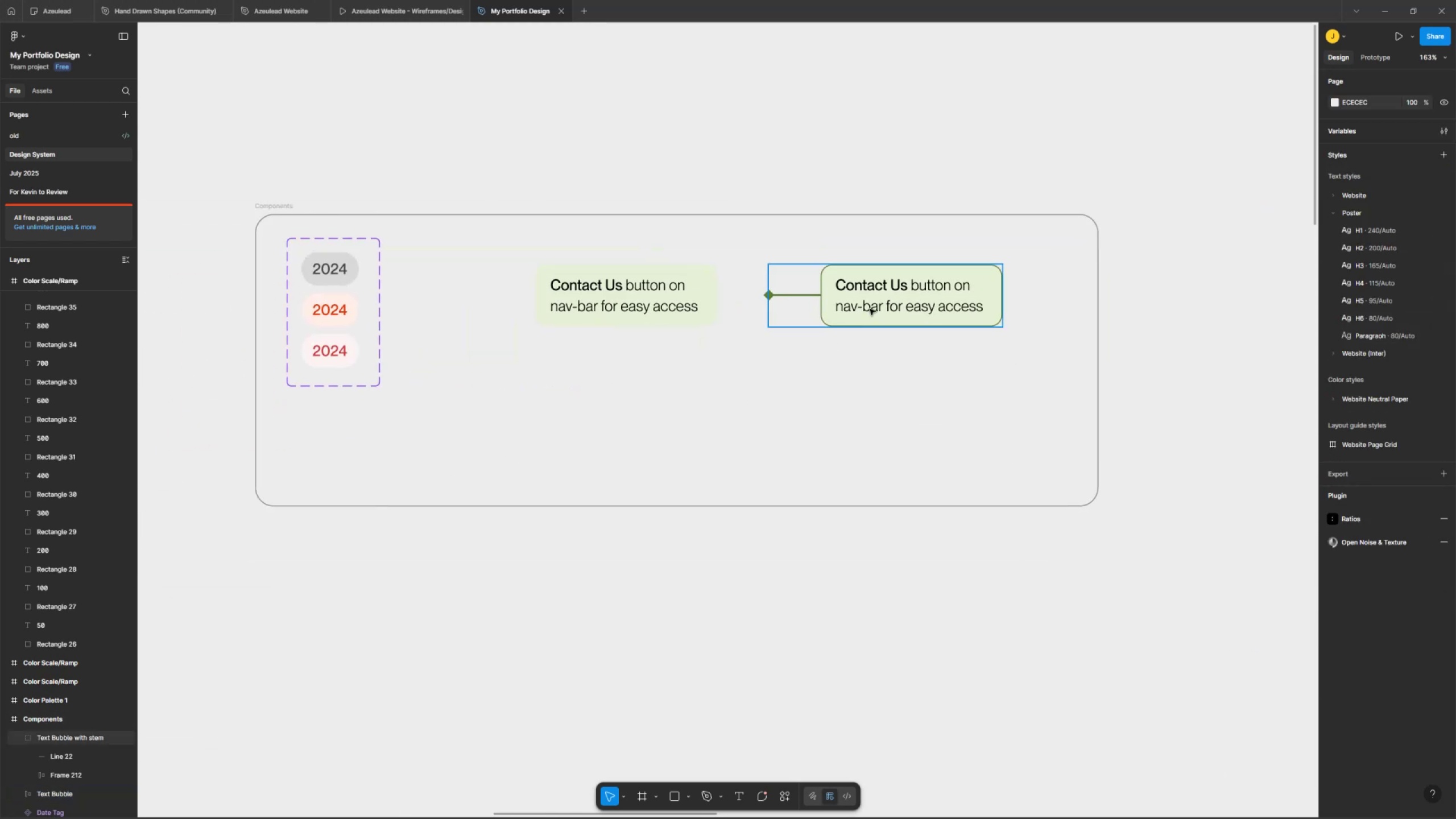 
hold_key(key=ShiftLeft, duration=0.66)
double_click([629, 300])
 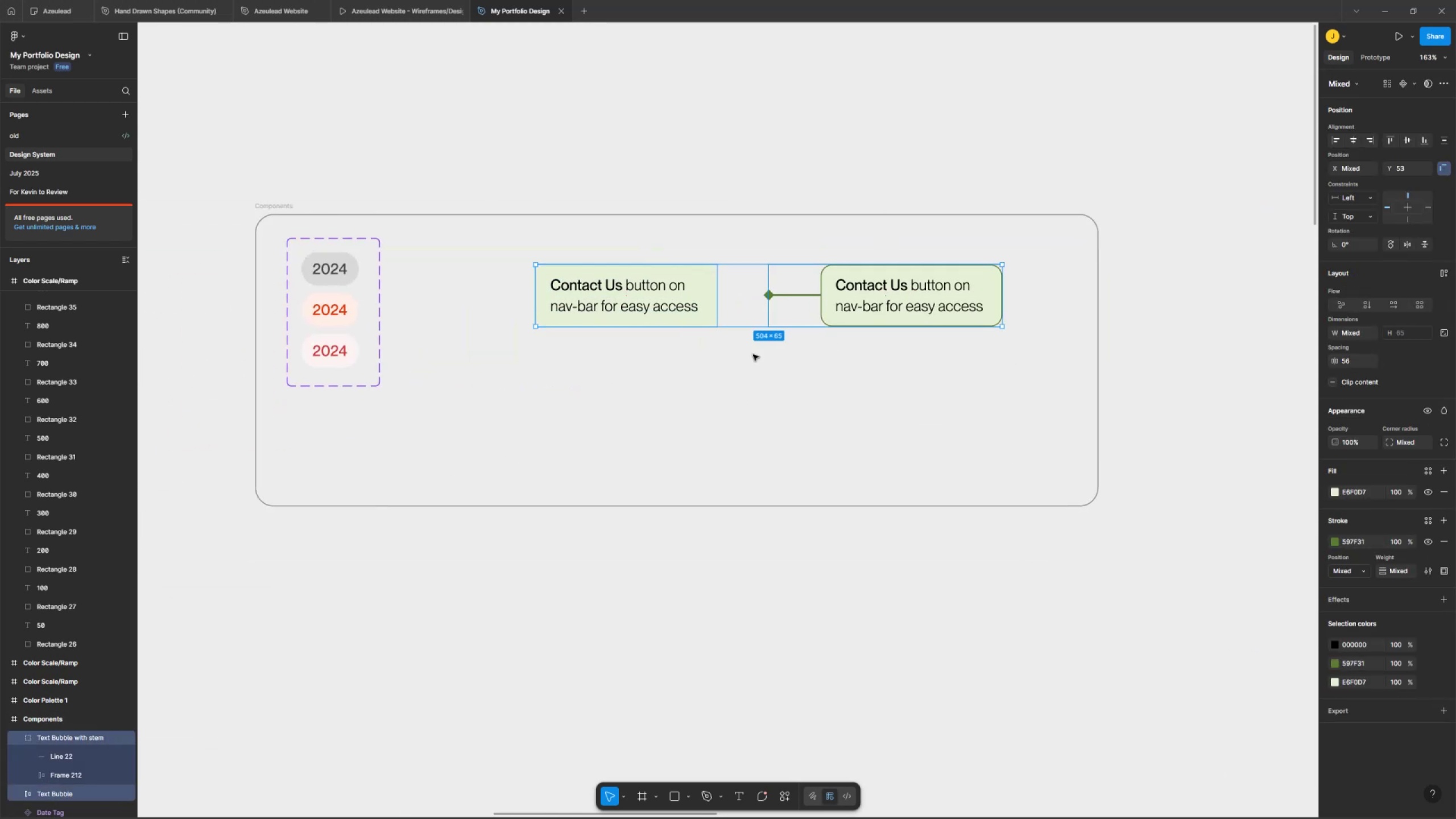 
double_click([676, 301])
 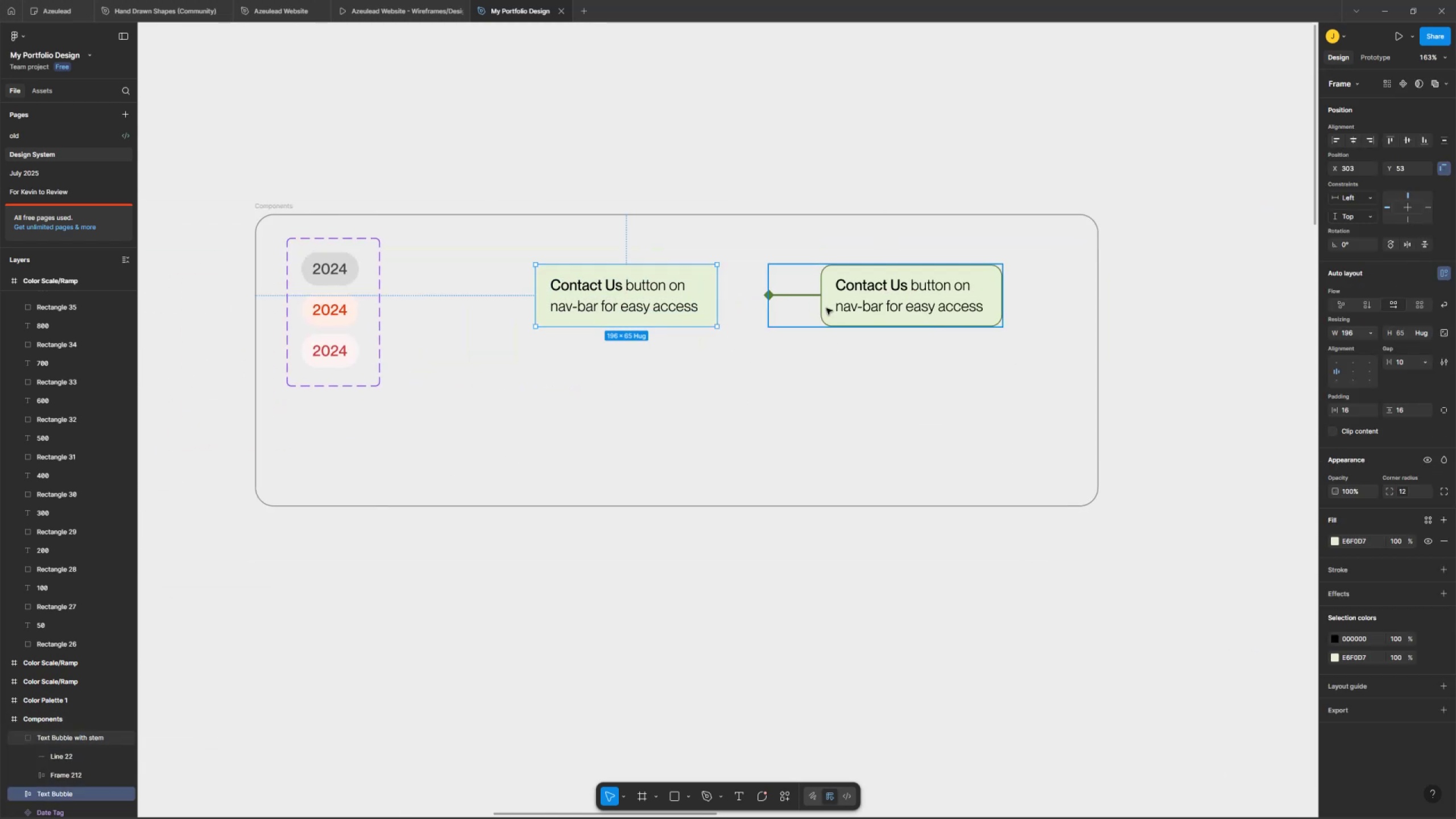 
right_click([661, 293])
 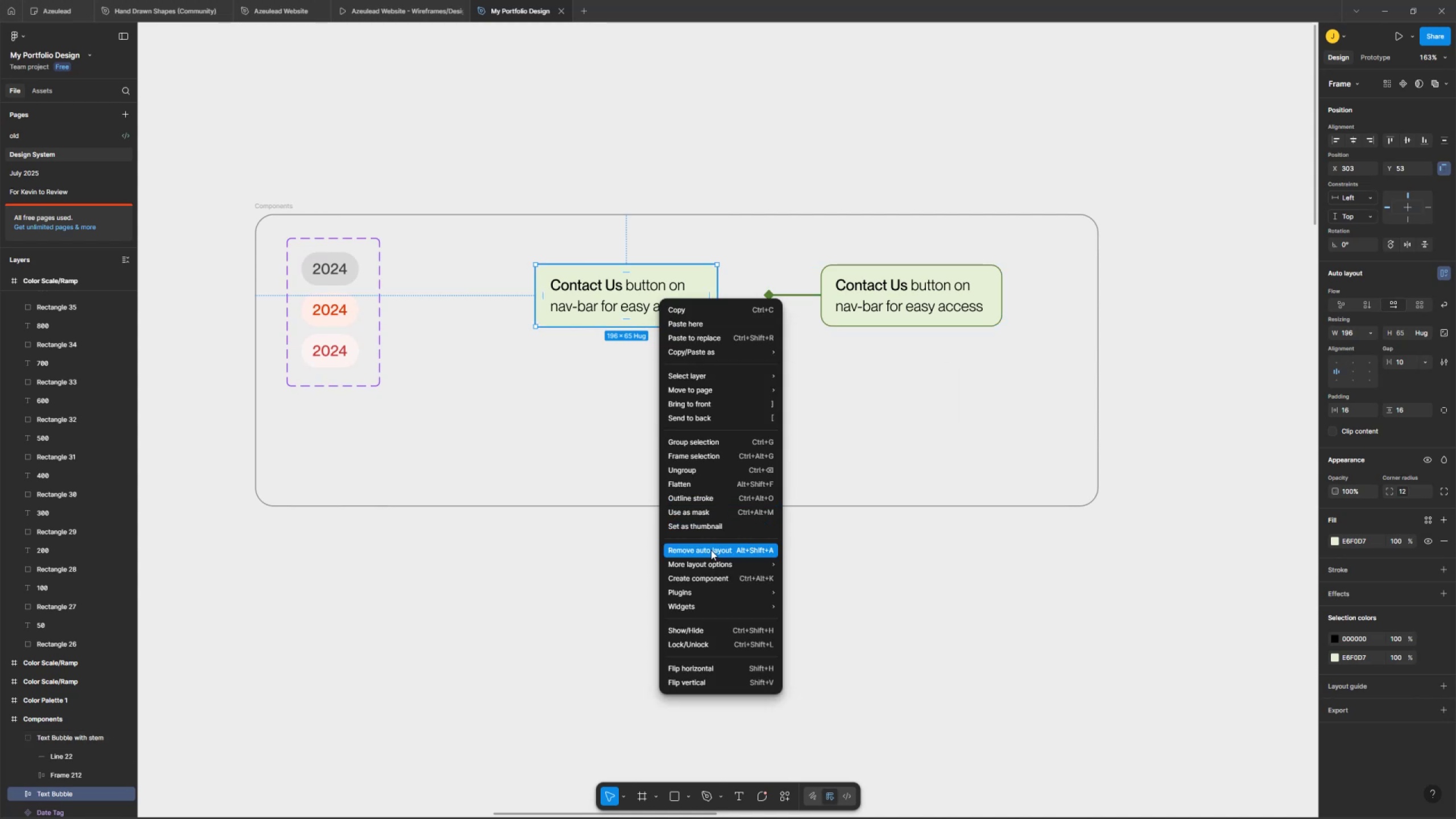 
left_click([708, 561])
 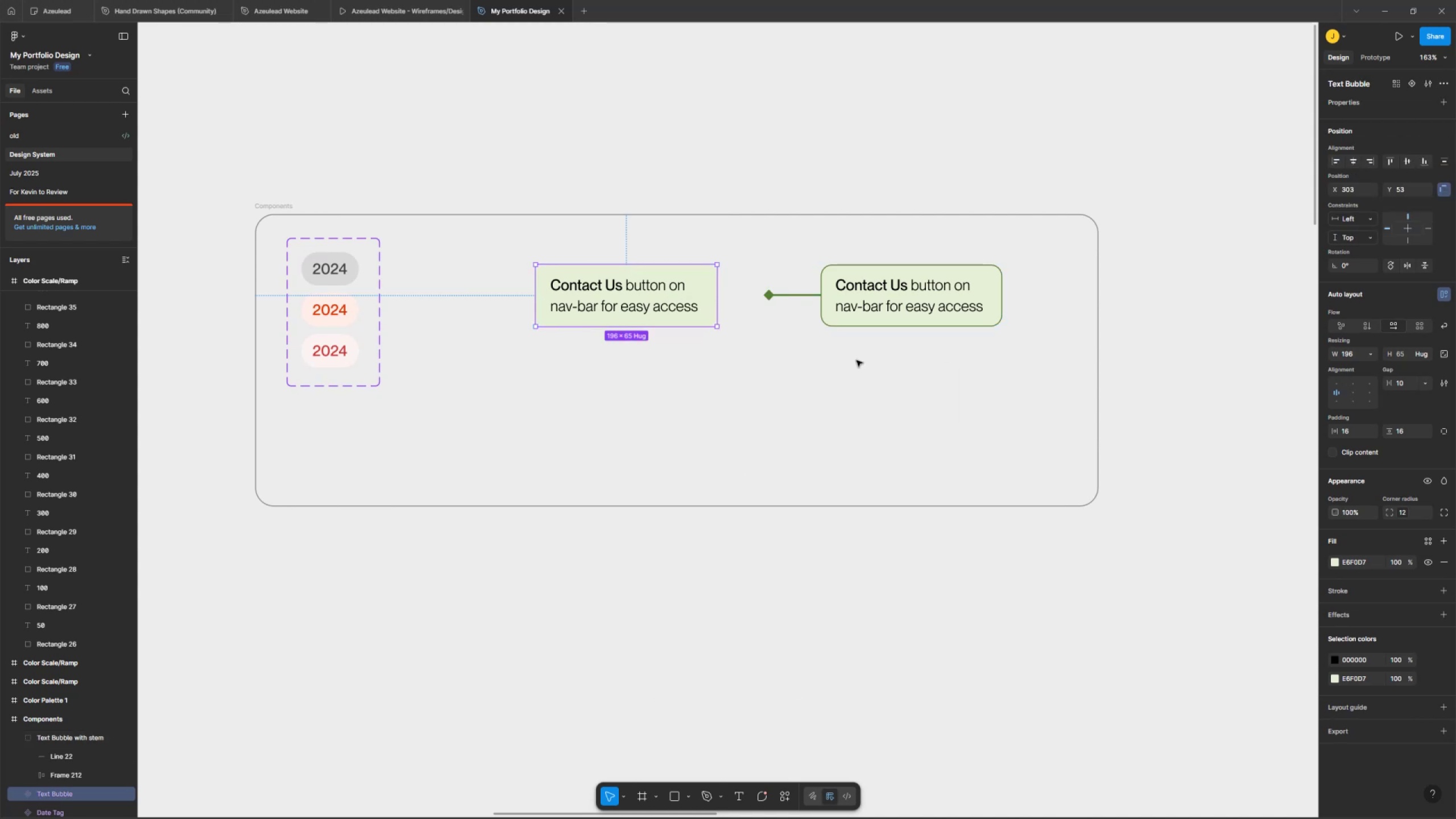 
left_click([879, 297])
 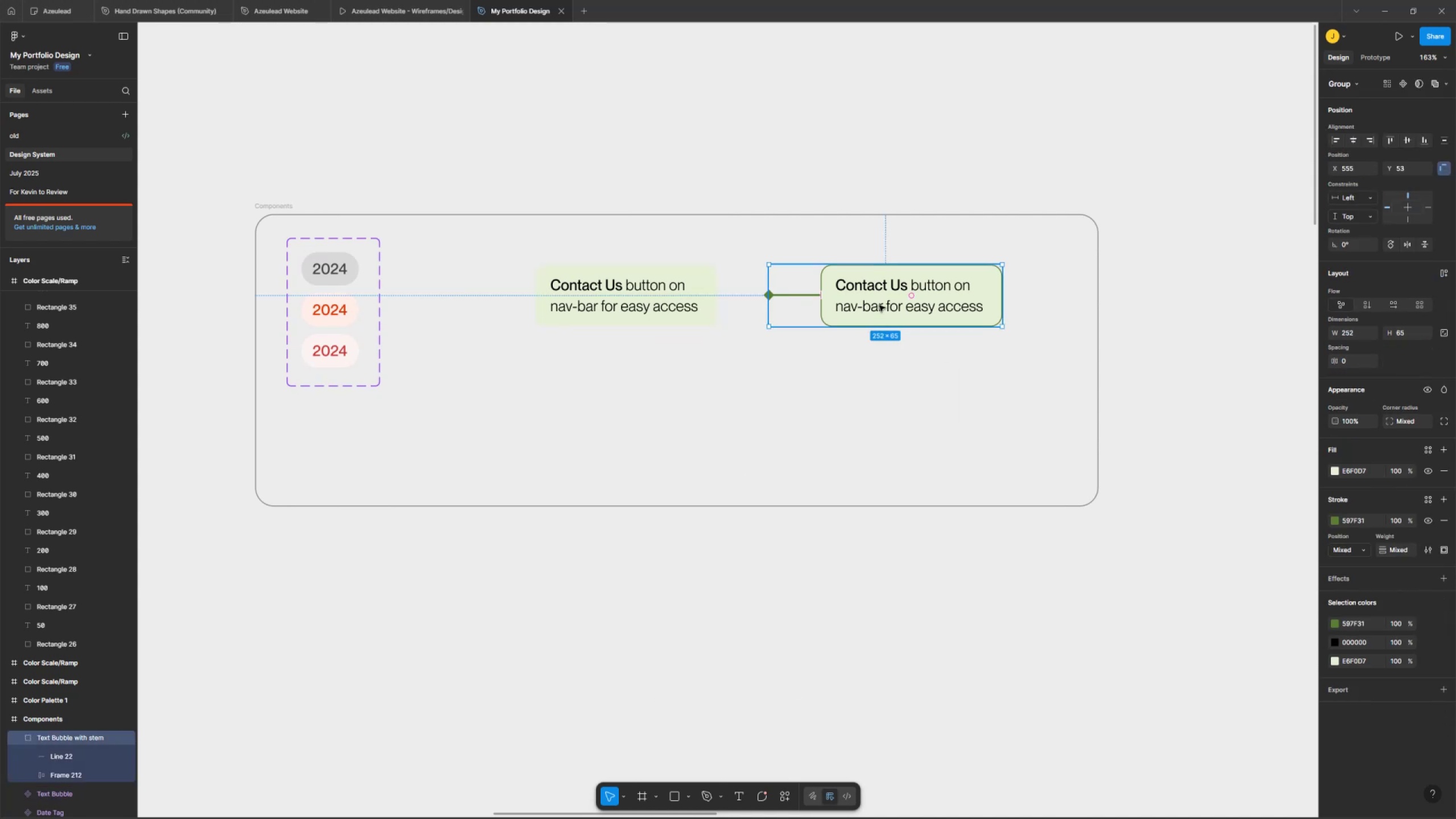 
right_click([881, 293])
 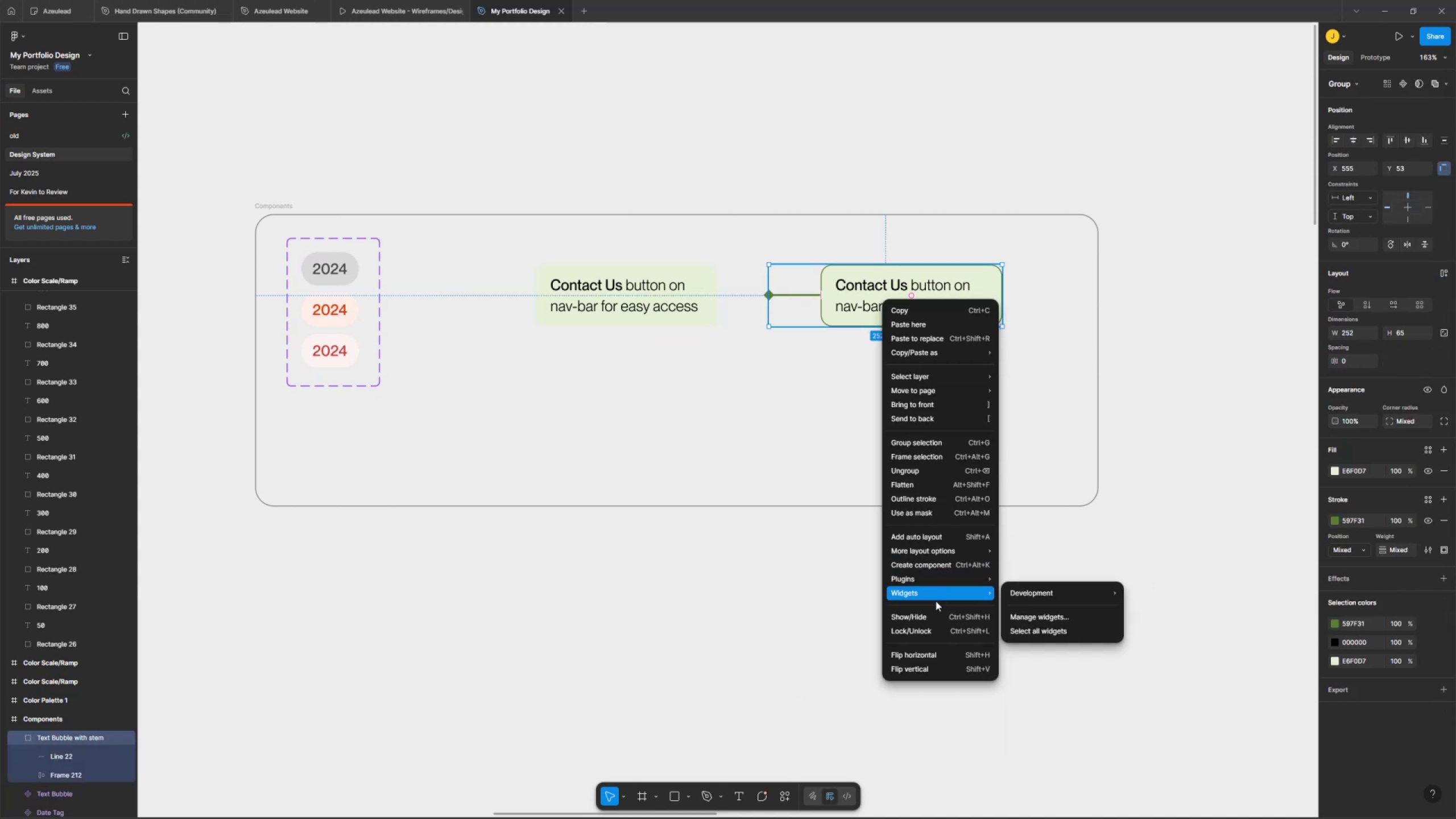 
left_click([932, 545])
 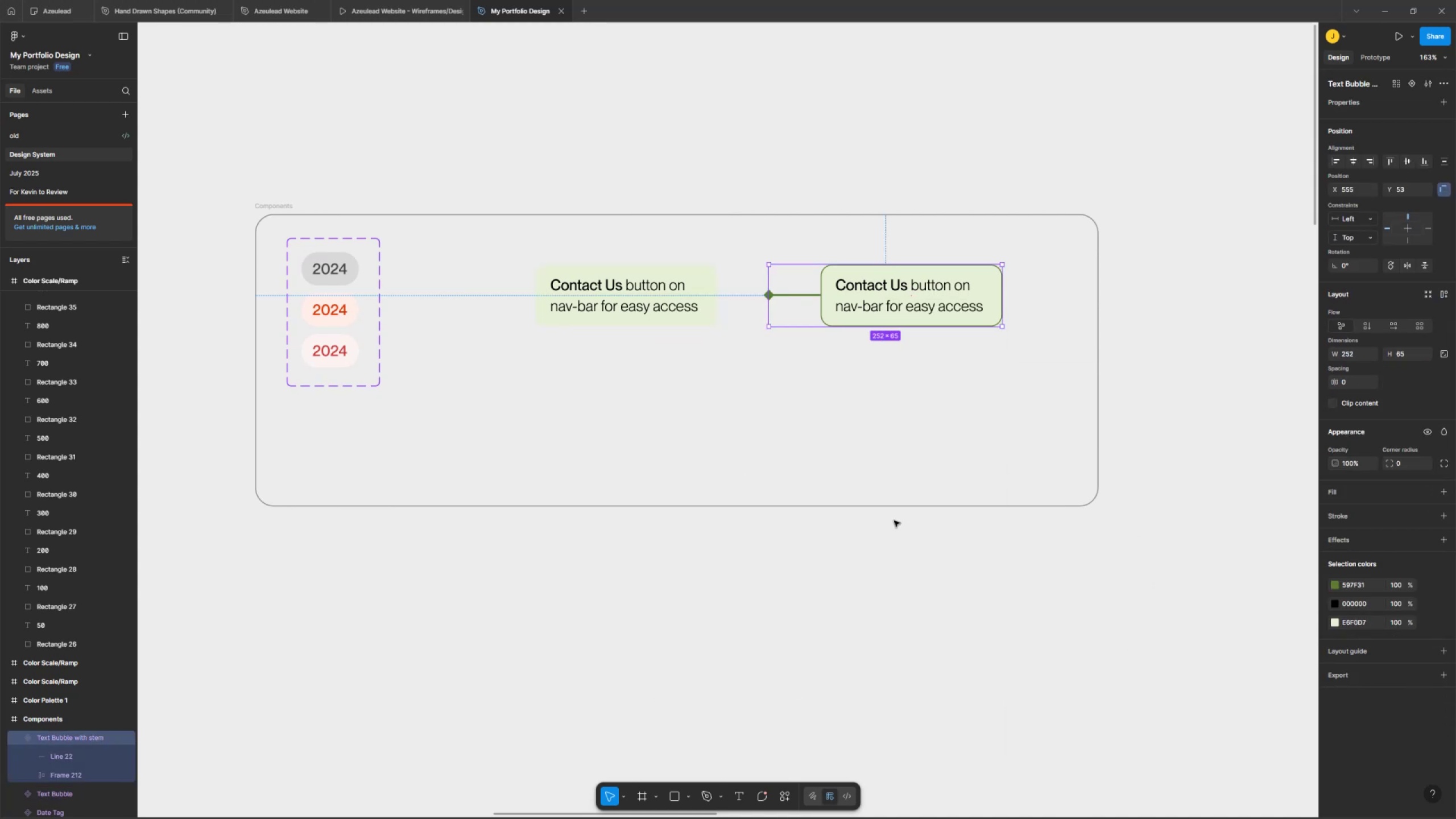 
left_click([732, 429])
 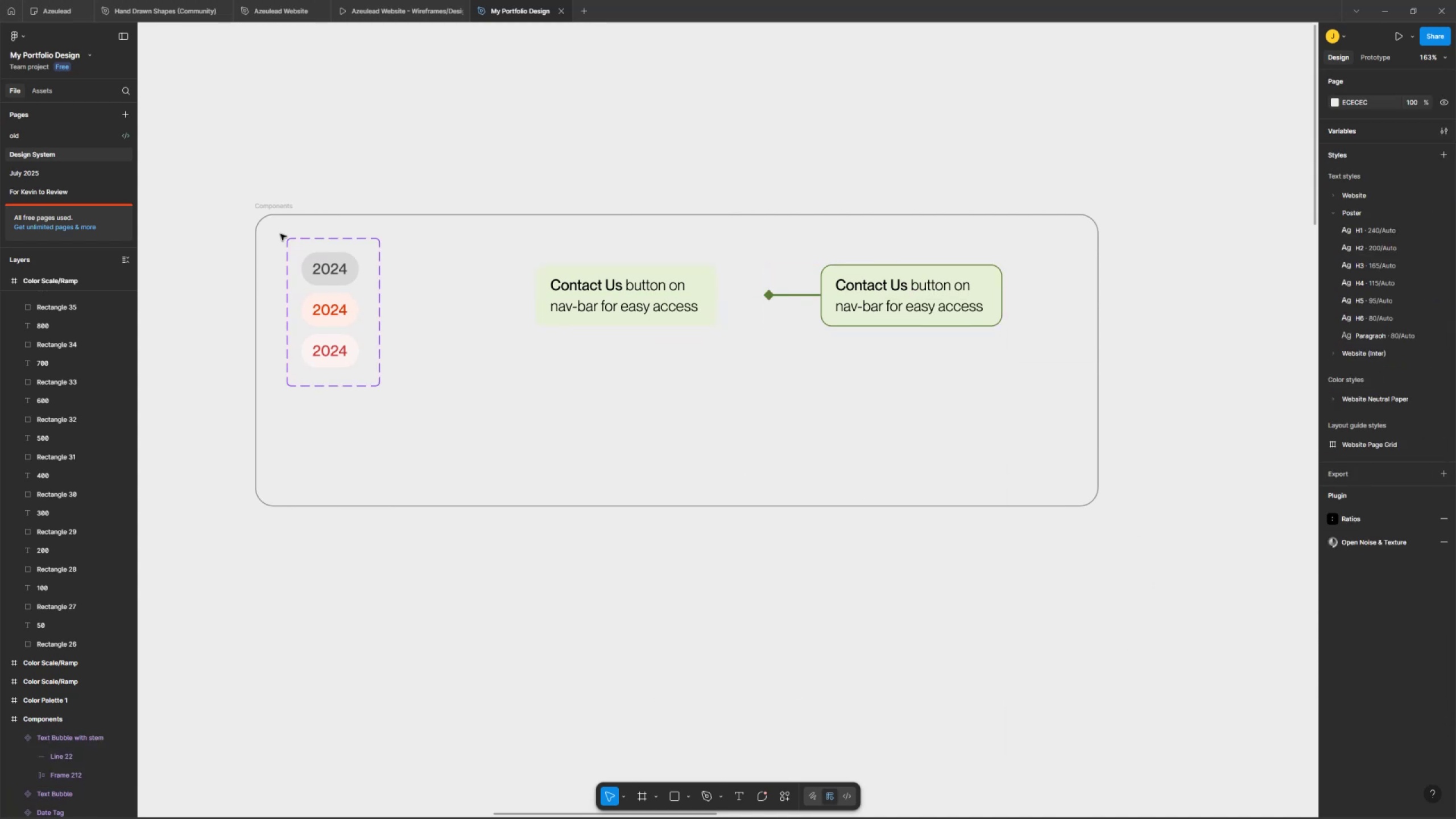 
left_click([280, 195])
 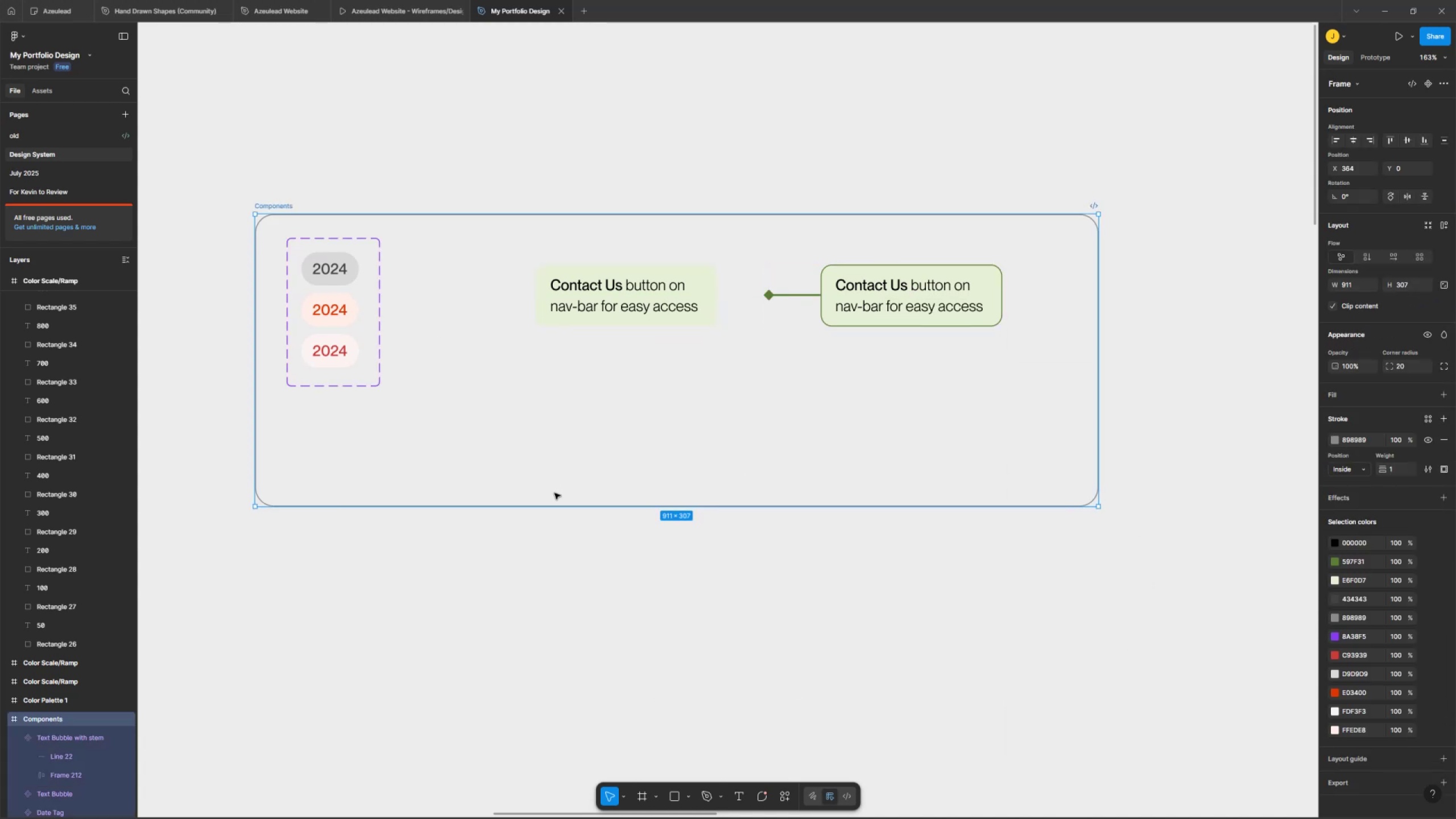 
left_click_drag(start_coordinate=[555, 494], to_coordinate=[573, 666])
 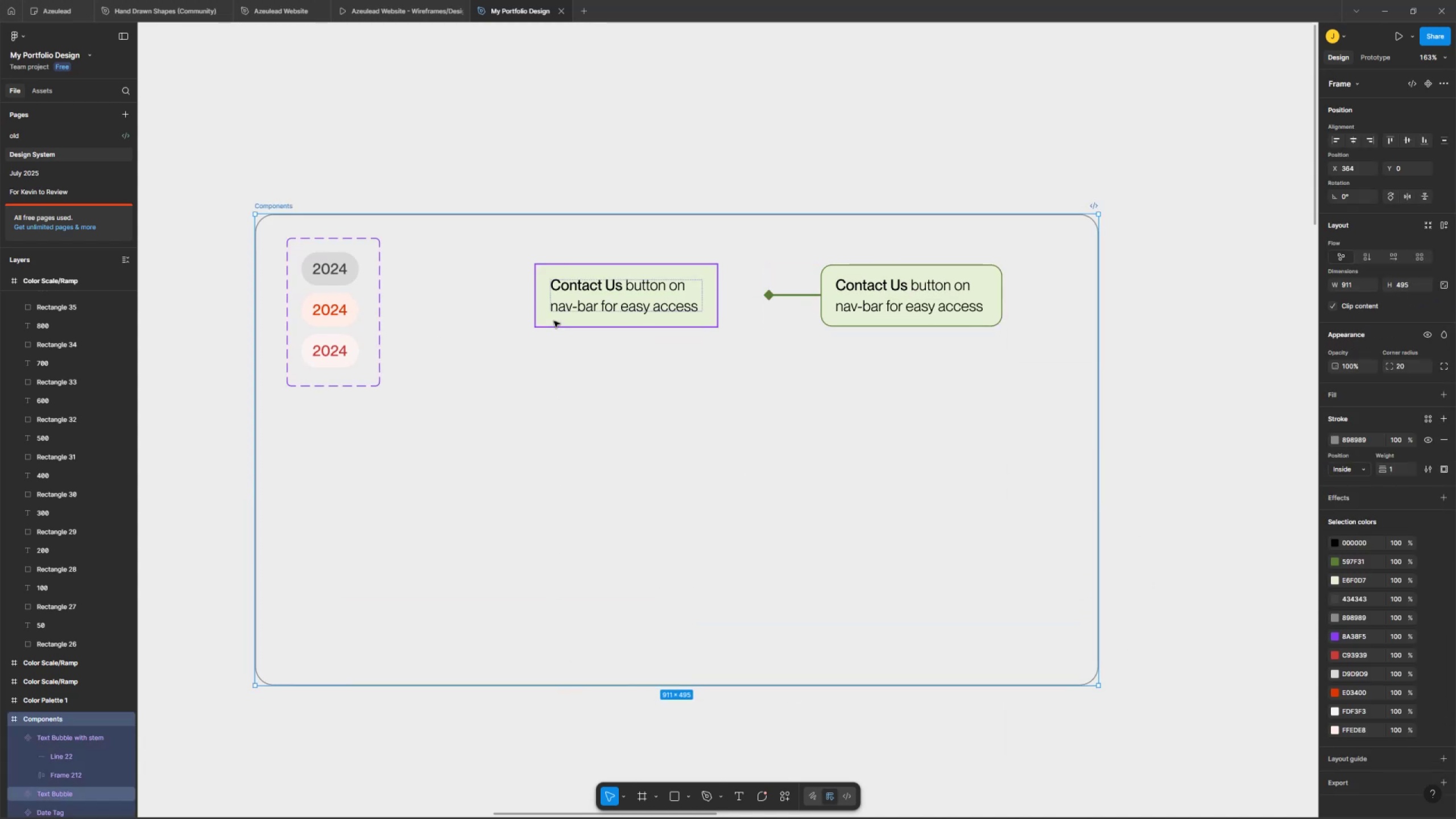 
left_click([568, 311])
 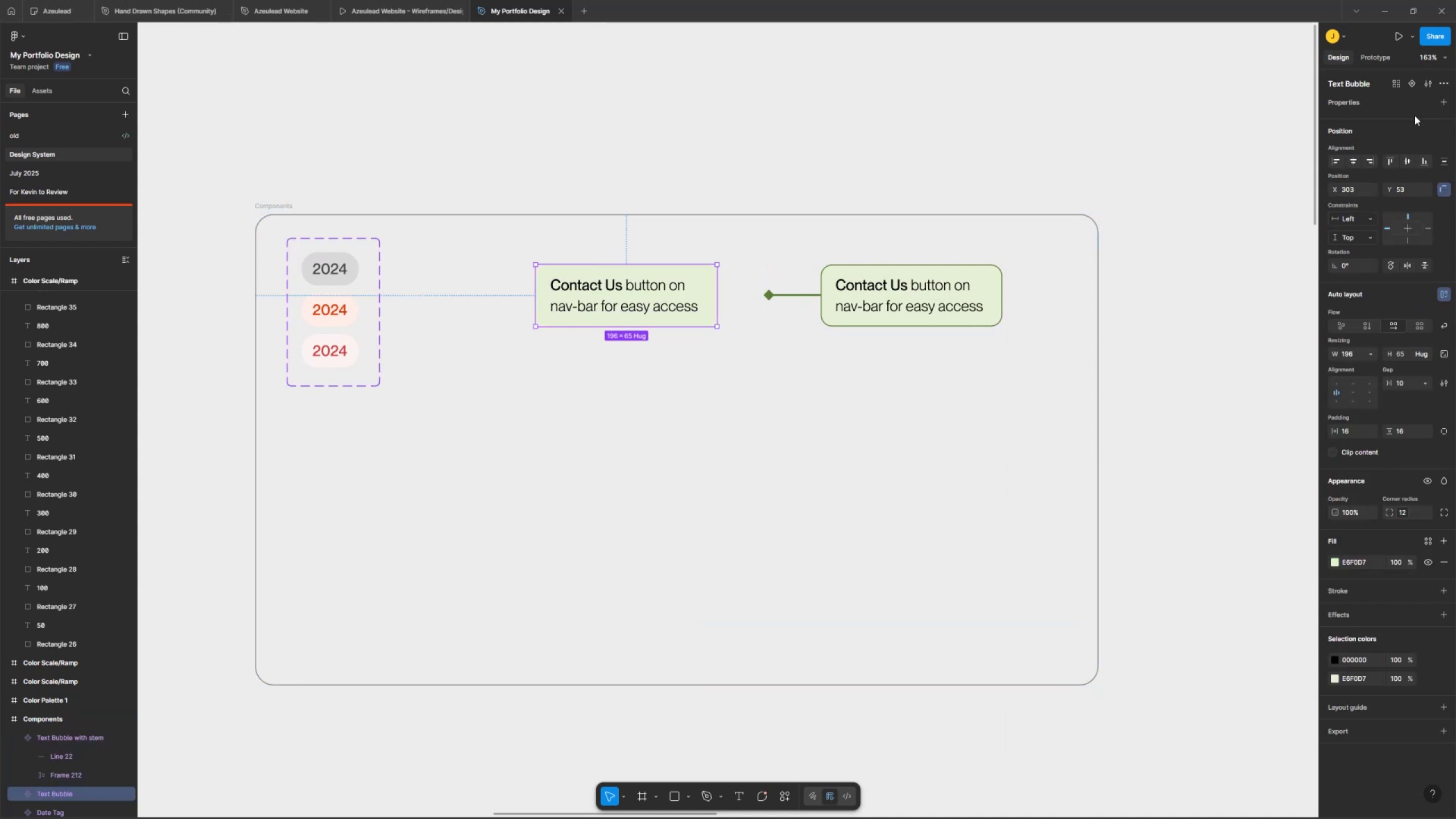 
left_click([1407, 79])
 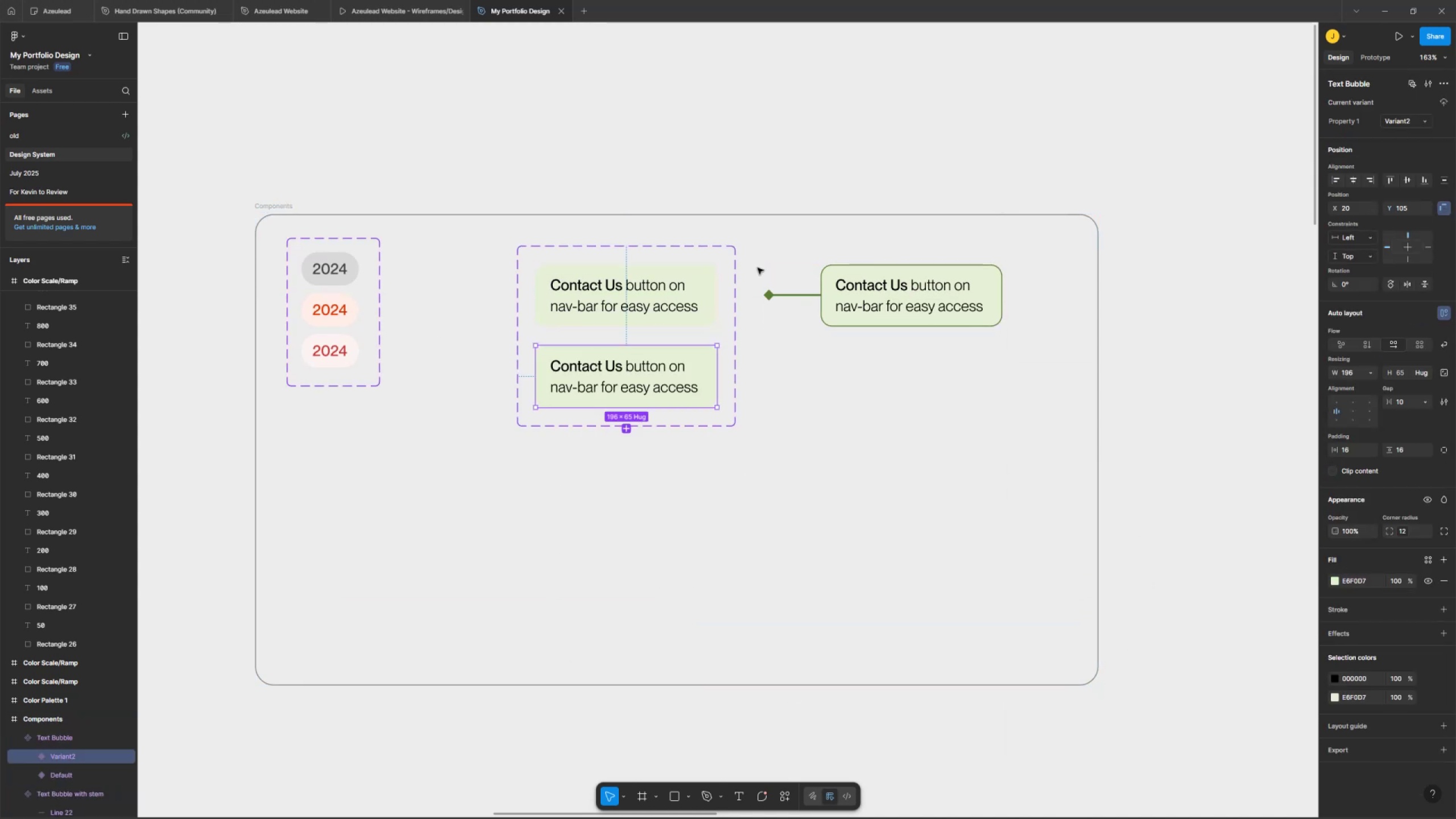 
left_click([596, 282])
 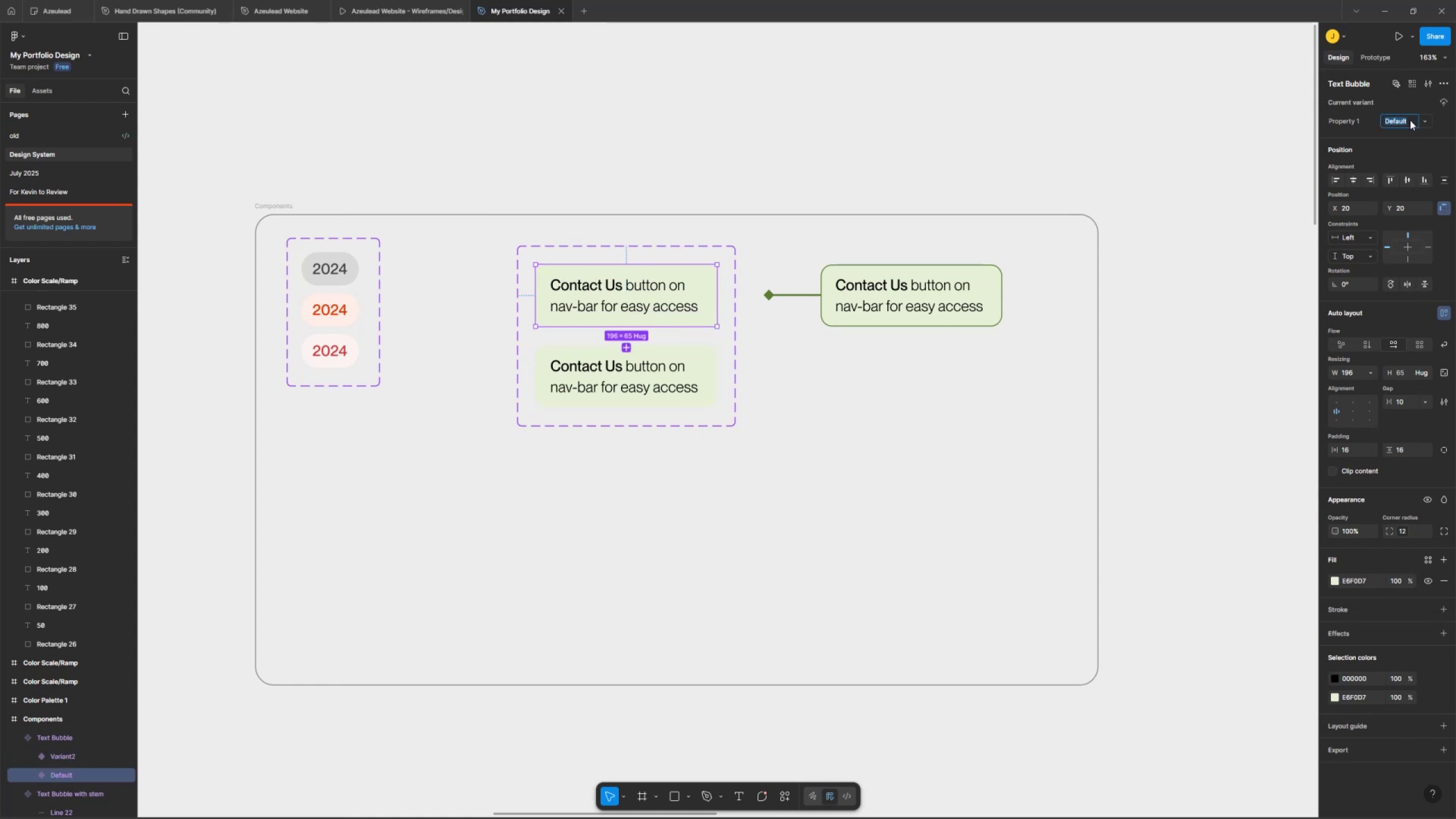 
type(Green)
 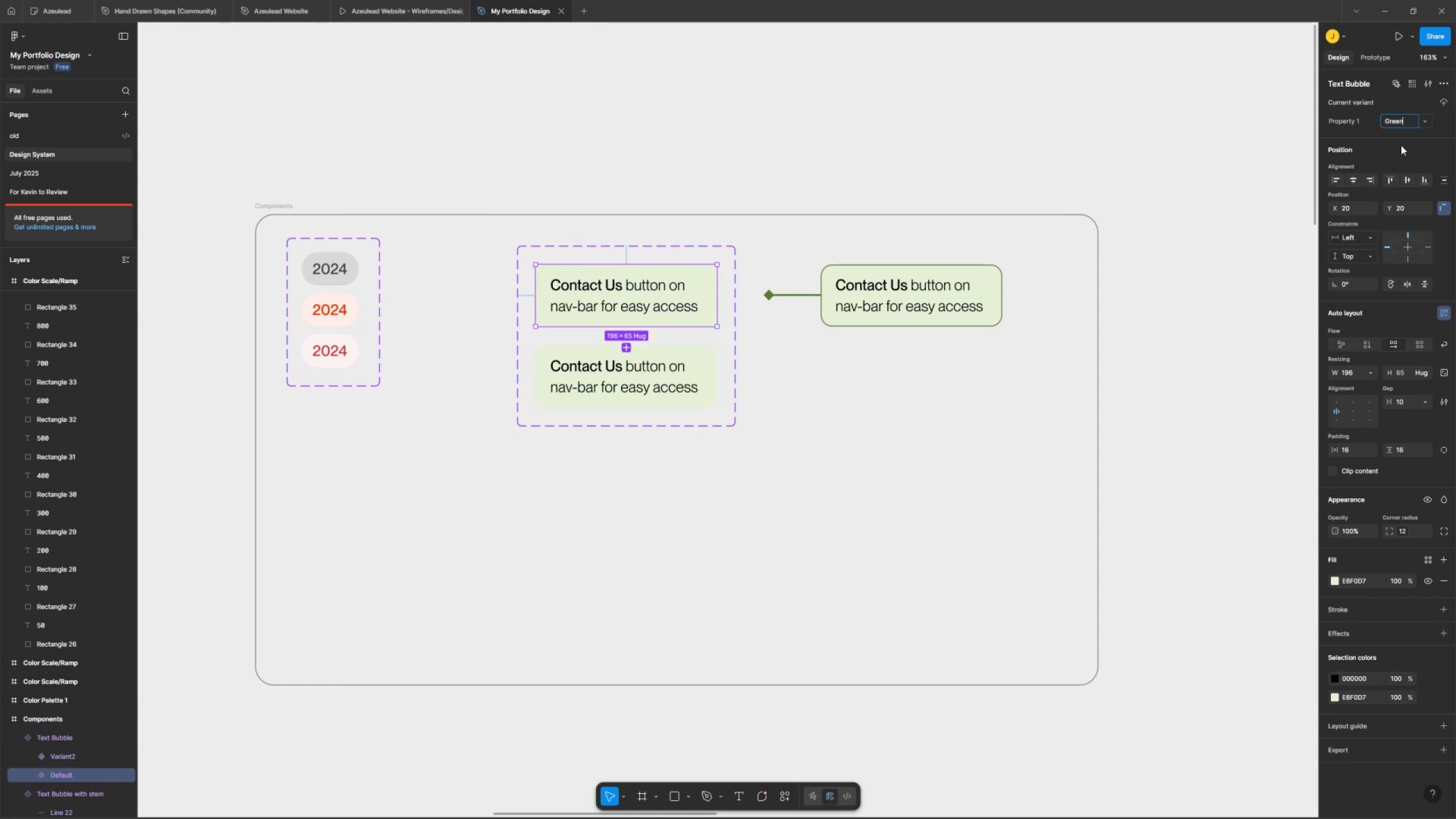 
key(Enter)
 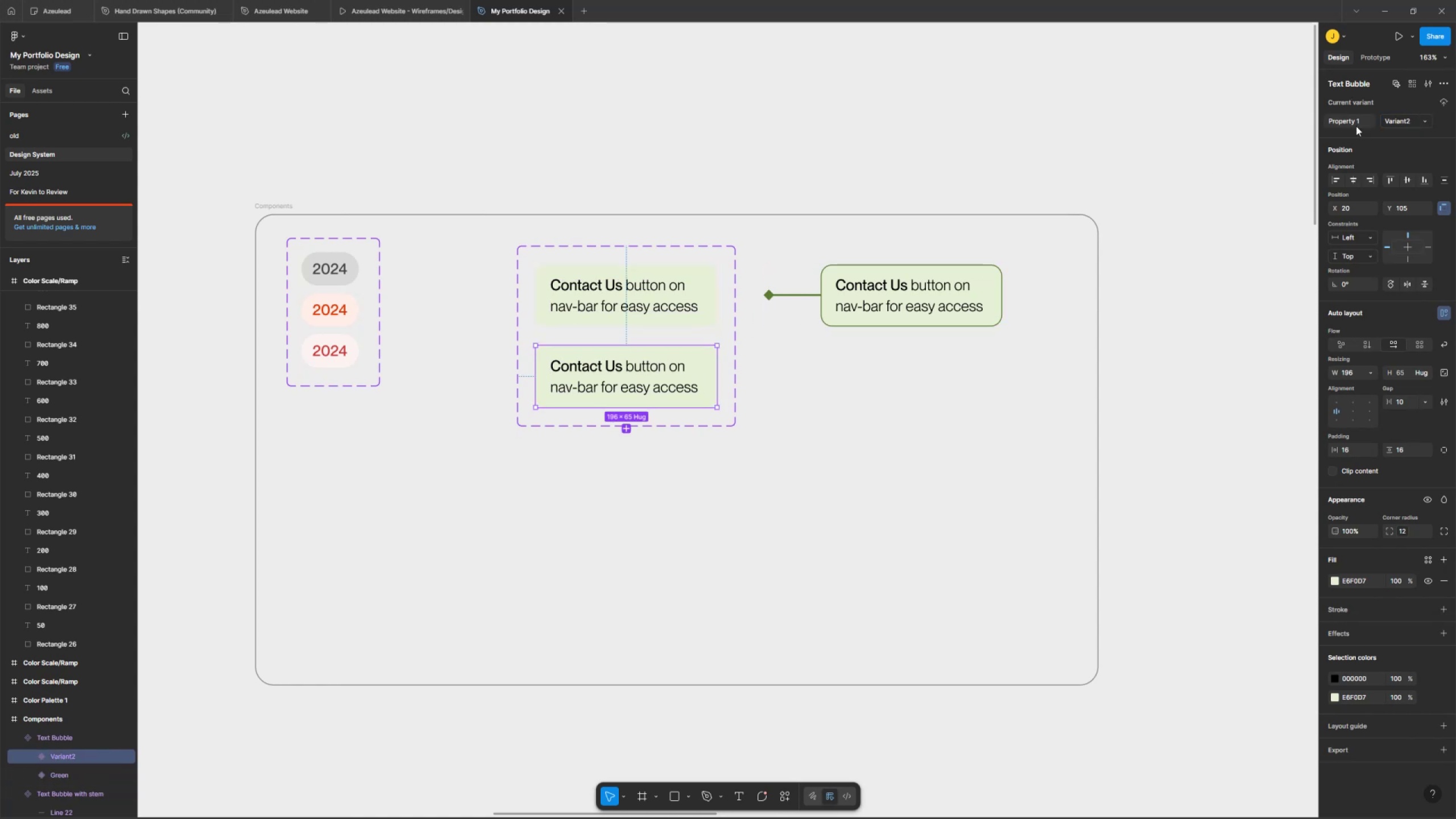 
left_click([1403, 118])
 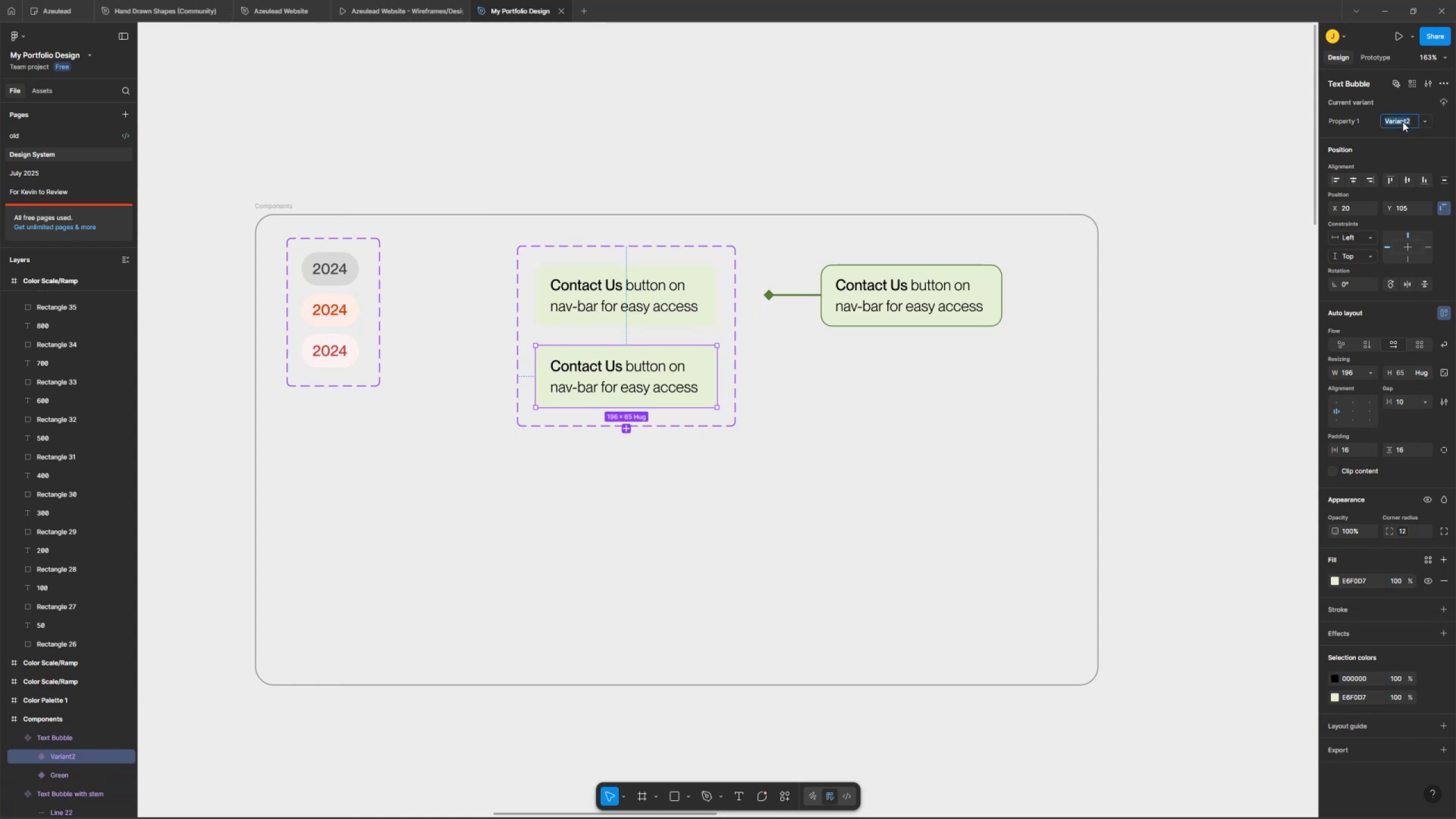 
type(Pink)
 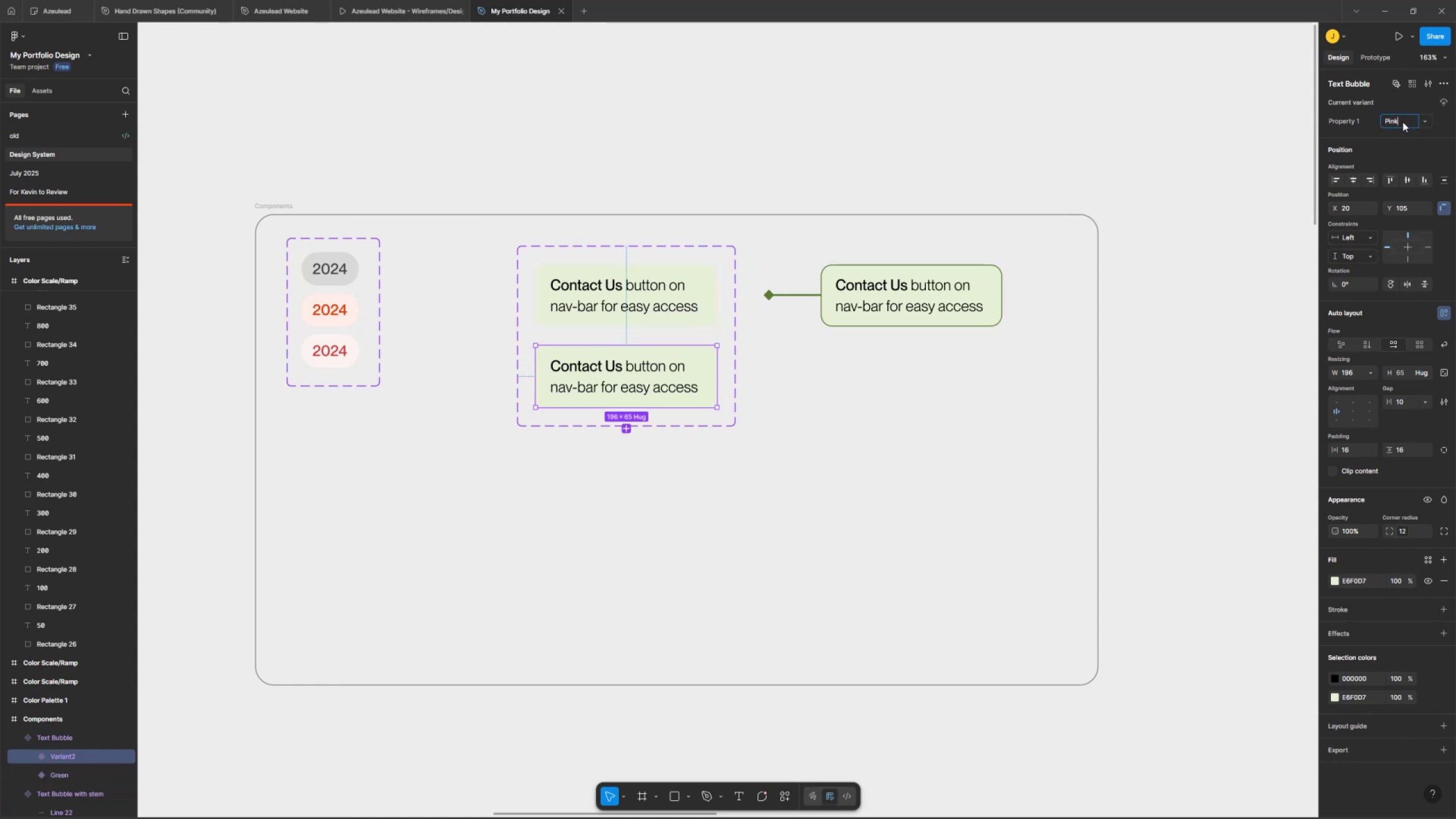 
key(Enter)
 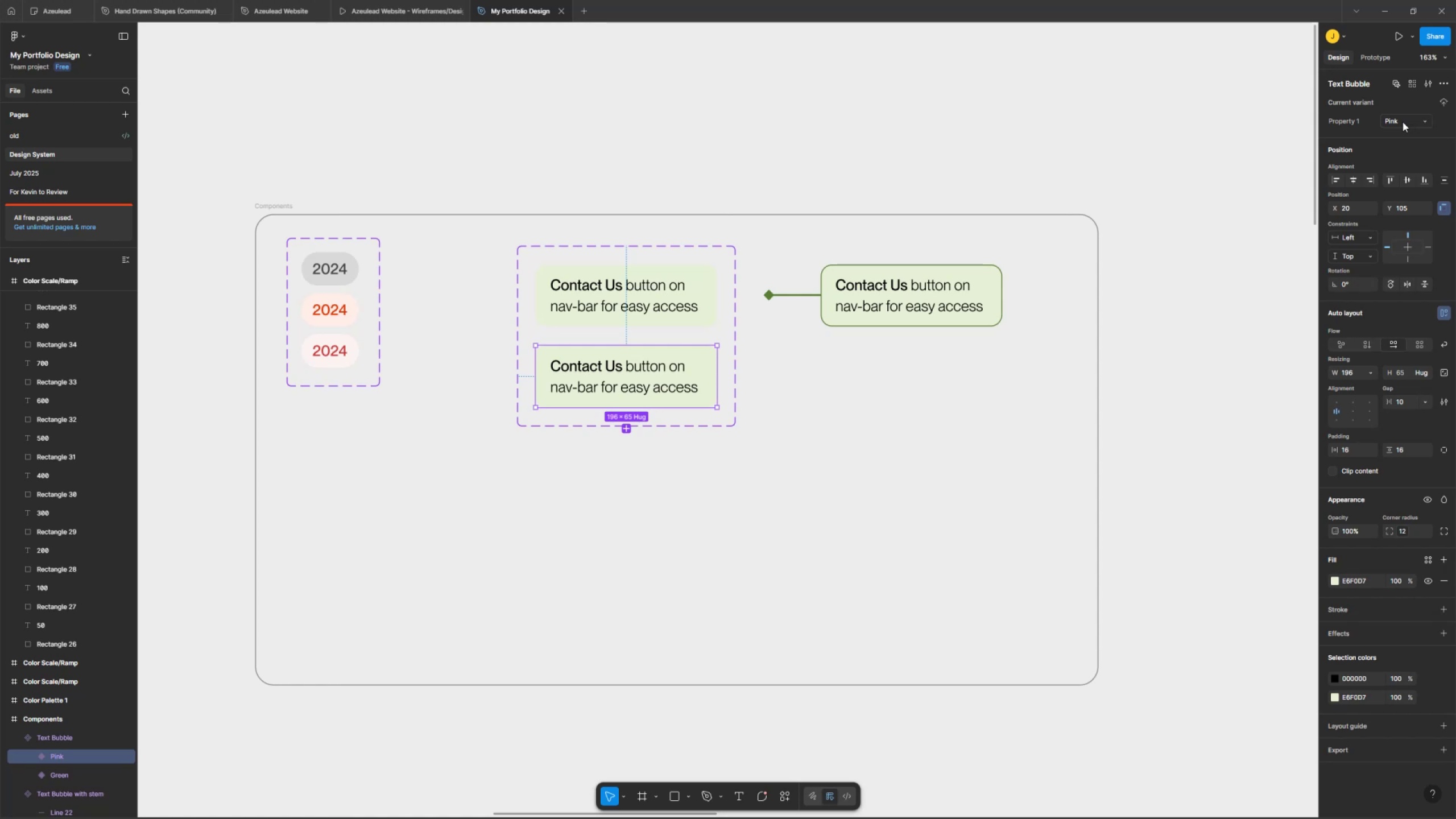 
wait(6.43)
 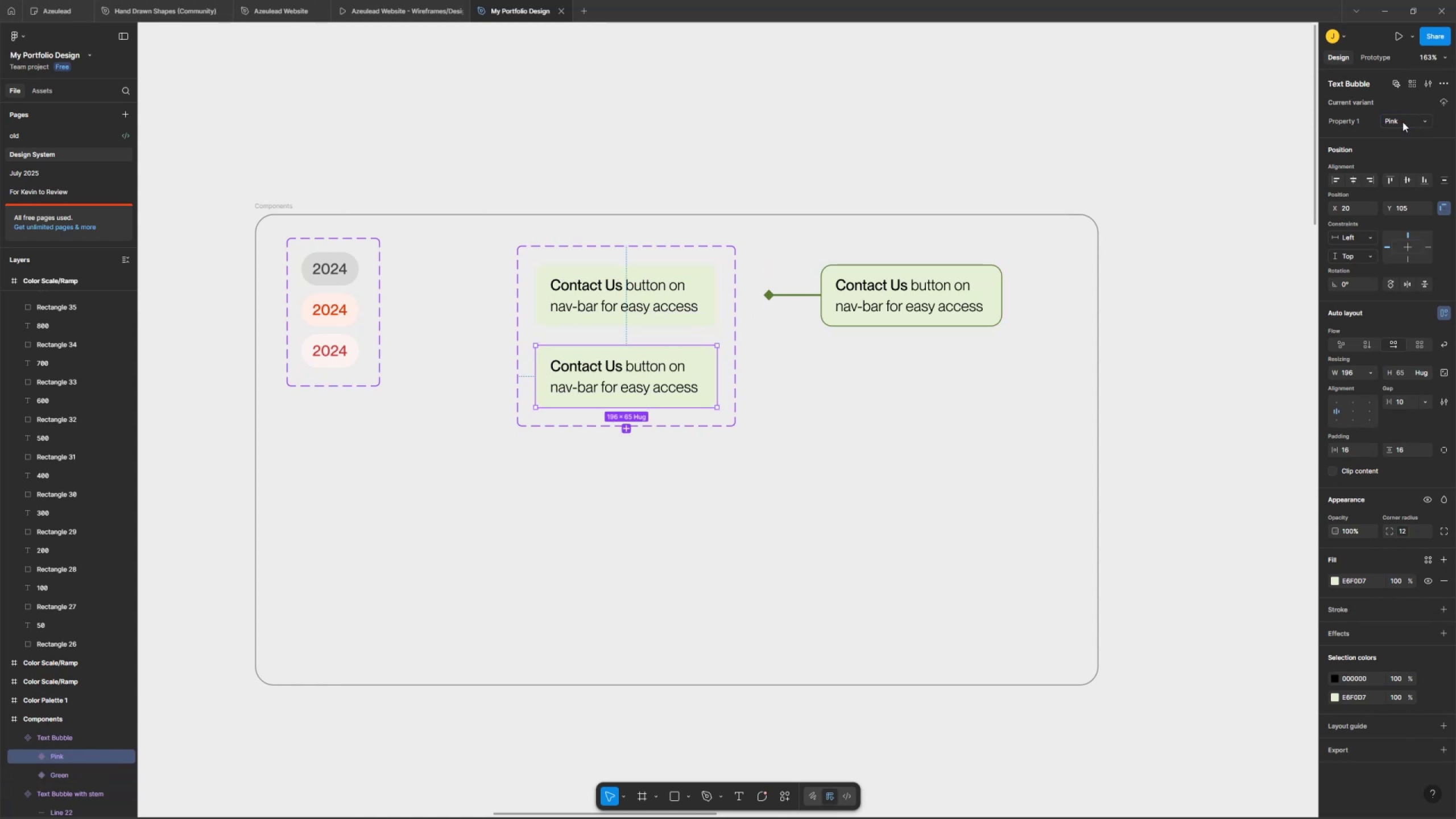 
left_click([626, 419])
 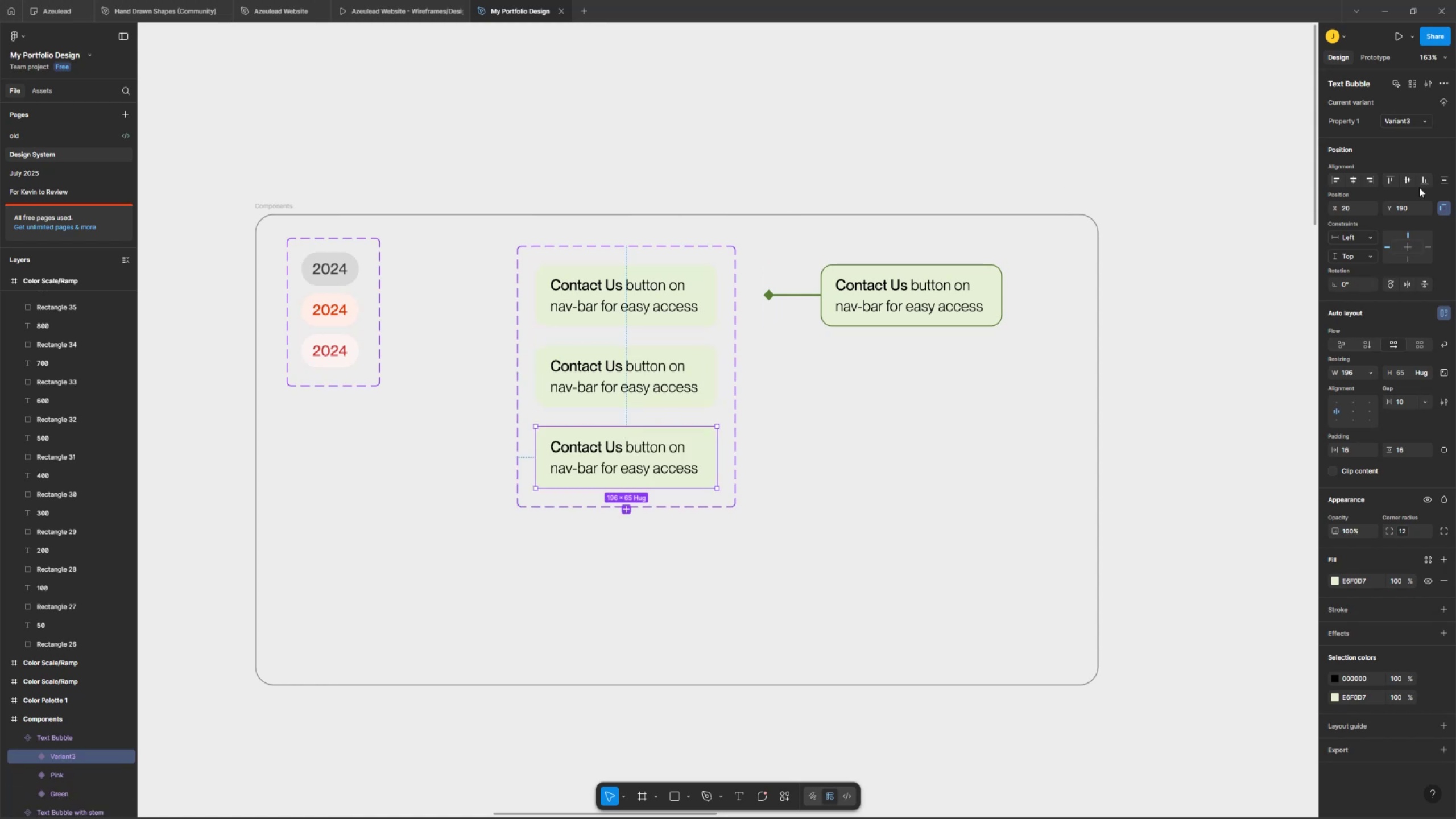 
key(Shift+ShiftLeft)
 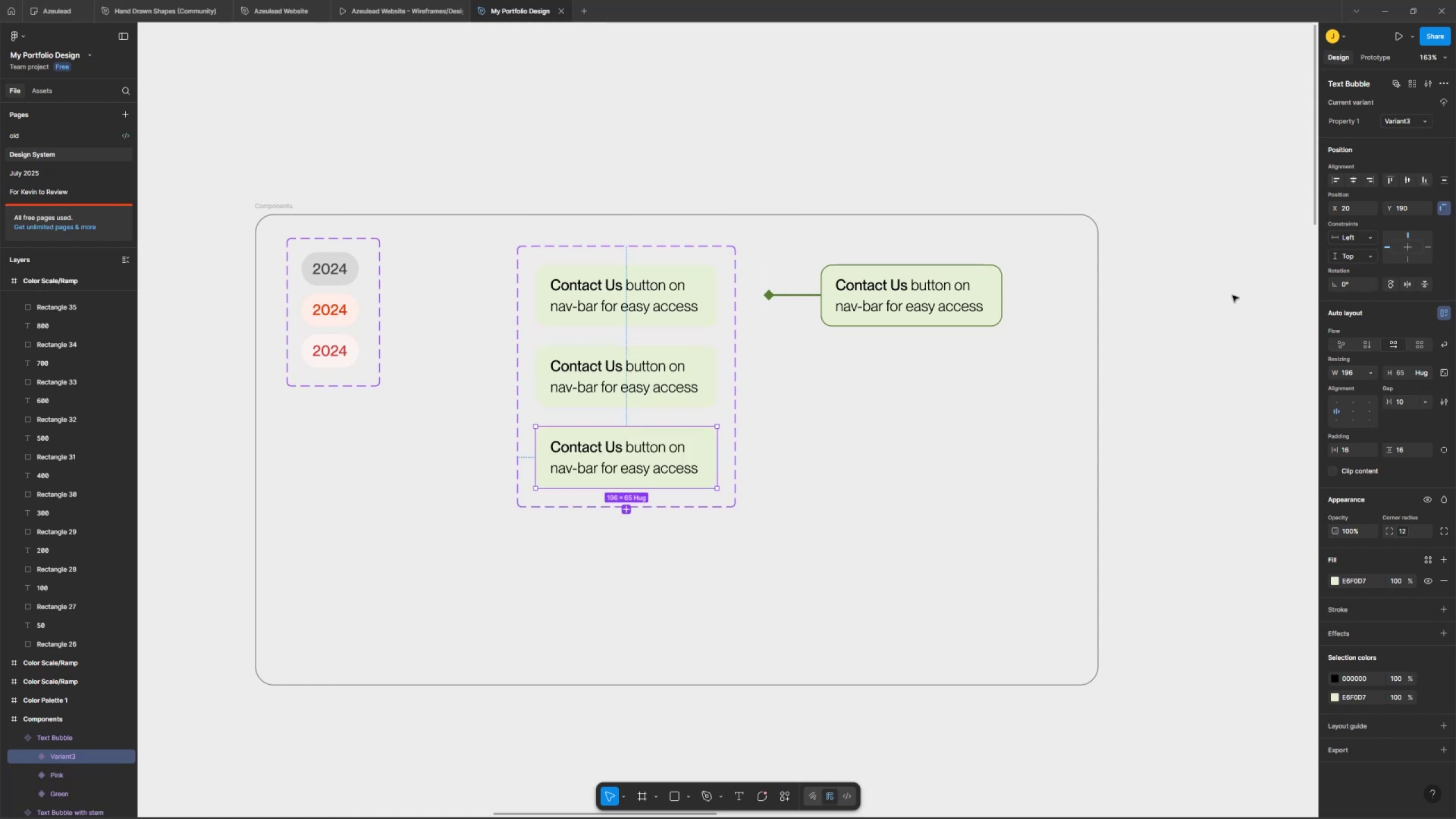 
scroll: coordinate [1168, 336], scroll_direction: down, amount: 12.0
 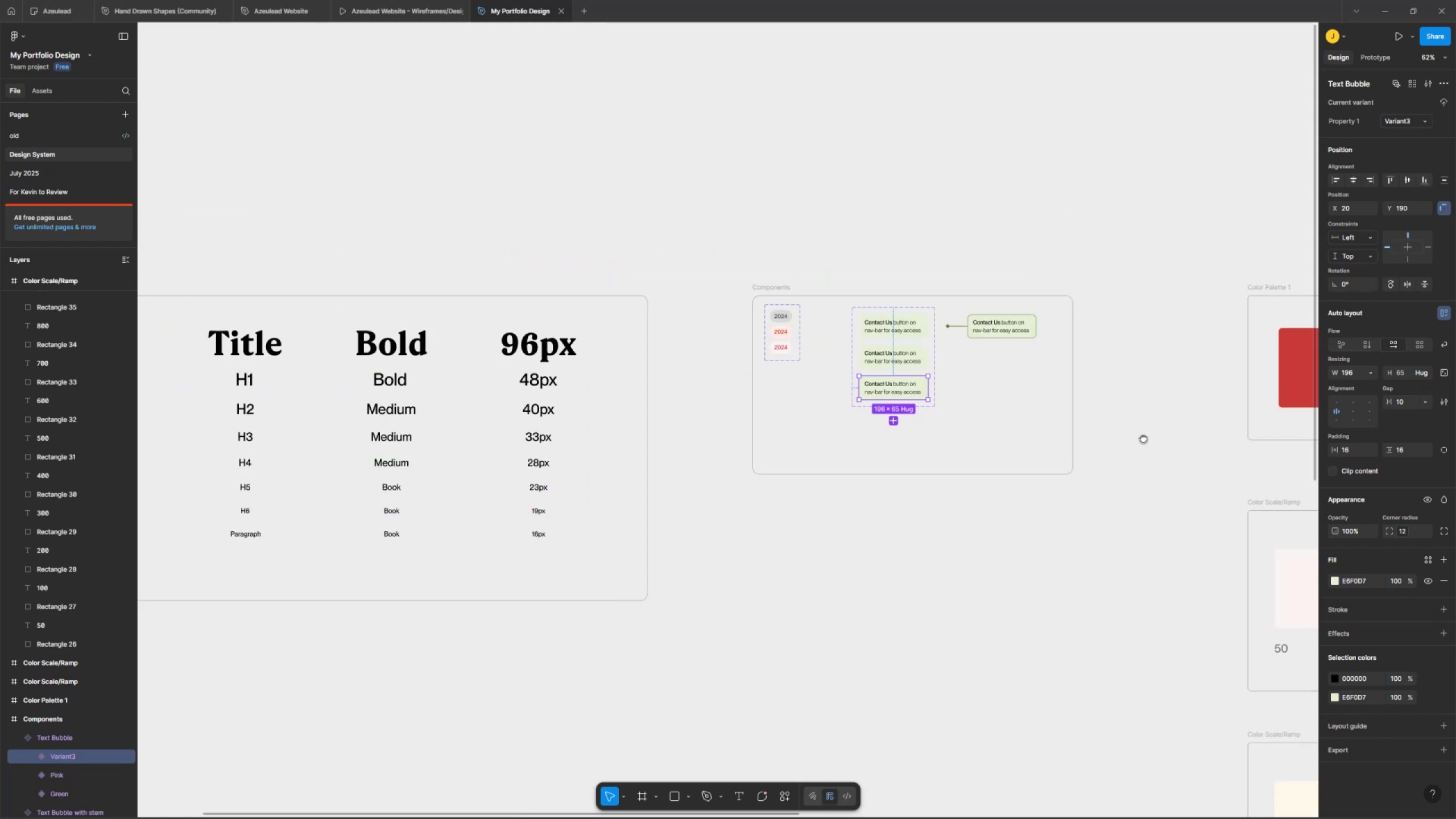 
hold_key(key=ControlLeft, duration=0.51)
 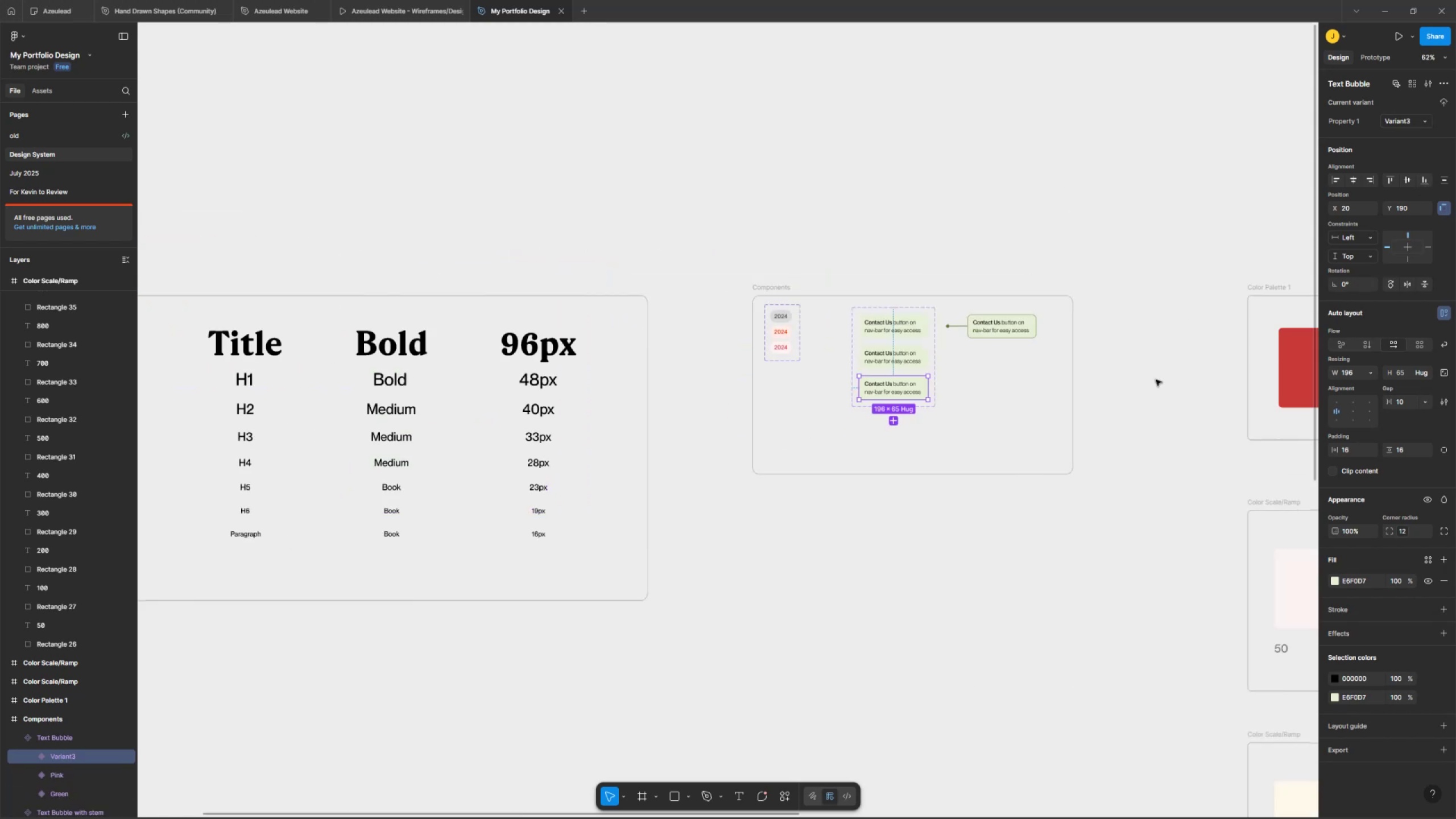 
hold_key(key=Space, duration=1.01)
 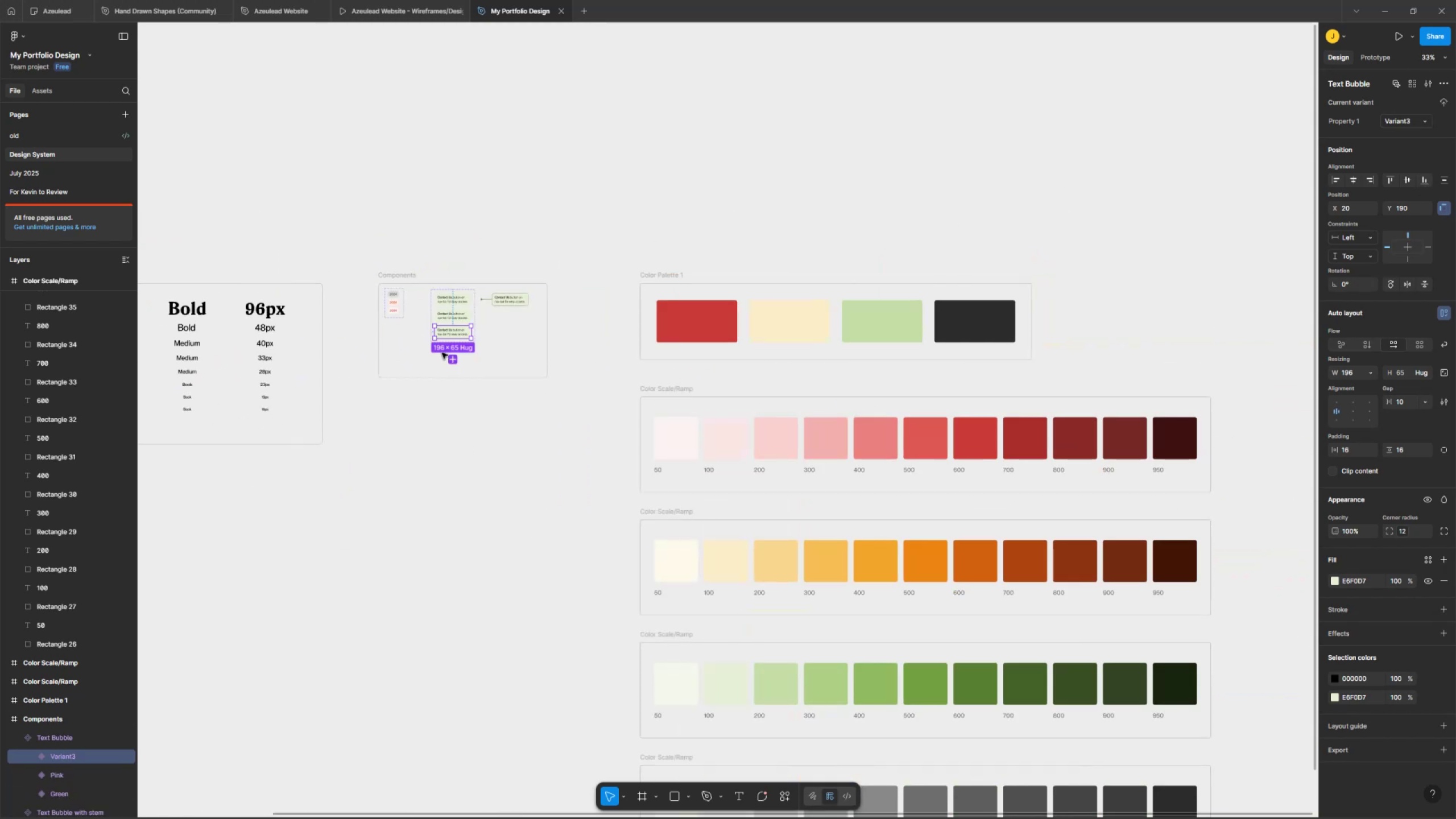 
left_click_drag(start_coordinate=[1169, 432], to_coordinate=[600, 353])
 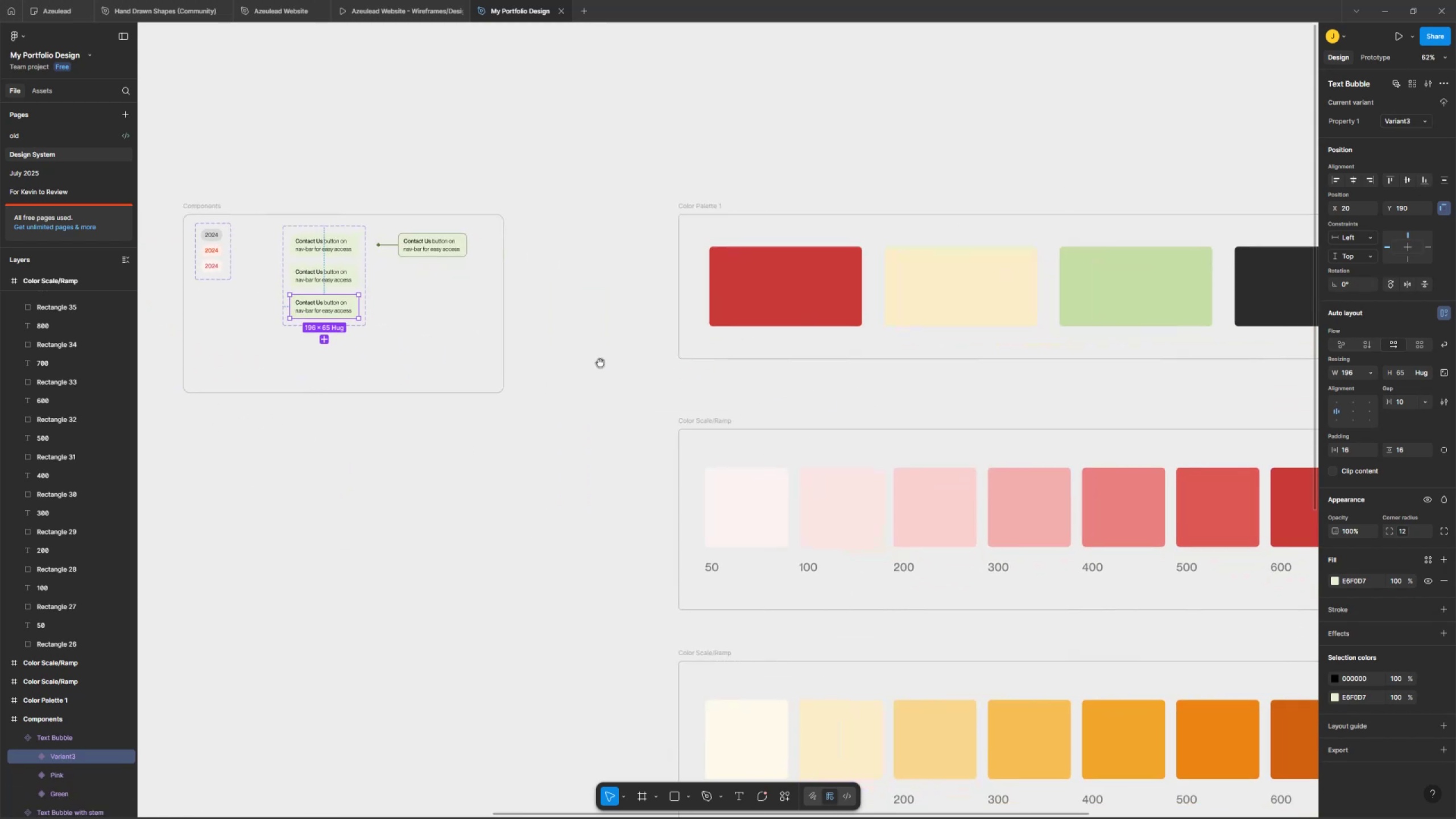 
key(Control+ControlLeft)
 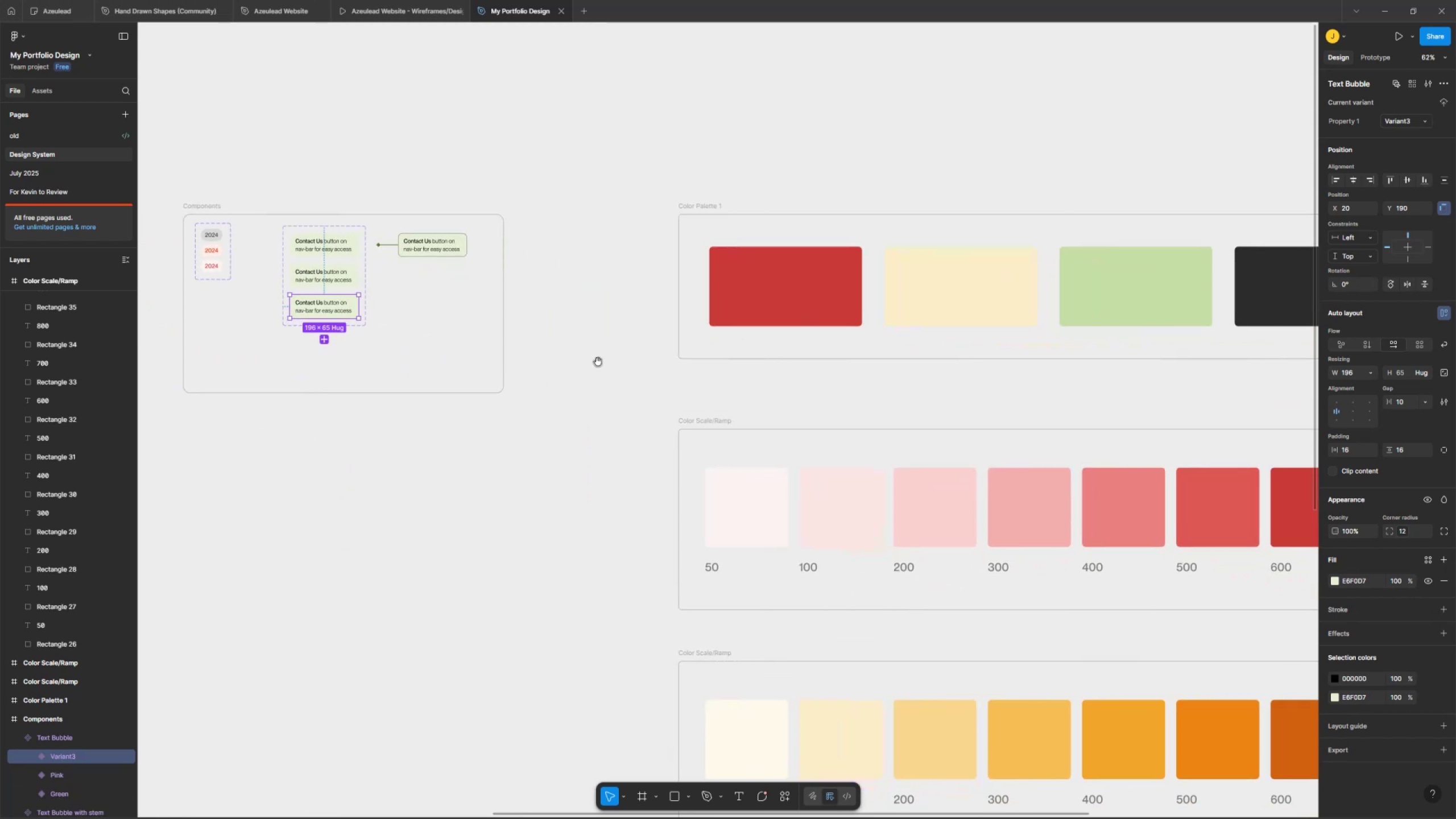 
scroll: coordinate [598, 351], scroll_direction: down, amount: 5.0
 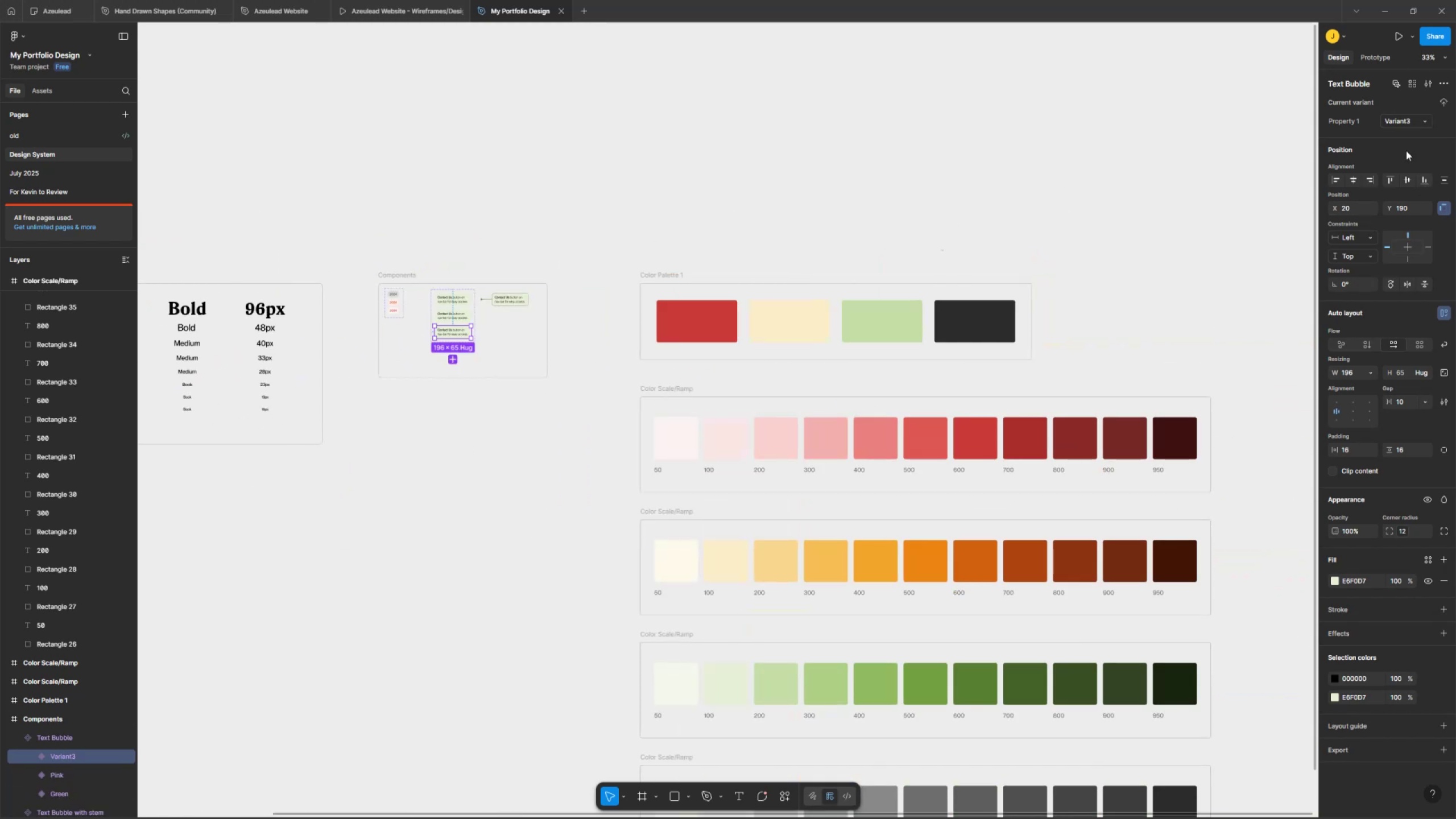 
left_click([1407, 121])
 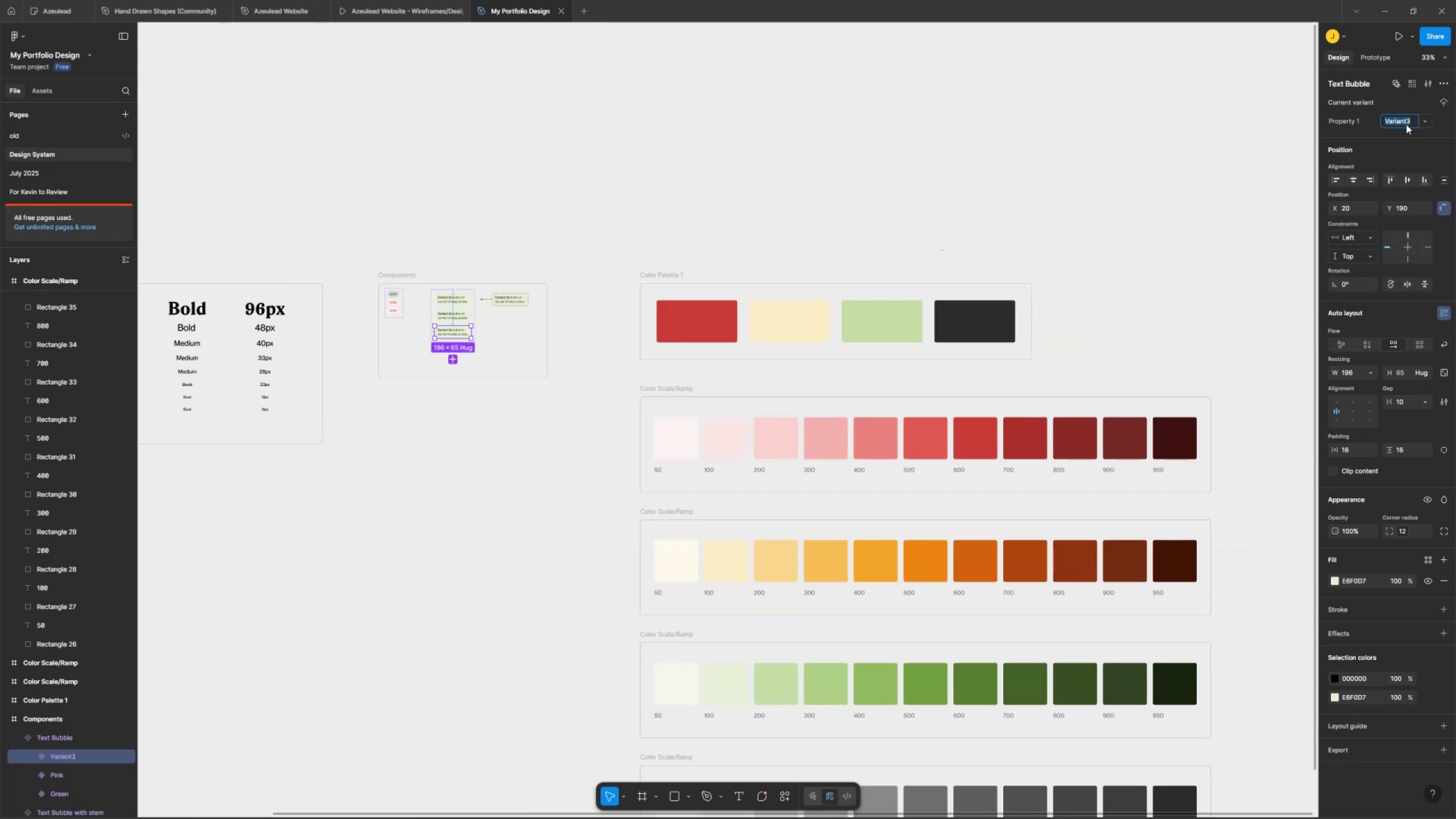 
type(Orange)
 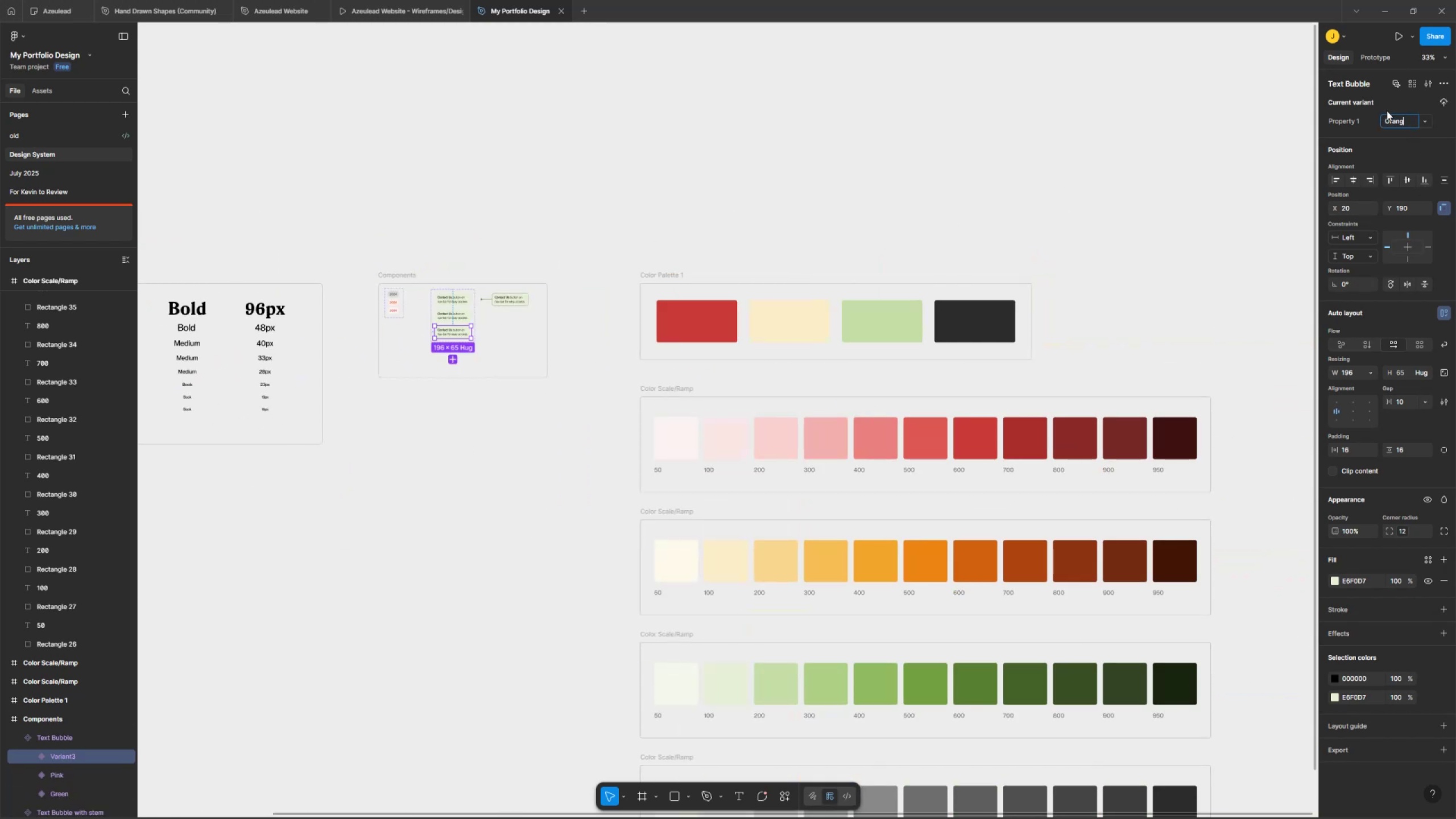 
key(Enter)
 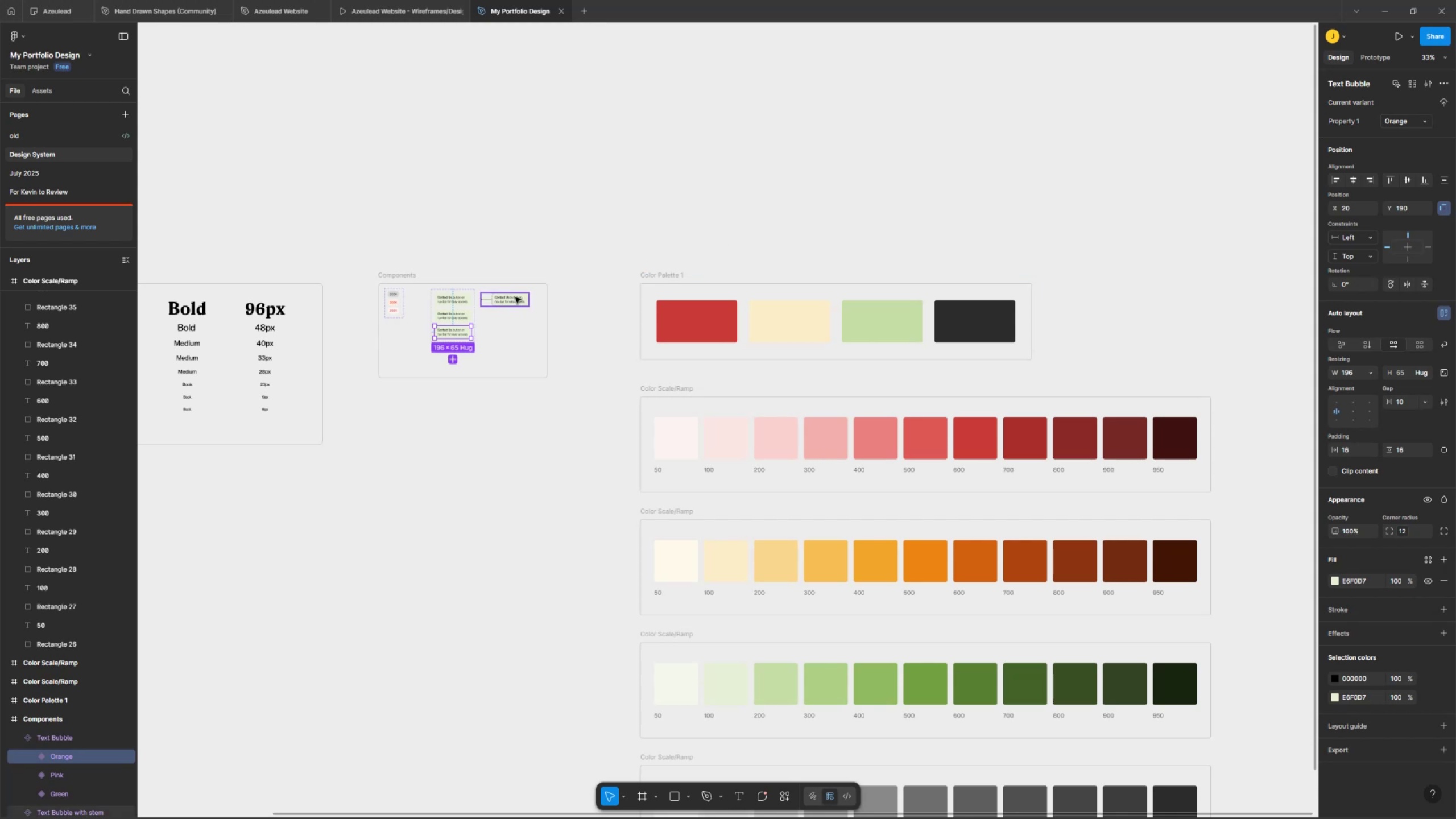 
left_click([445, 303])
 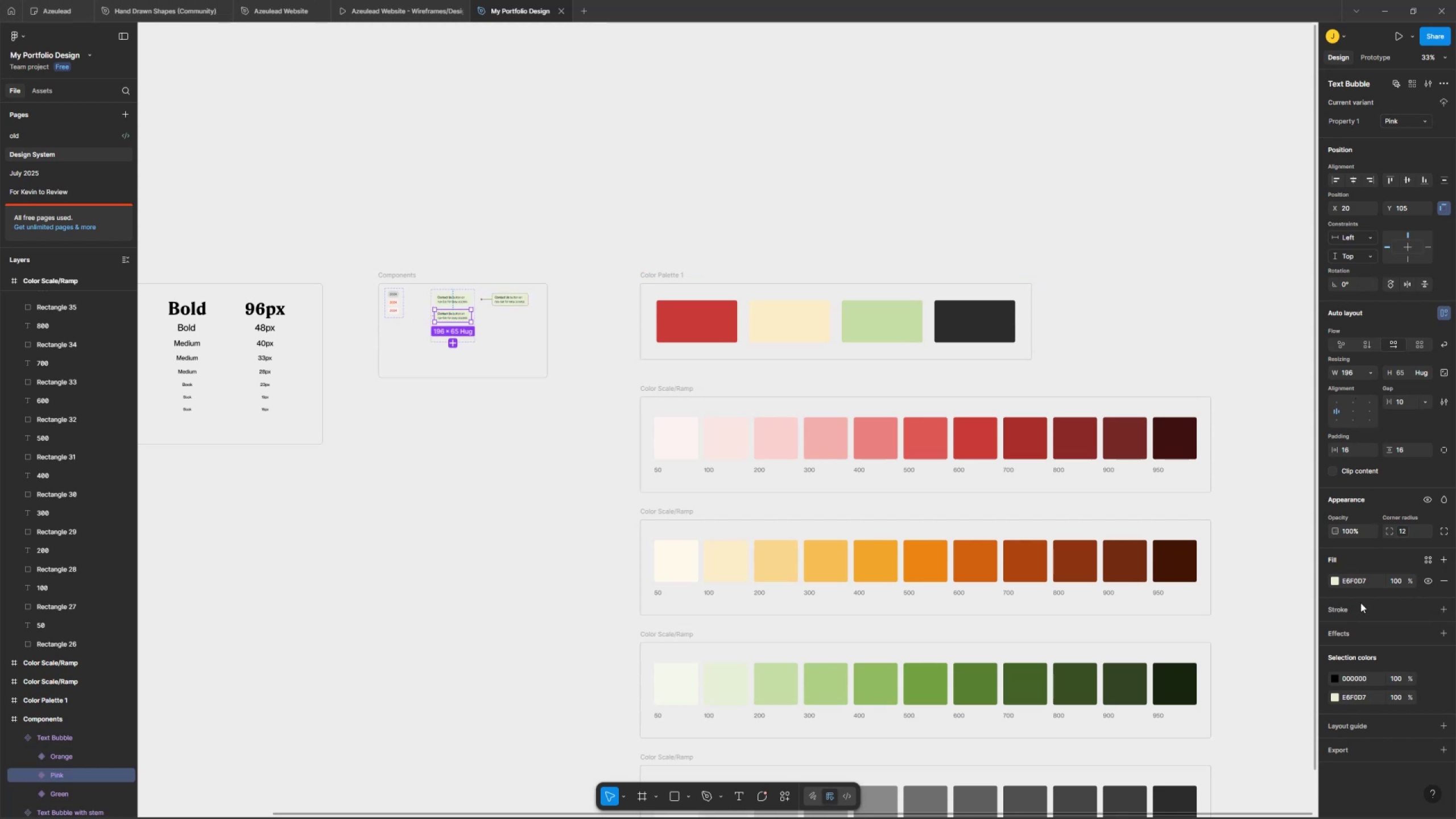 
left_click([1333, 567])
 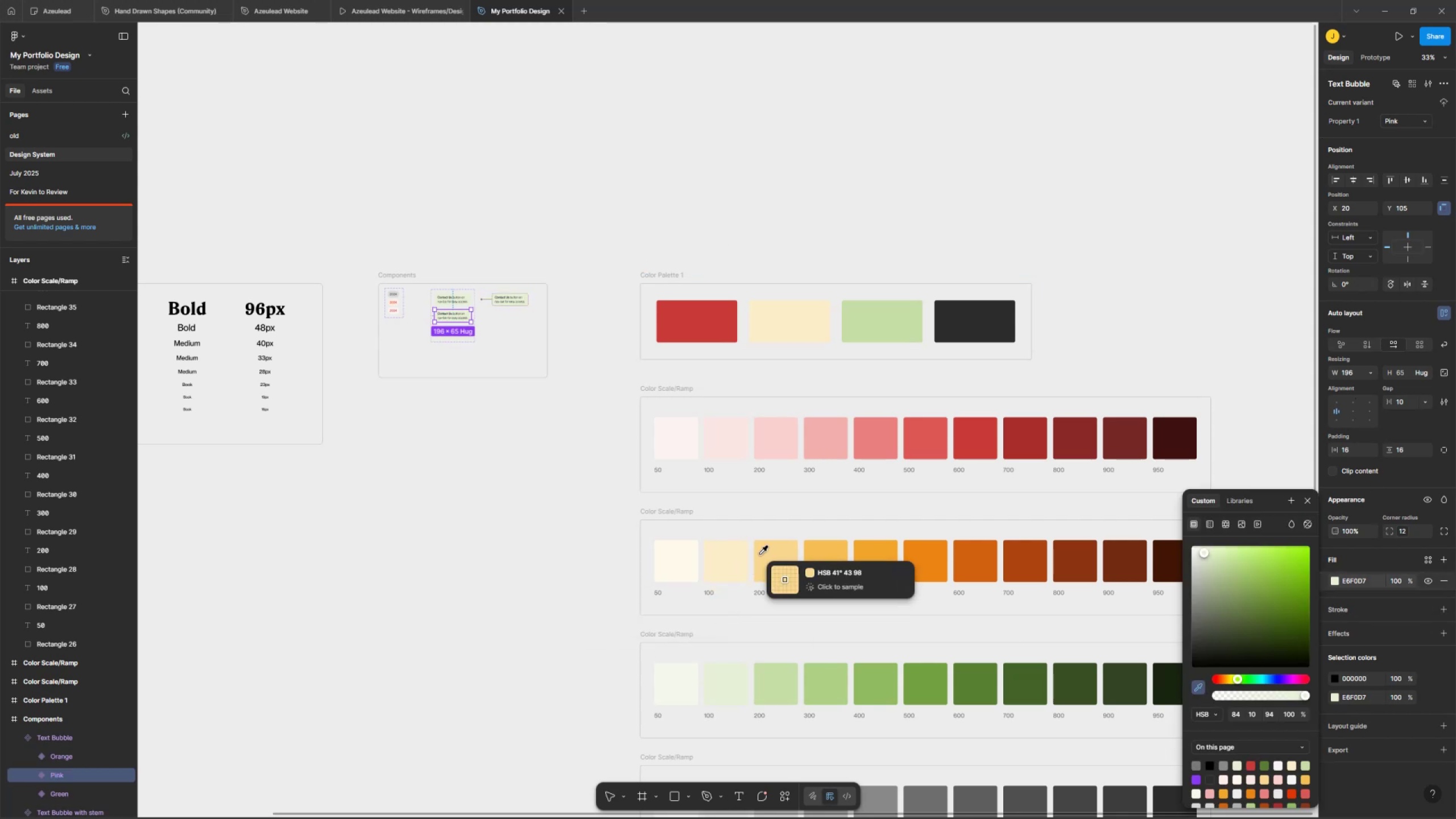 
left_click([782, 537])
 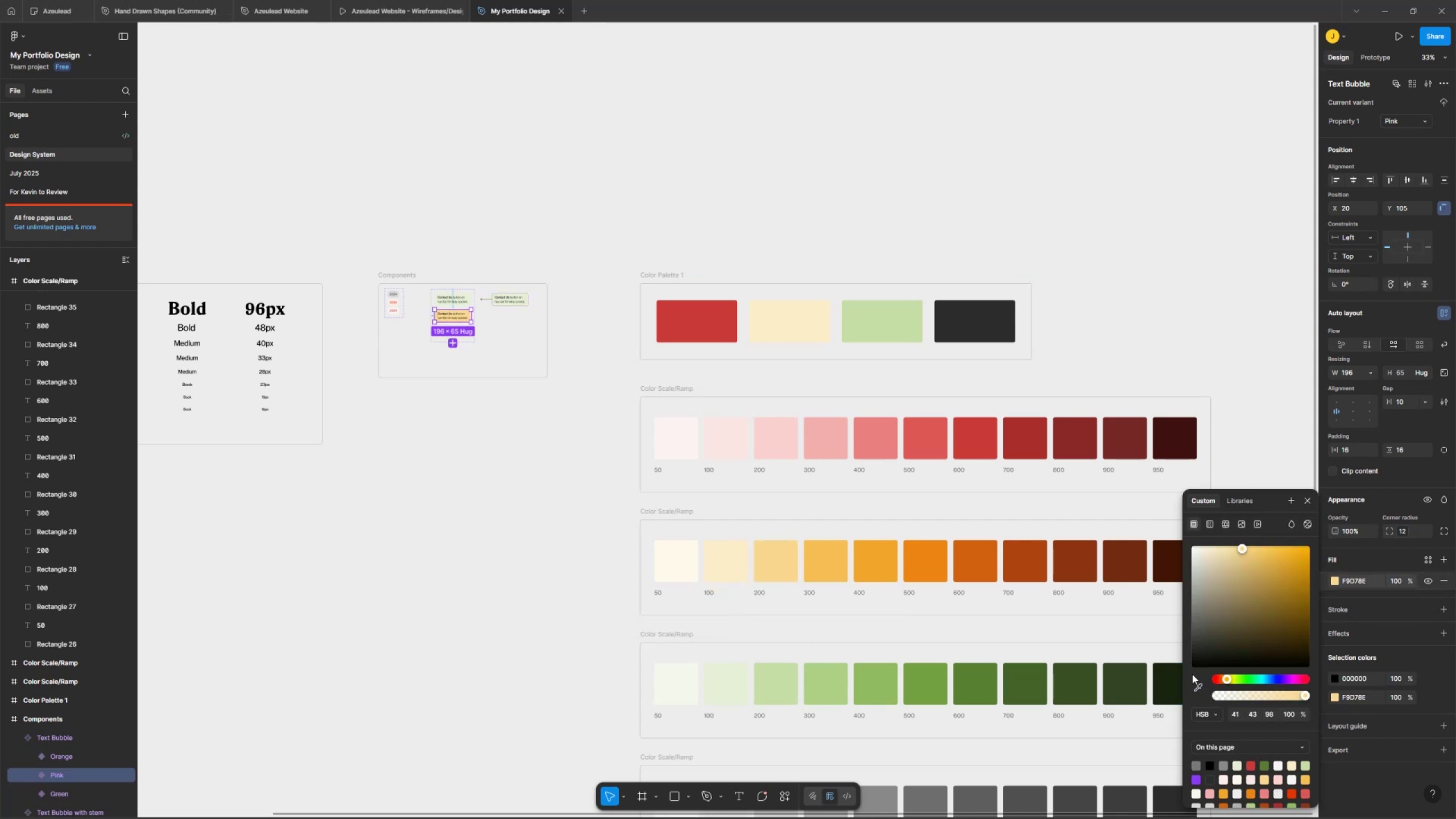 
left_click([1196, 663])
 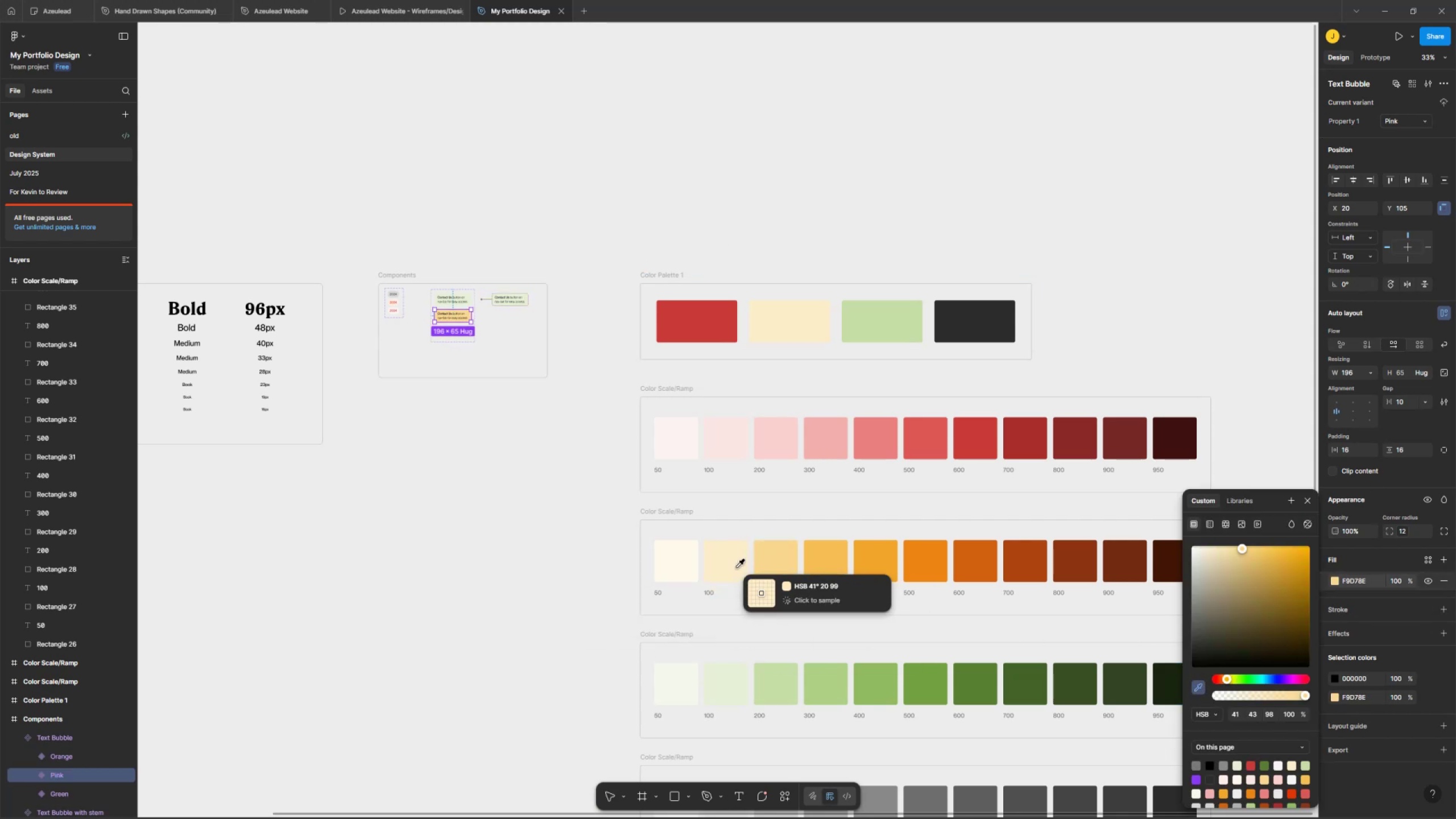 
left_click([727, 536])
 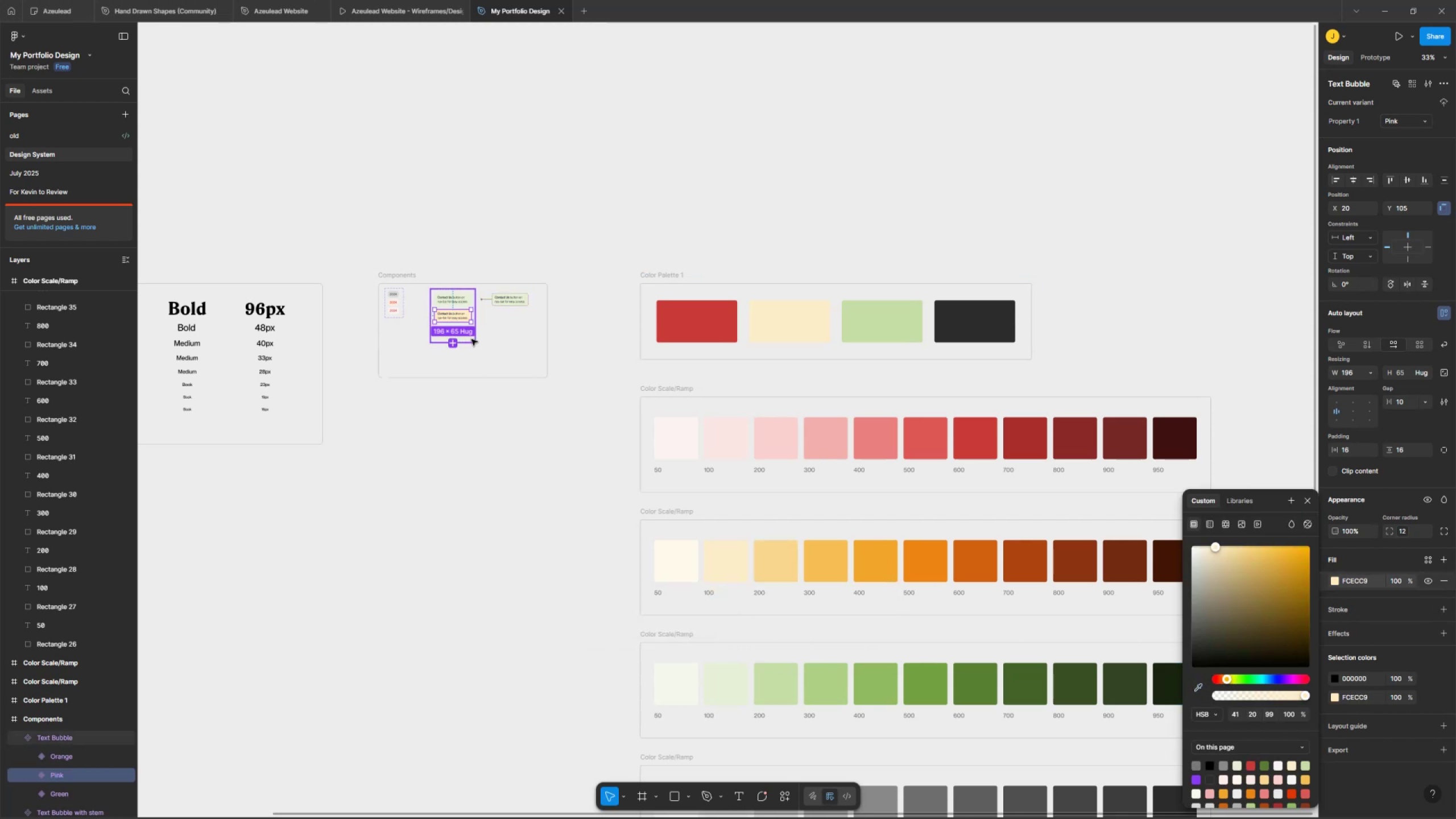 
left_click([475, 337])
 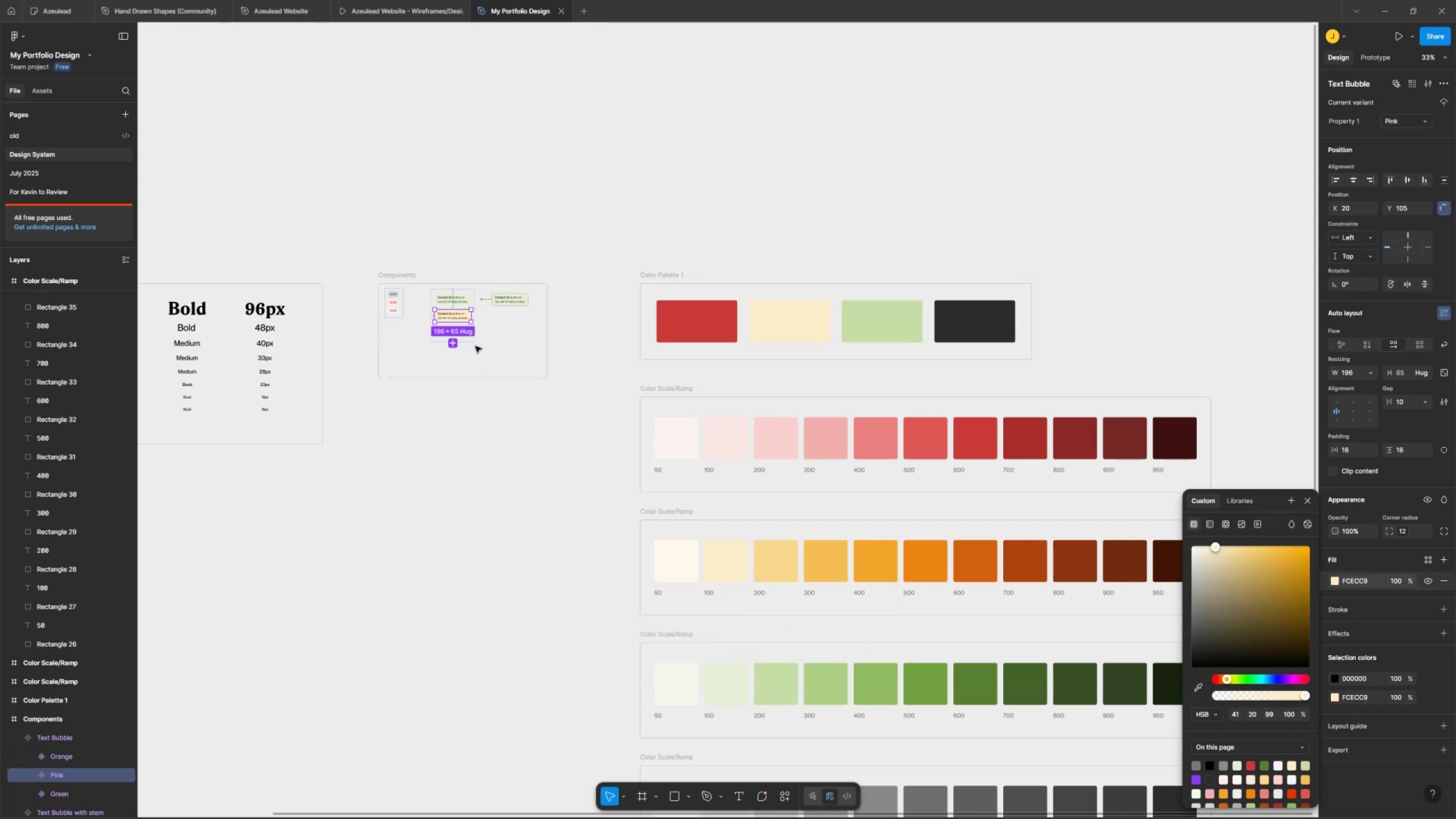 
key(Control+ControlLeft)
 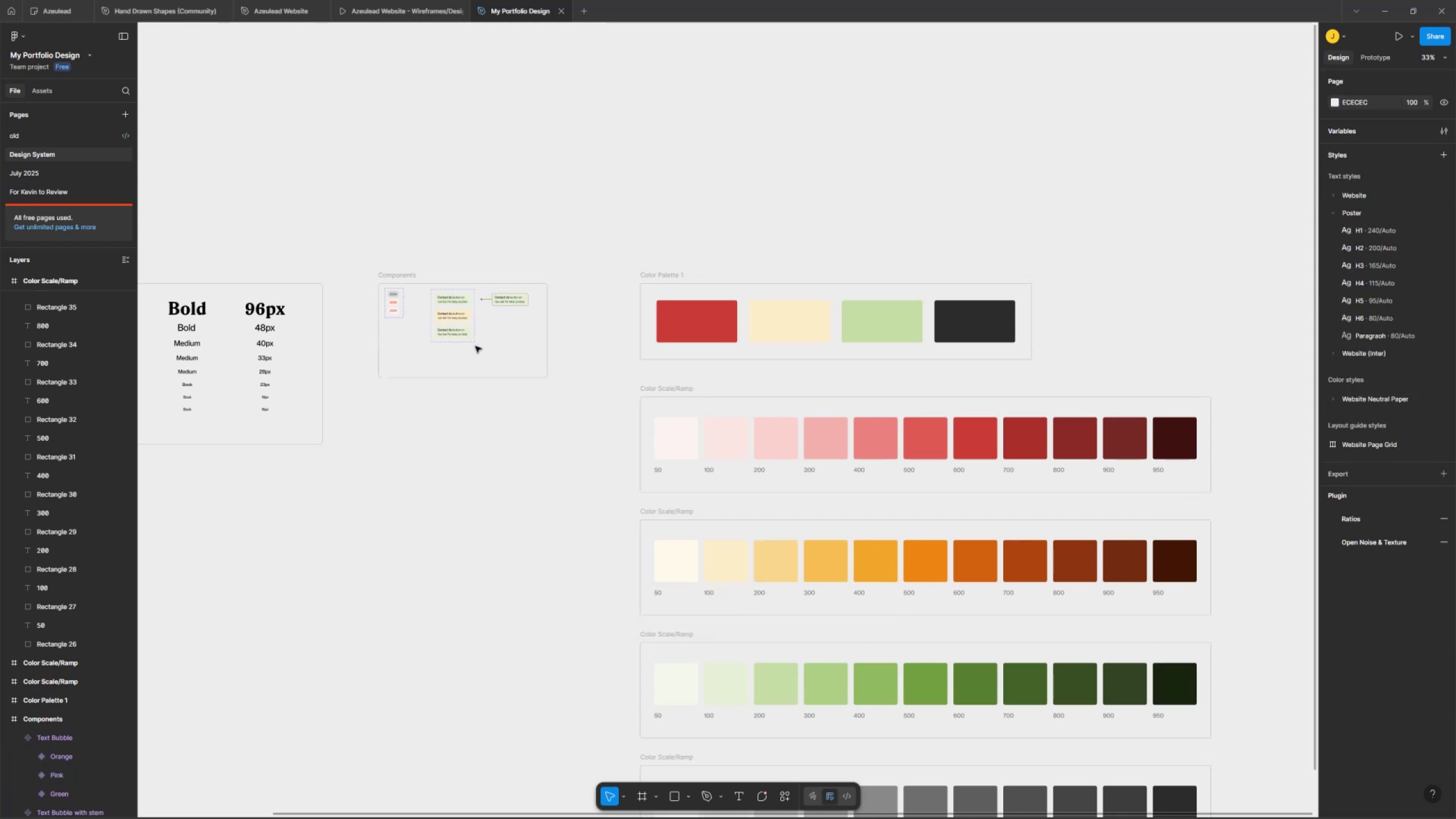 
scroll: coordinate [470, 334], scroll_direction: up, amount: 4.0
 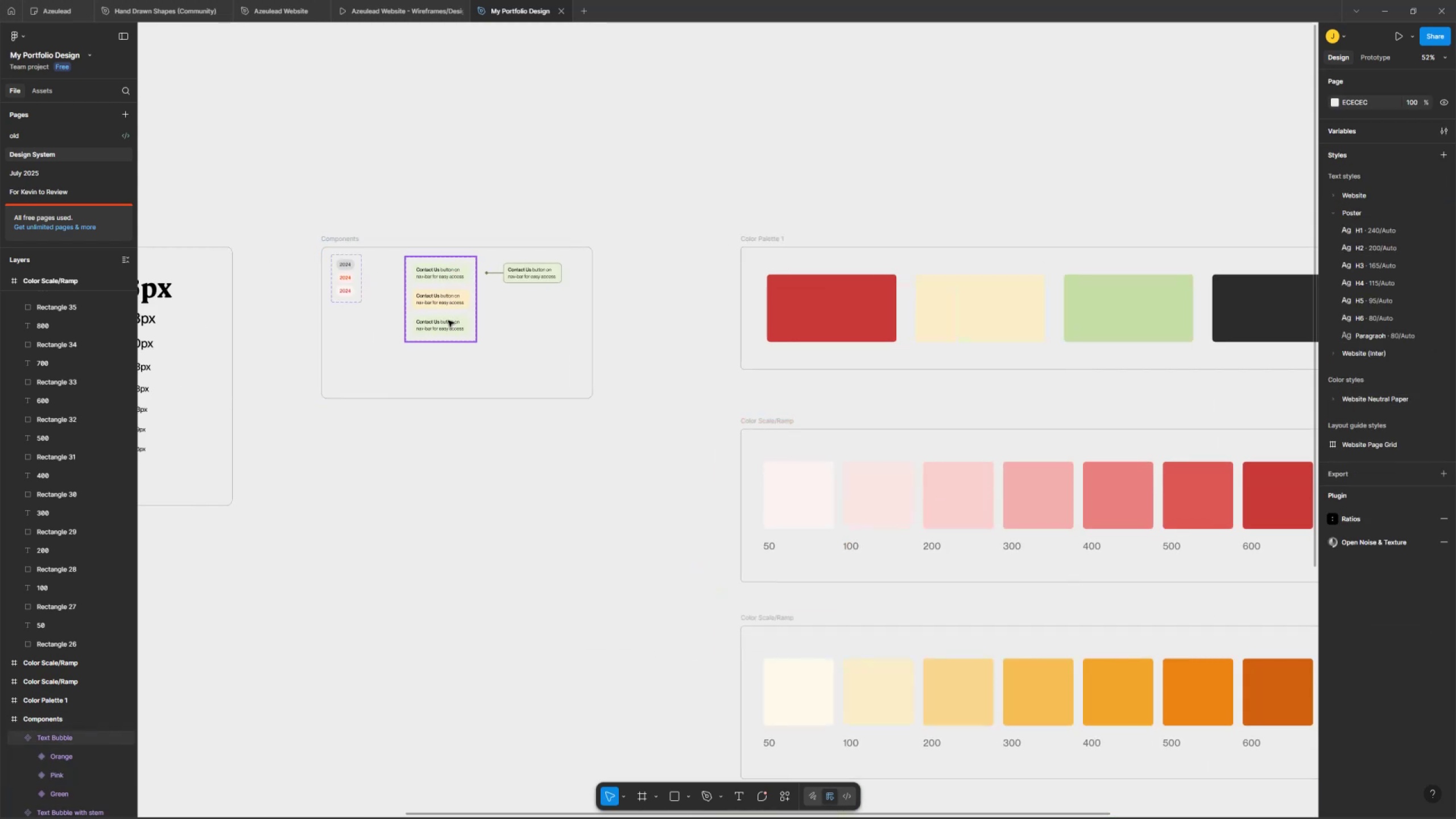 
double_click([448, 314])
 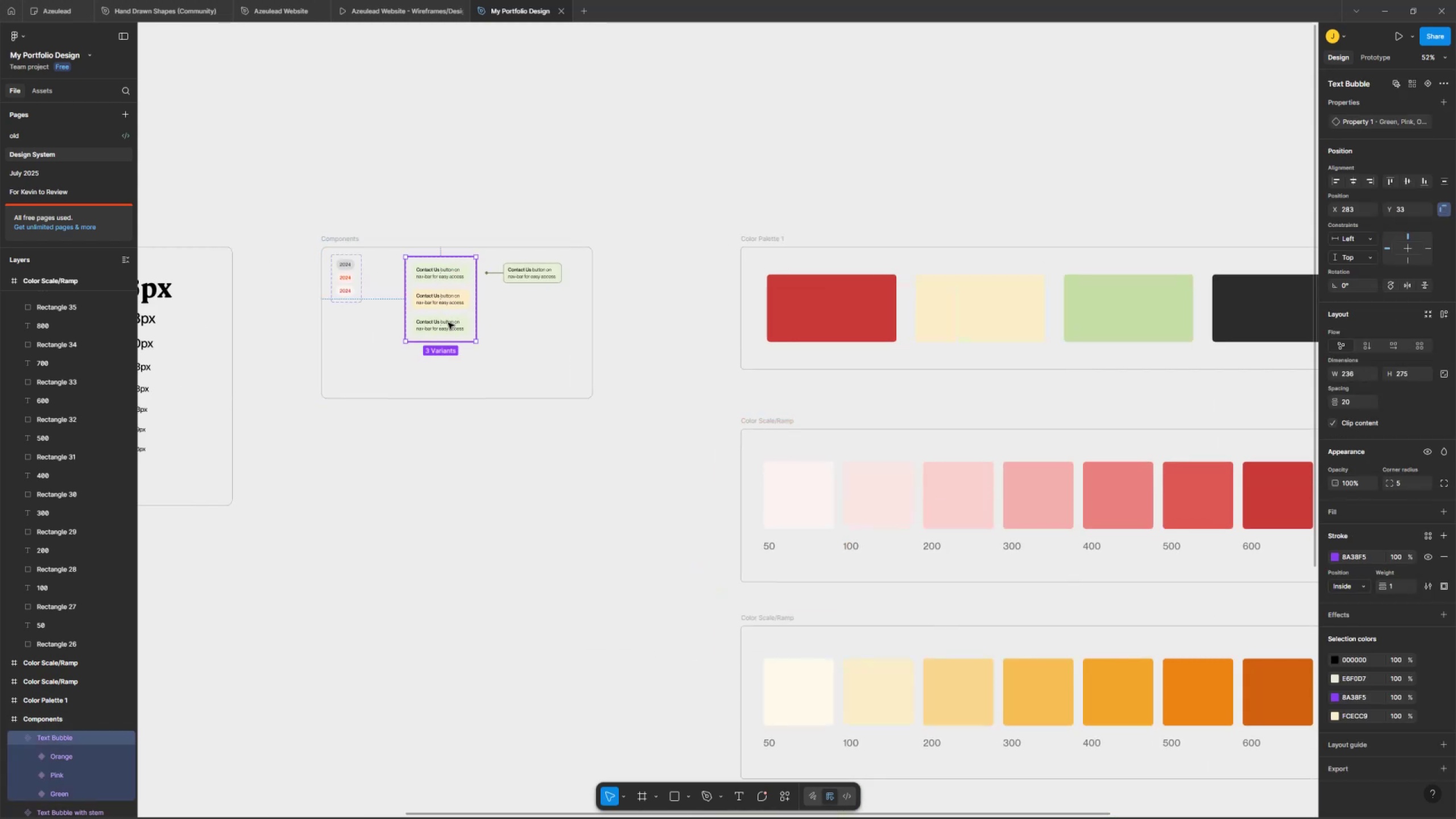 
triple_click([448, 314])
 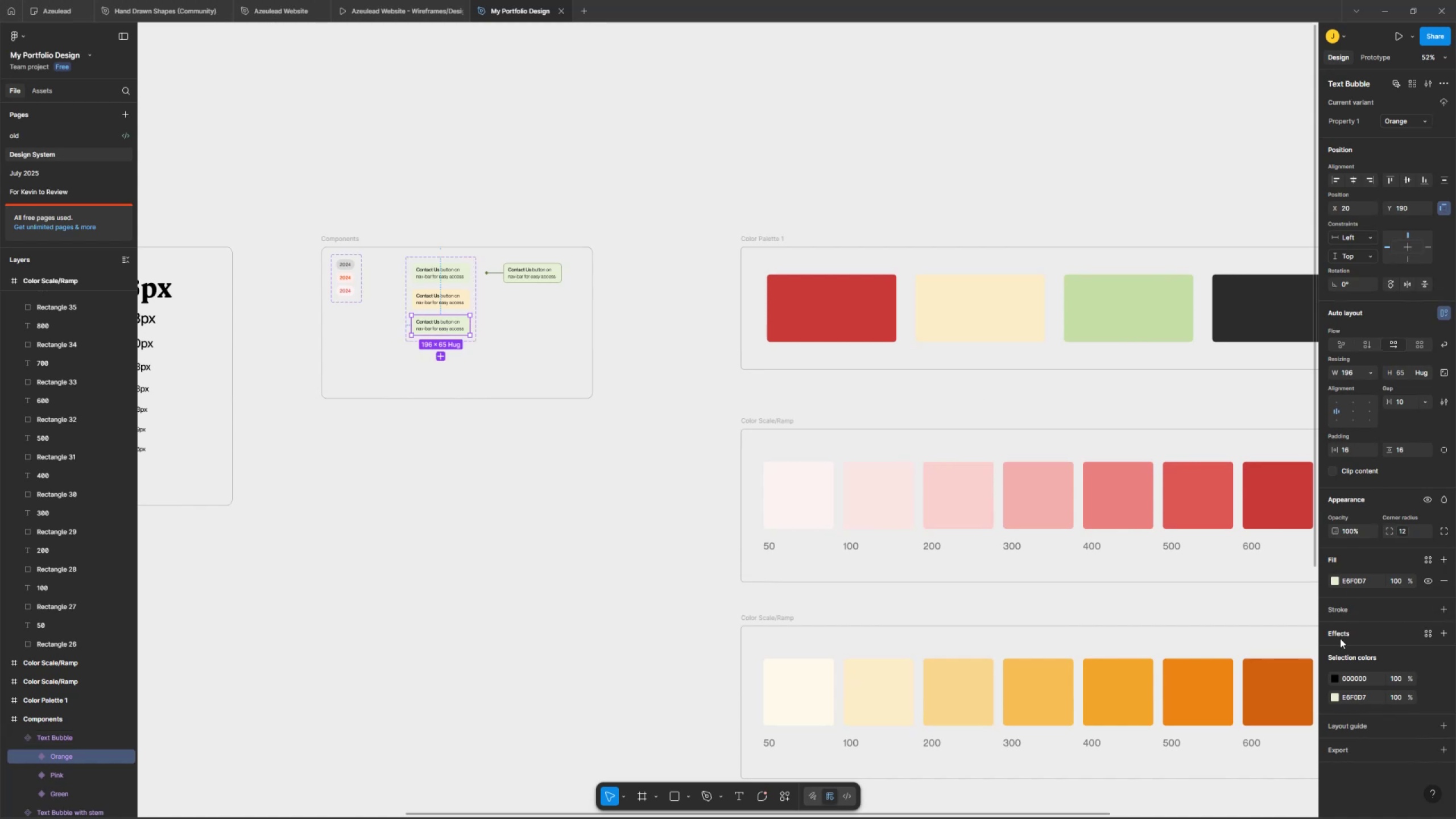 
left_click([1331, 562])
 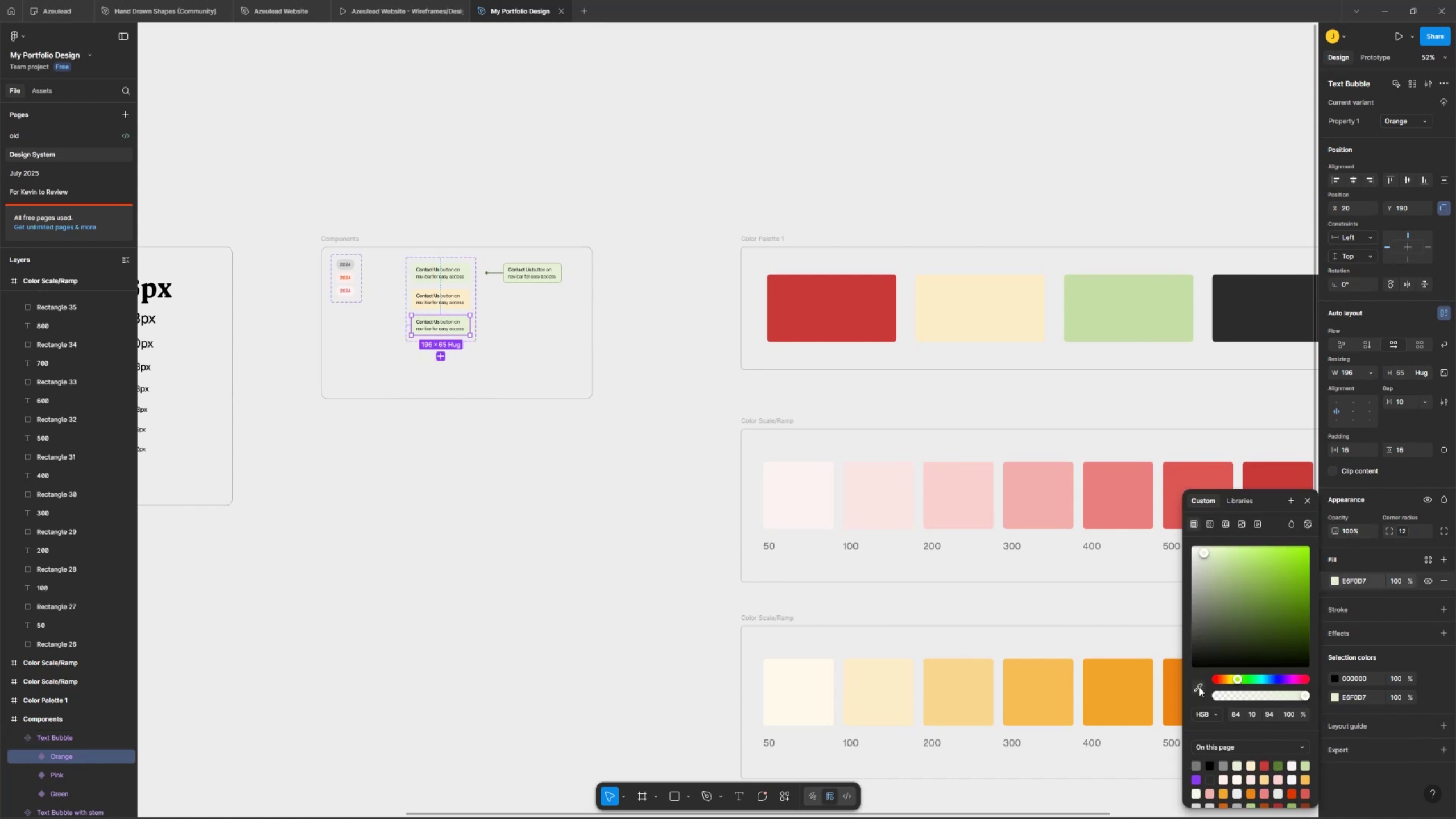 
left_click([1194, 667])
 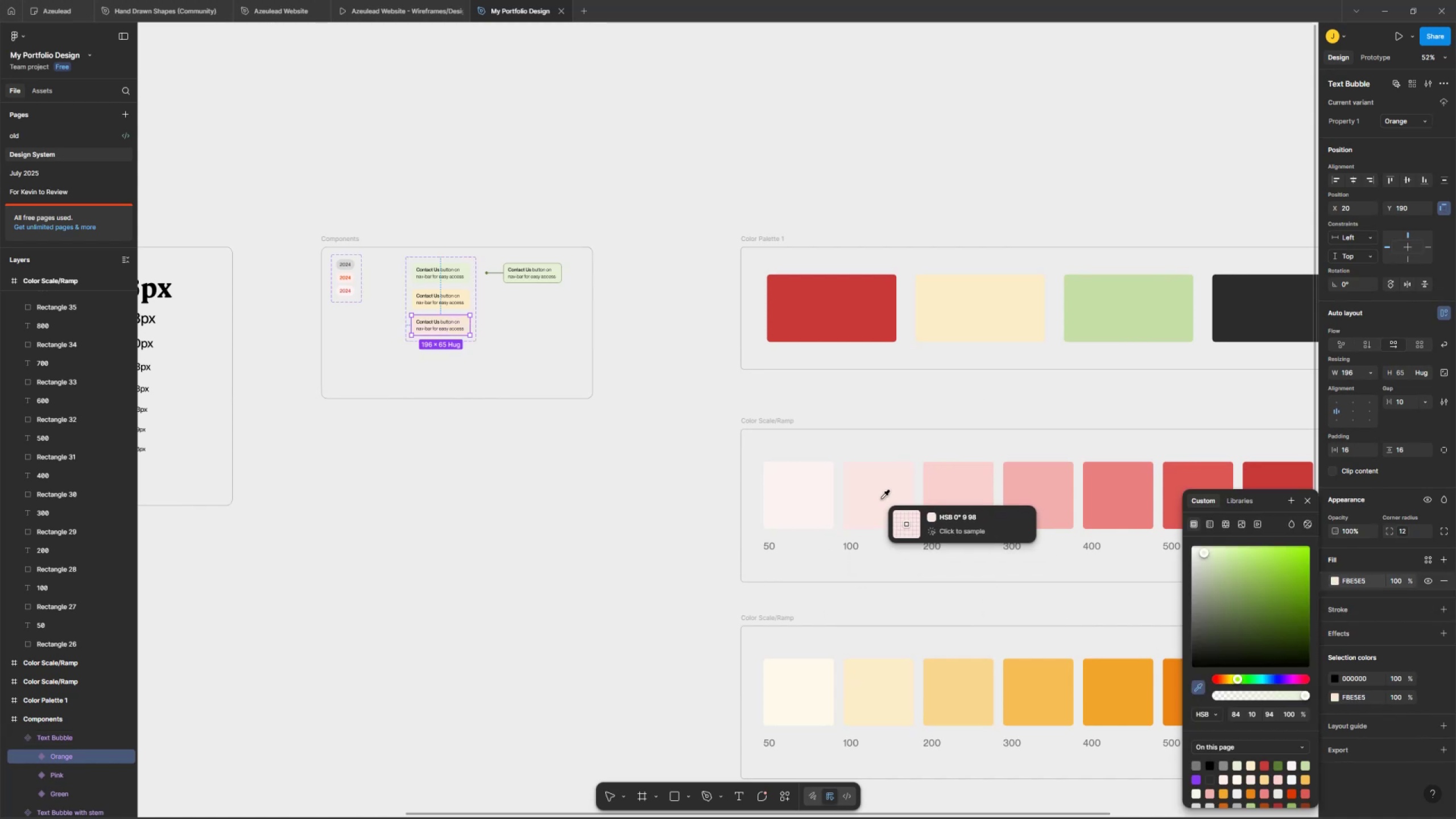 
double_click([563, 332])
 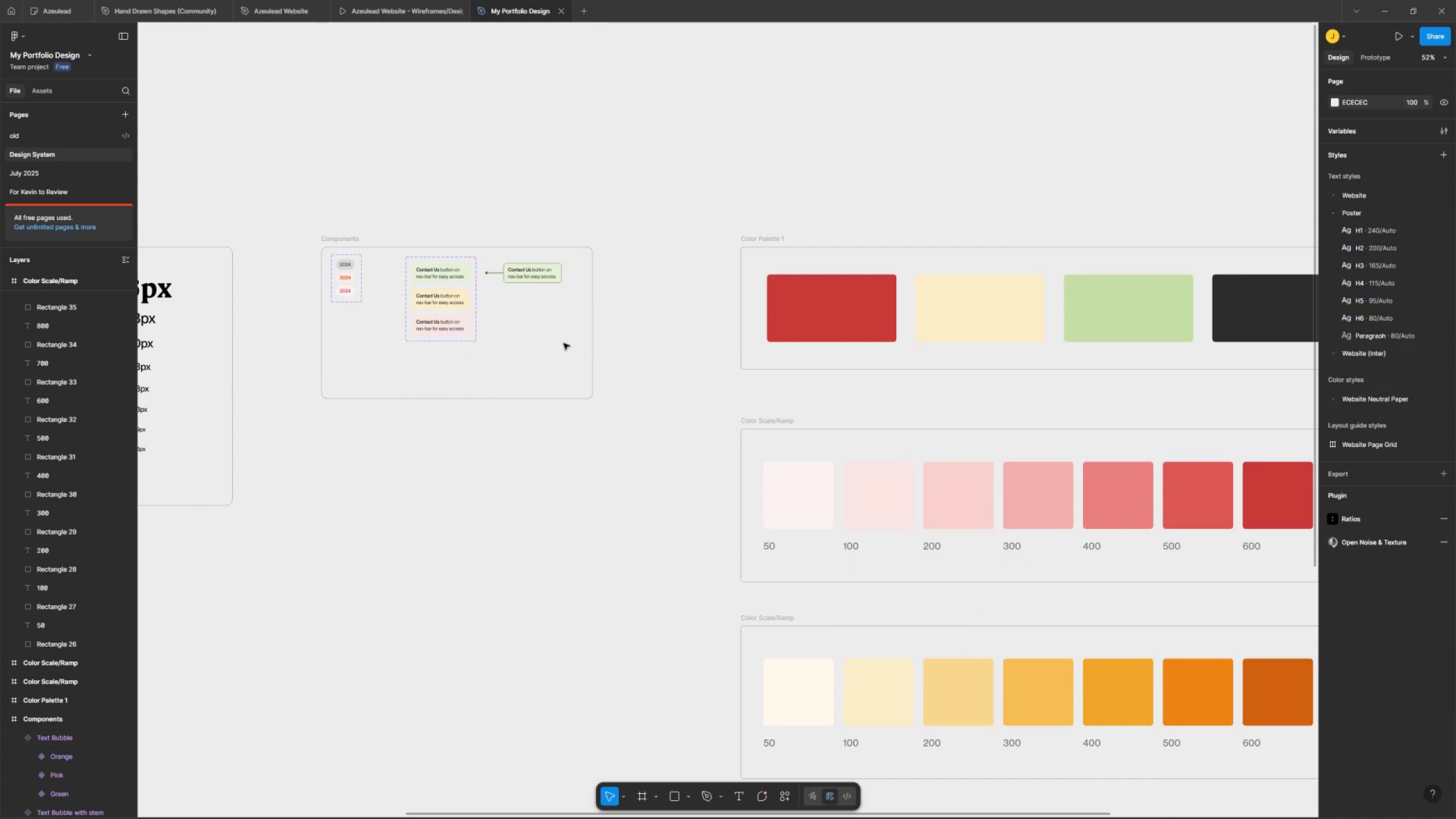 
hold_key(key=ControlLeft, duration=0.7)
scroll: coordinate [560, 318], scroll_direction: up, amount: 4.0
 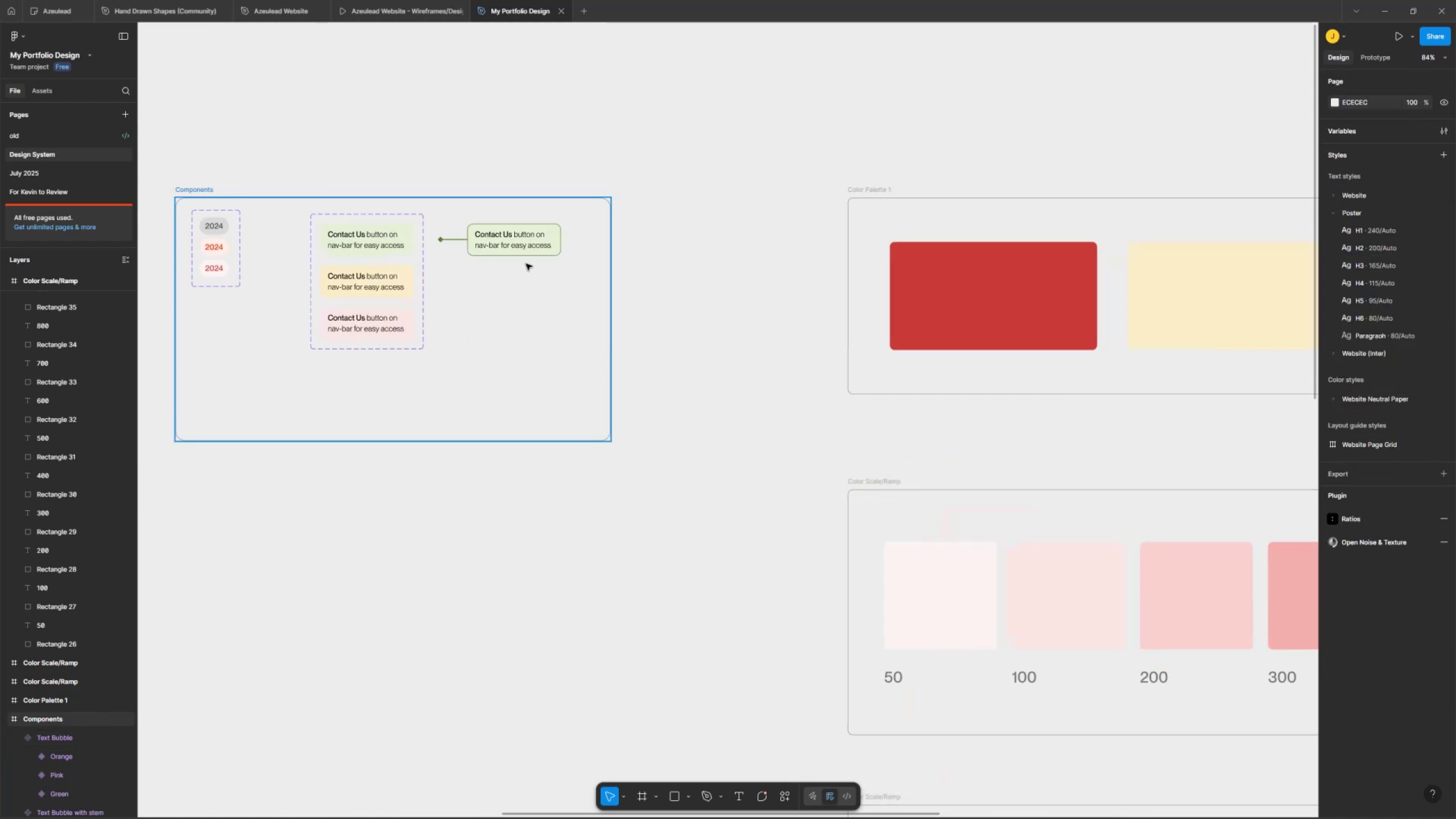 
left_click([532, 243])
 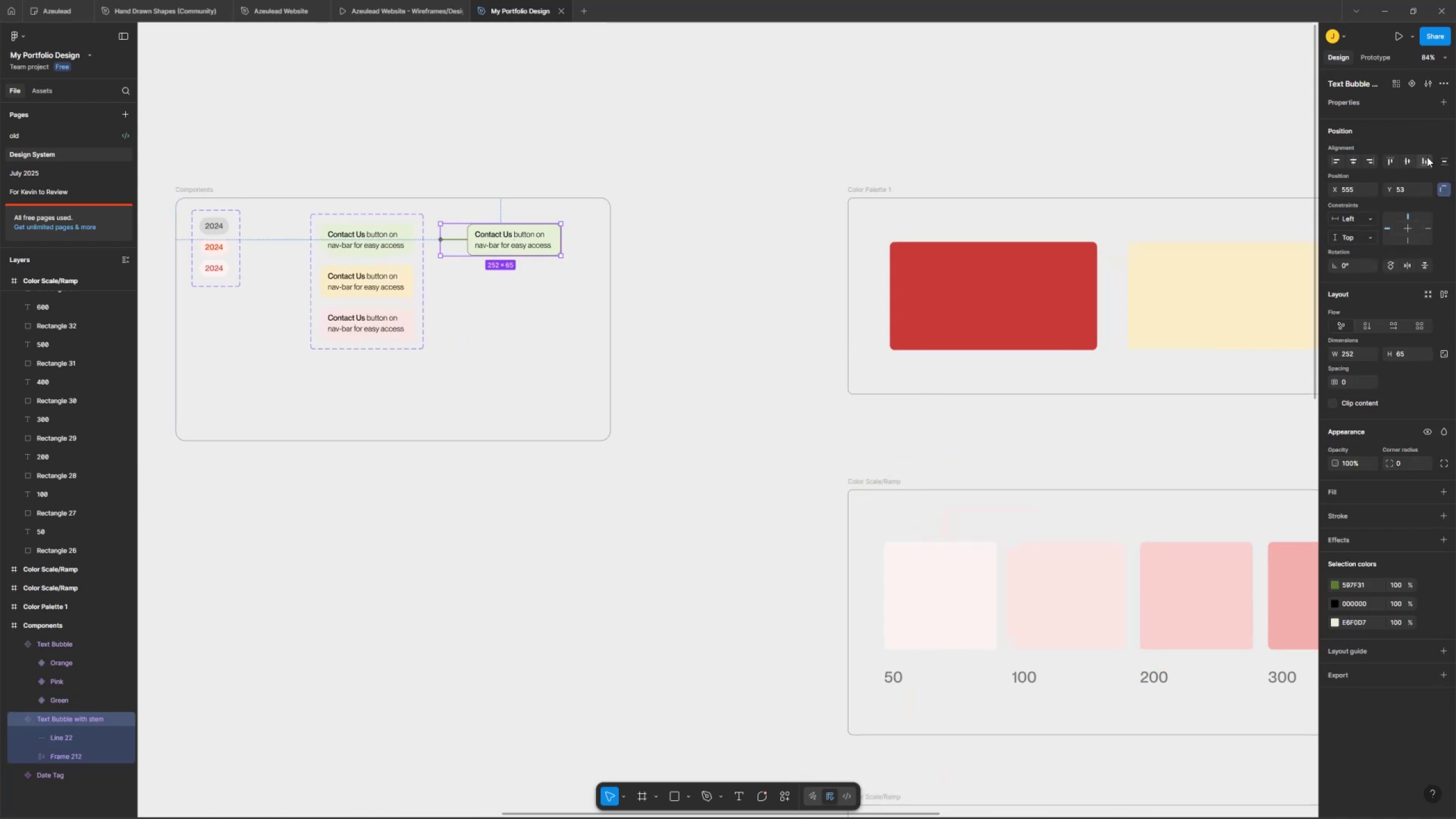 
left_click([1411, 81])
 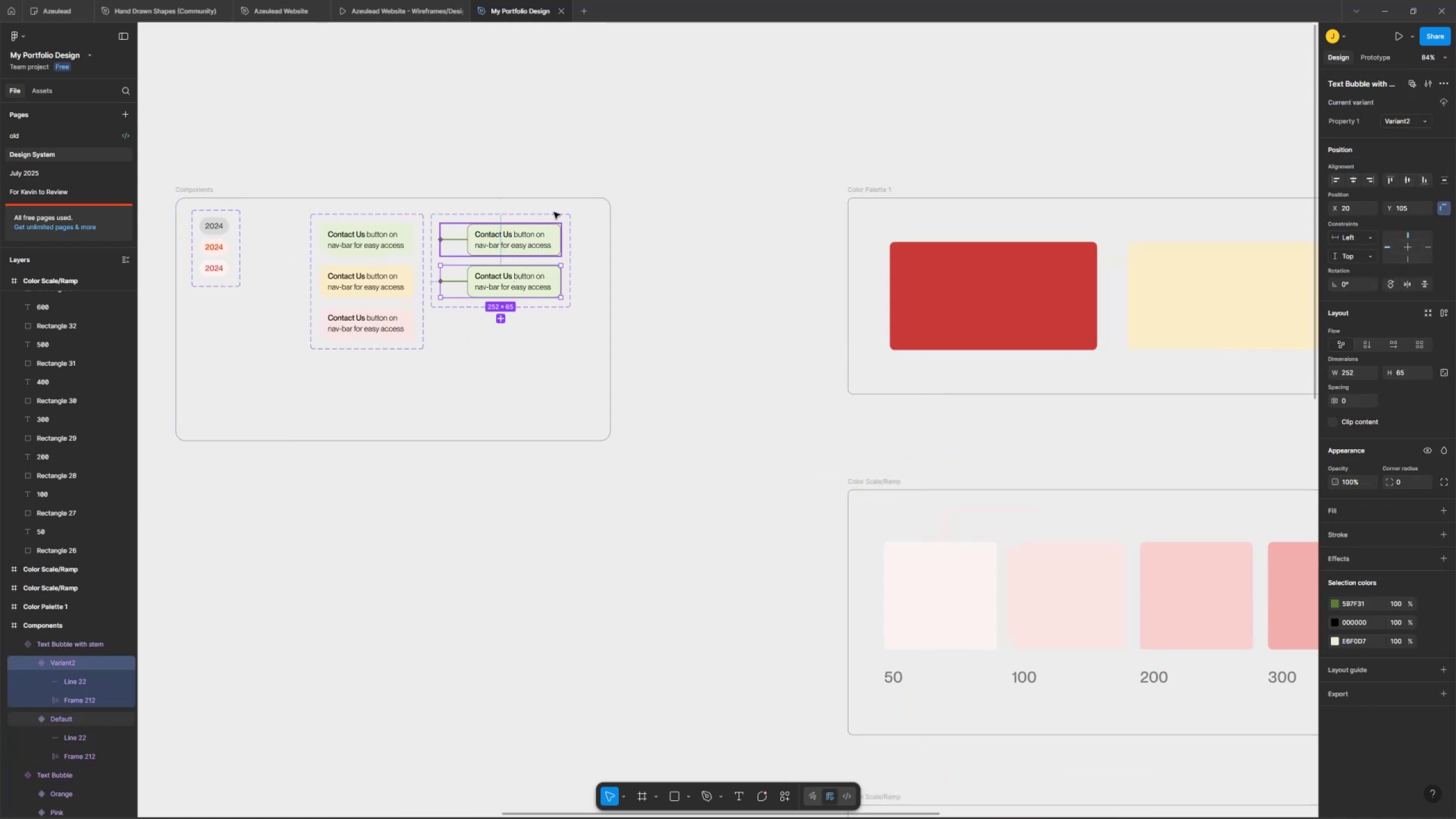 
left_click([523, 222])
 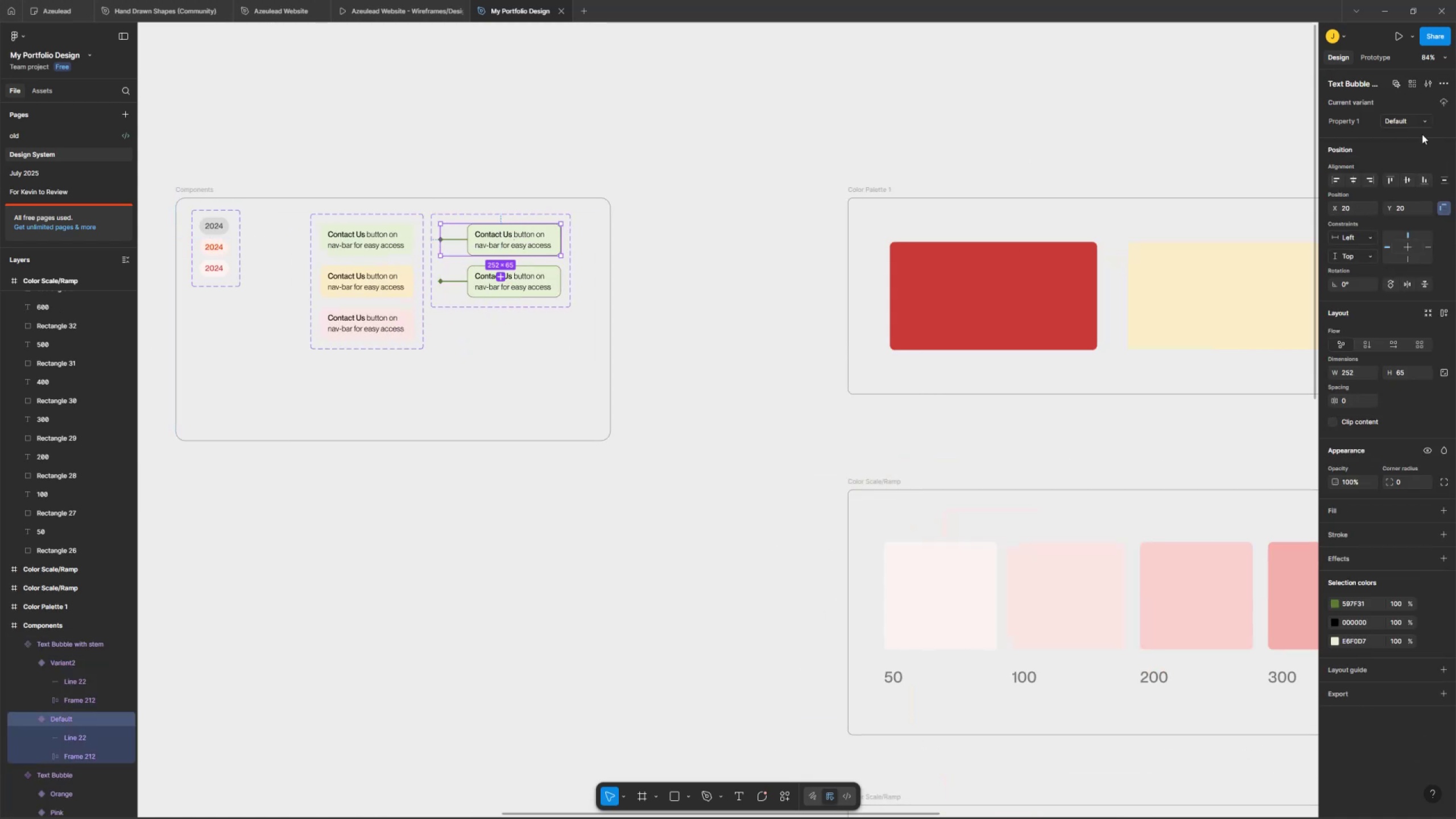 
left_click([1406, 118])
 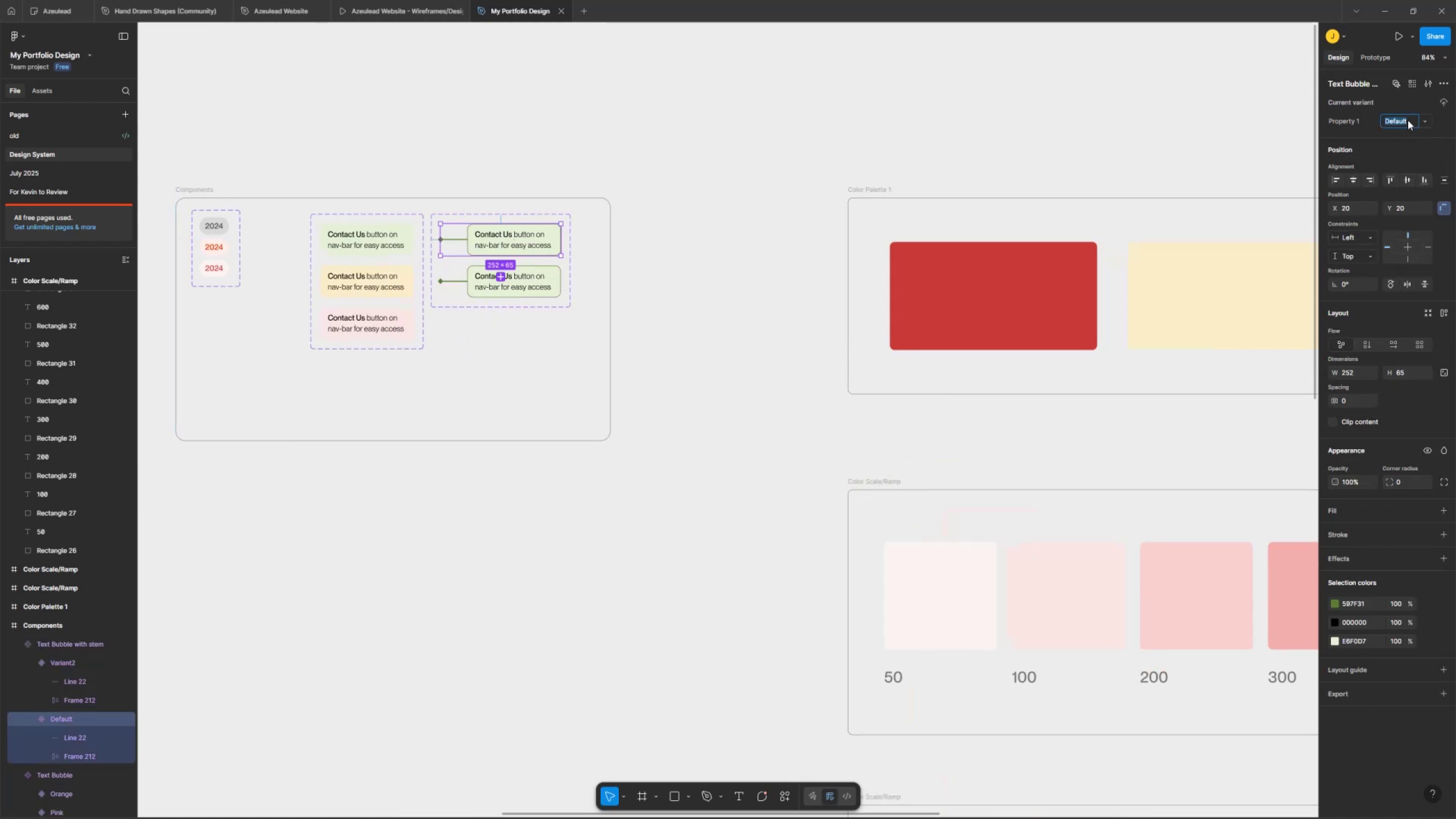 
type(Green)
 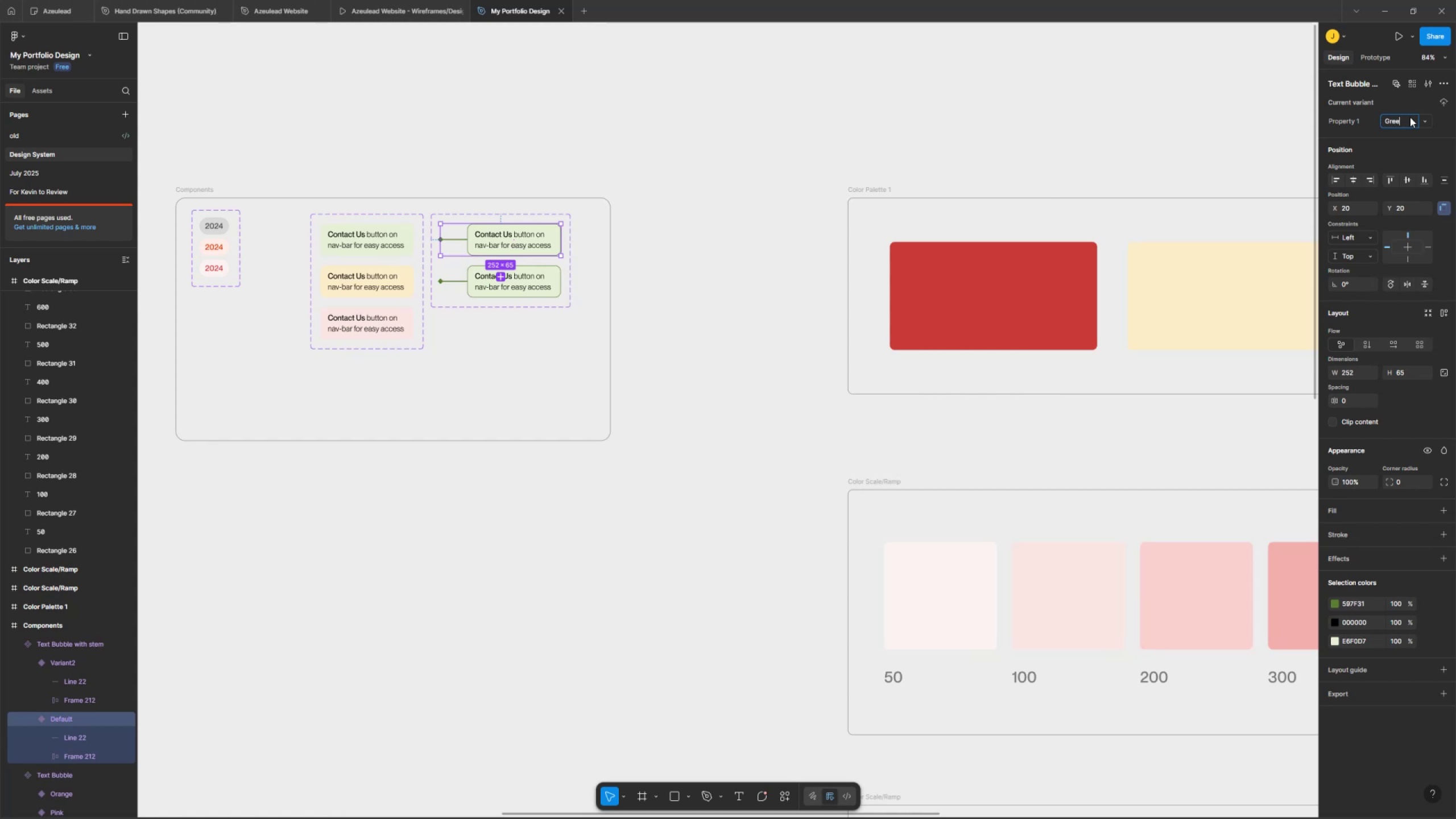 
key(Enter)
 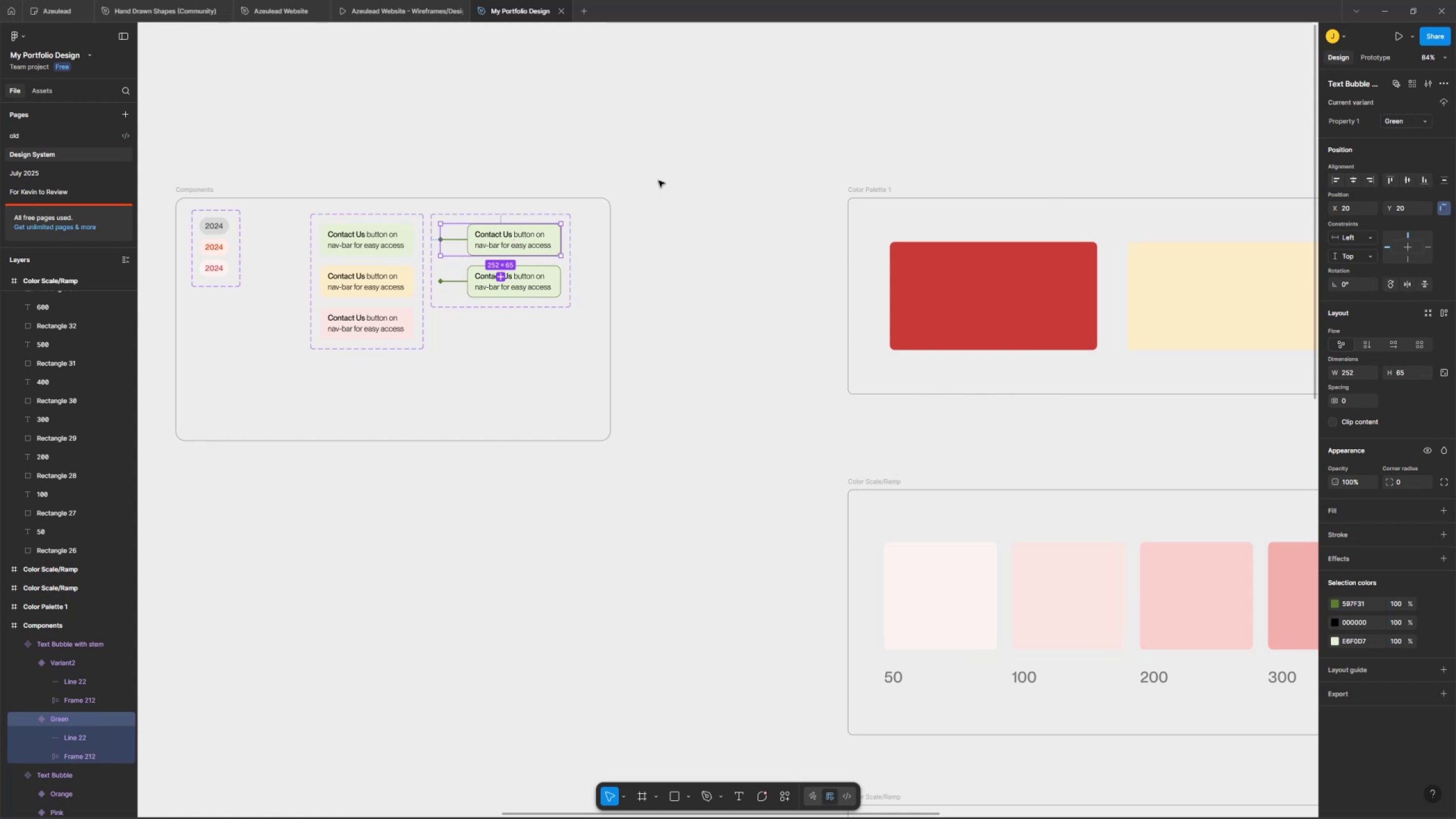 
left_click([497, 278])
 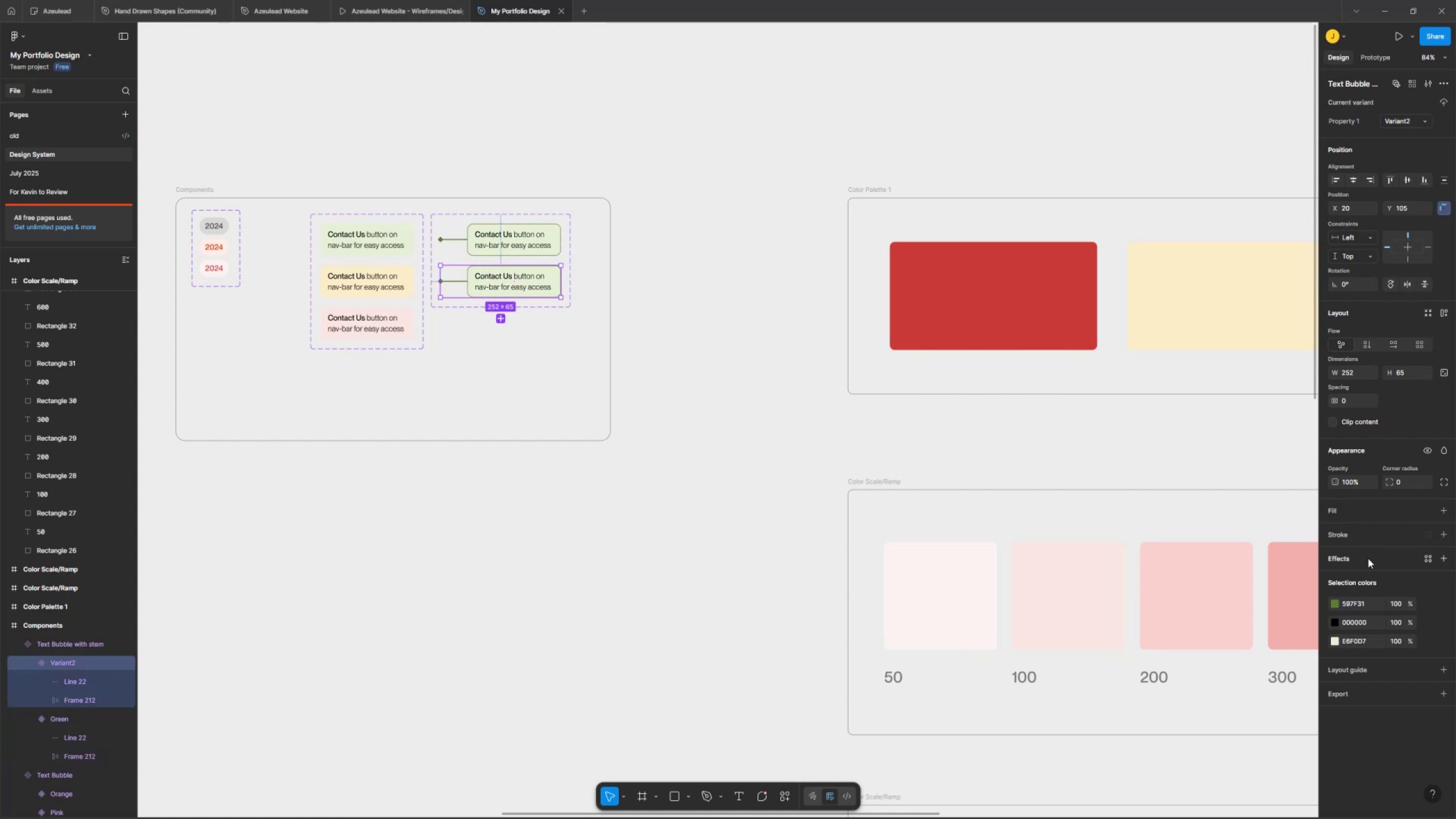 
key(Control+ControlLeft)
 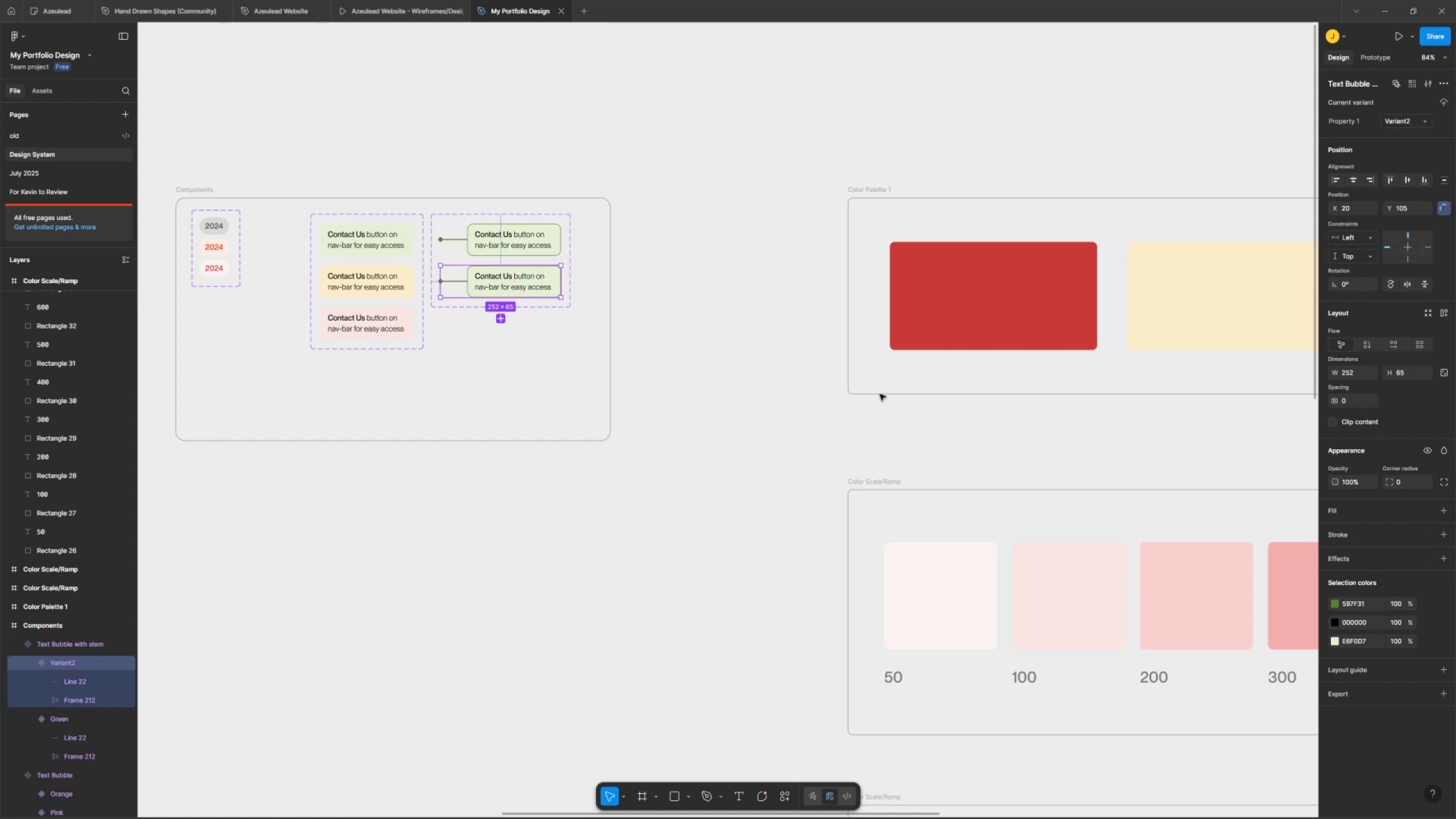 
scroll: coordinate [883, 393], scroll_direction: down, amount: 4.0
 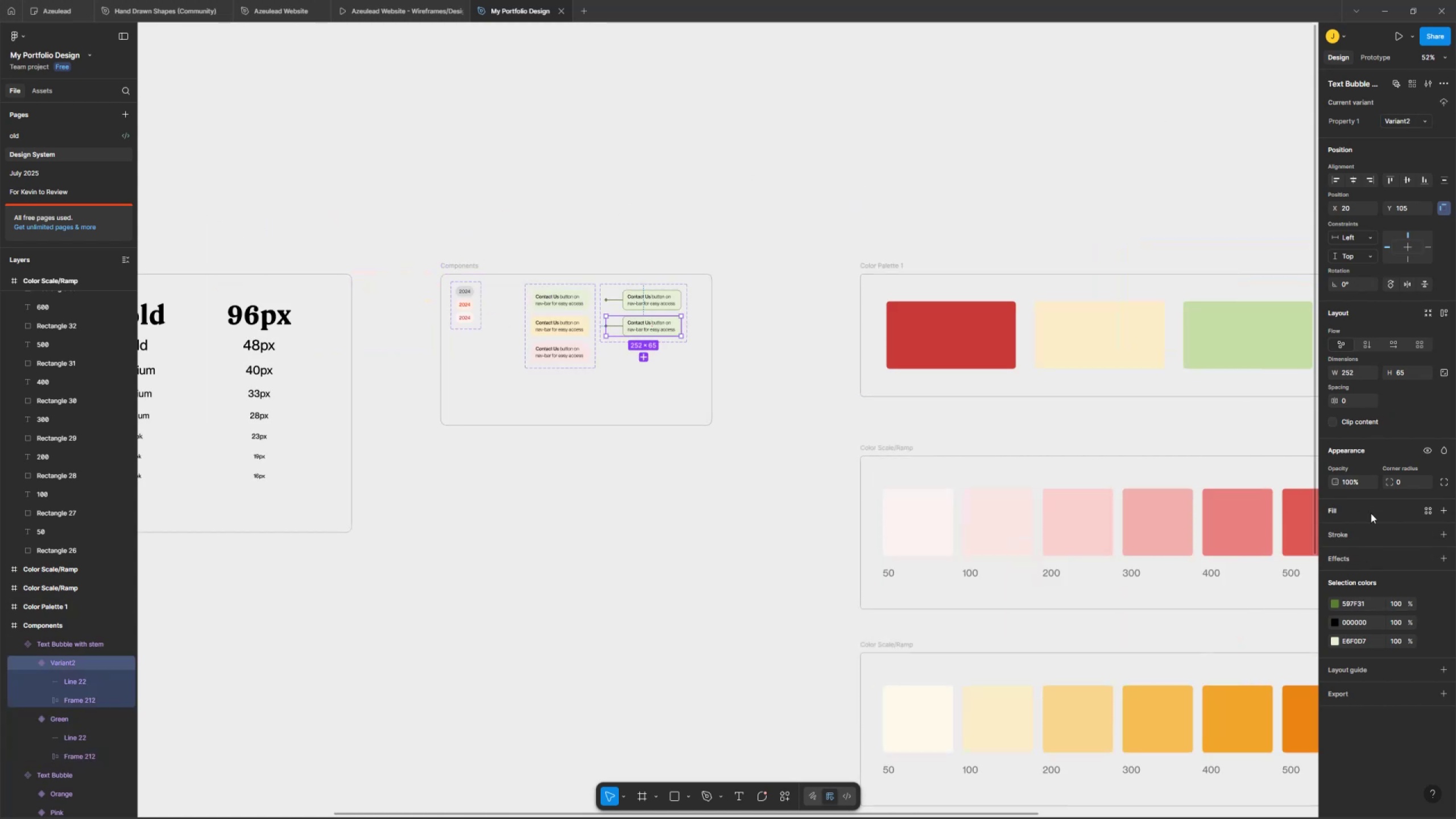 
left_click([1335, 586])
 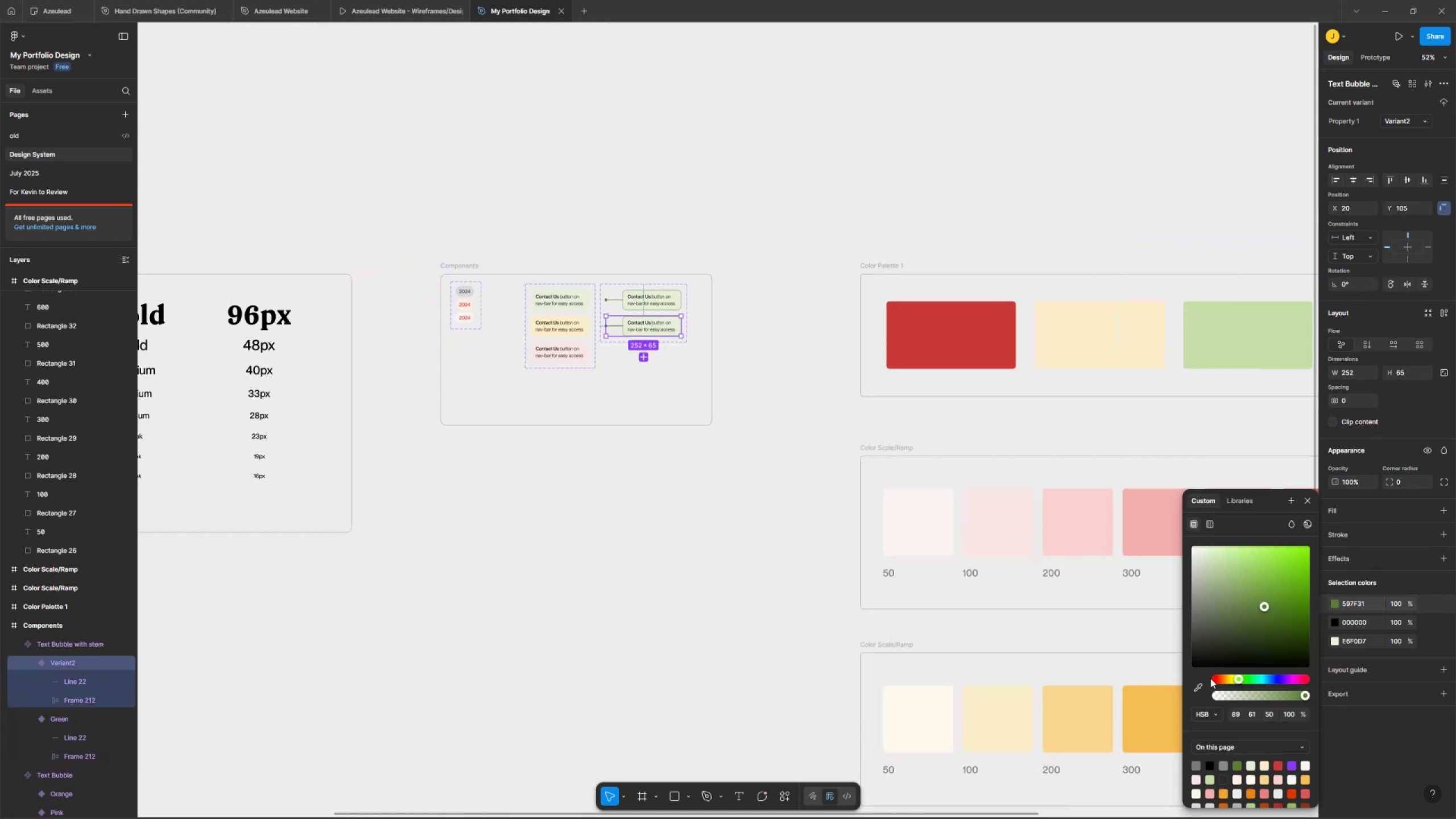 
left_click([1203, 664])
 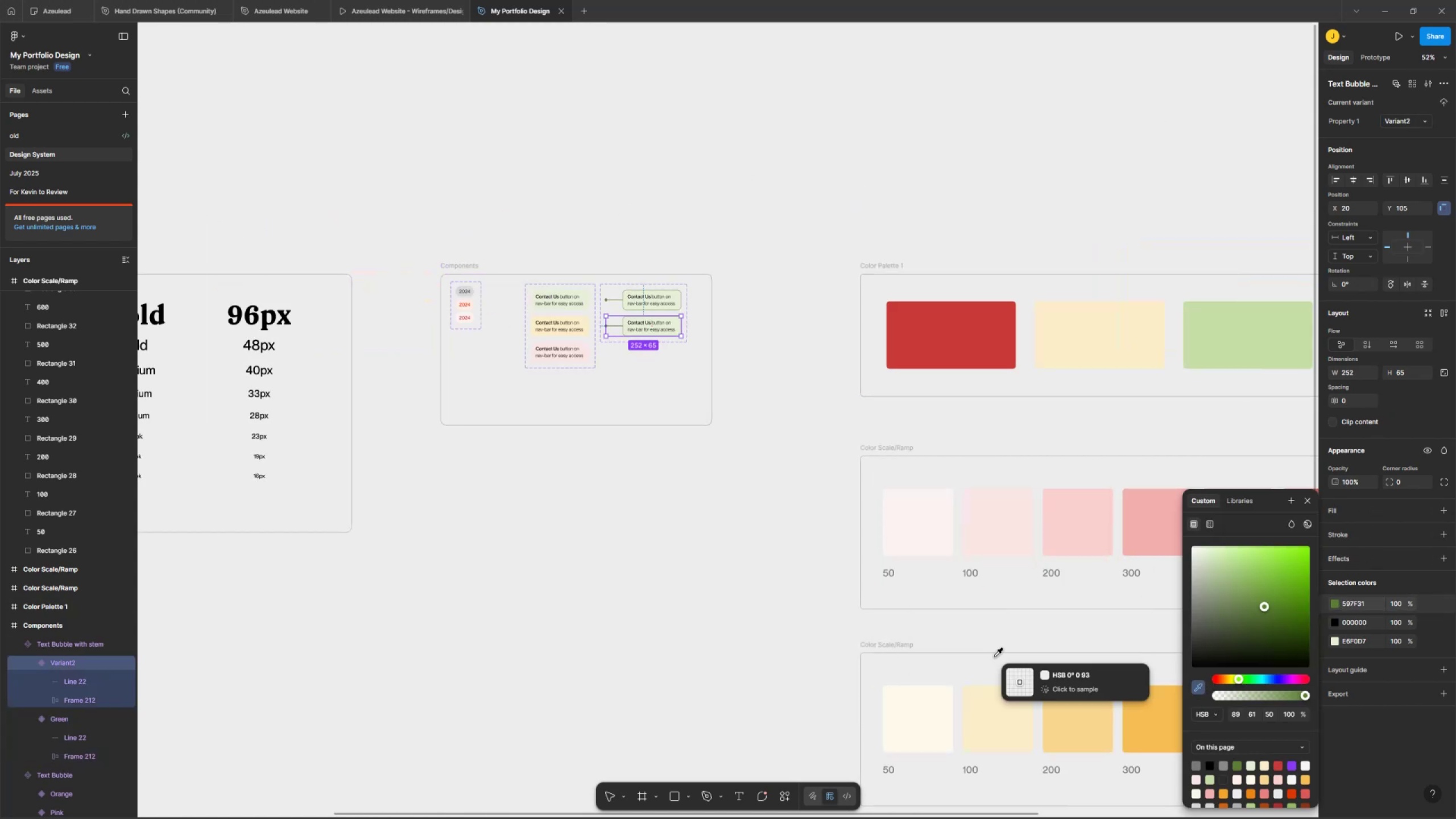 
left_click([985, 697])
 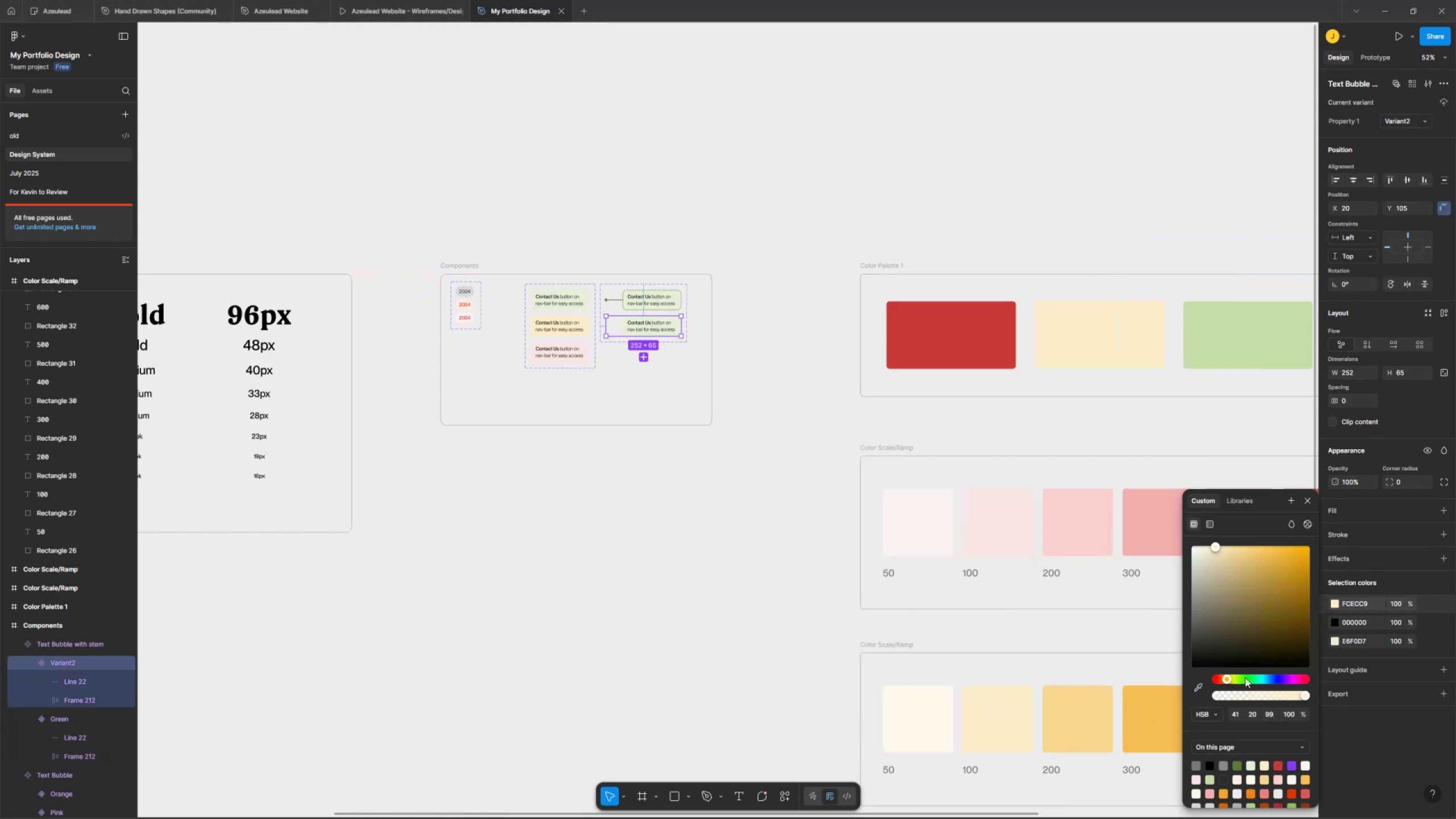 
left_click([1191, 664])
 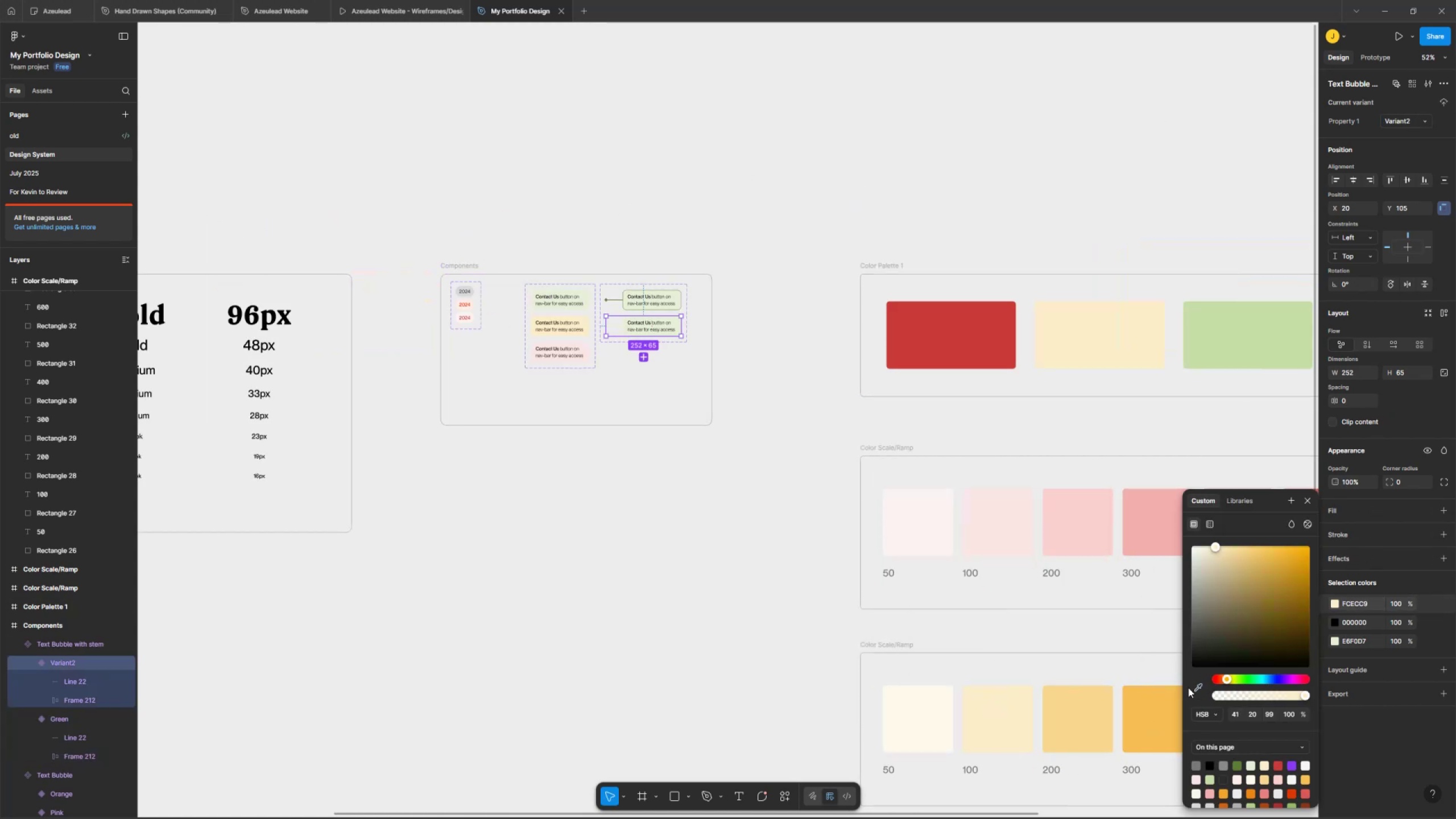 
left_click([1196, 668])
 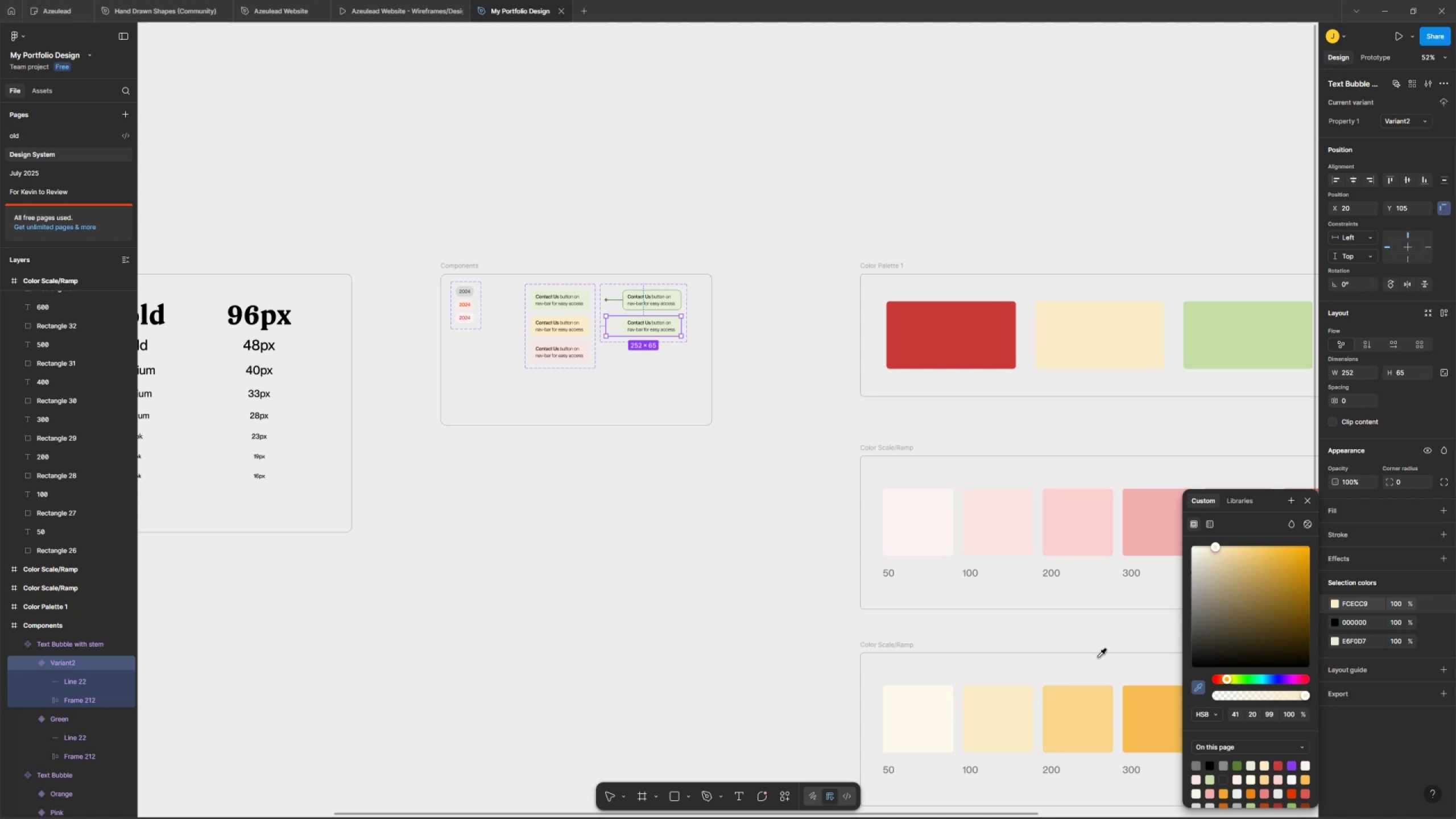 
scroll: coordinate [1068, 572], scroll_direction: down, amount: 28.0
 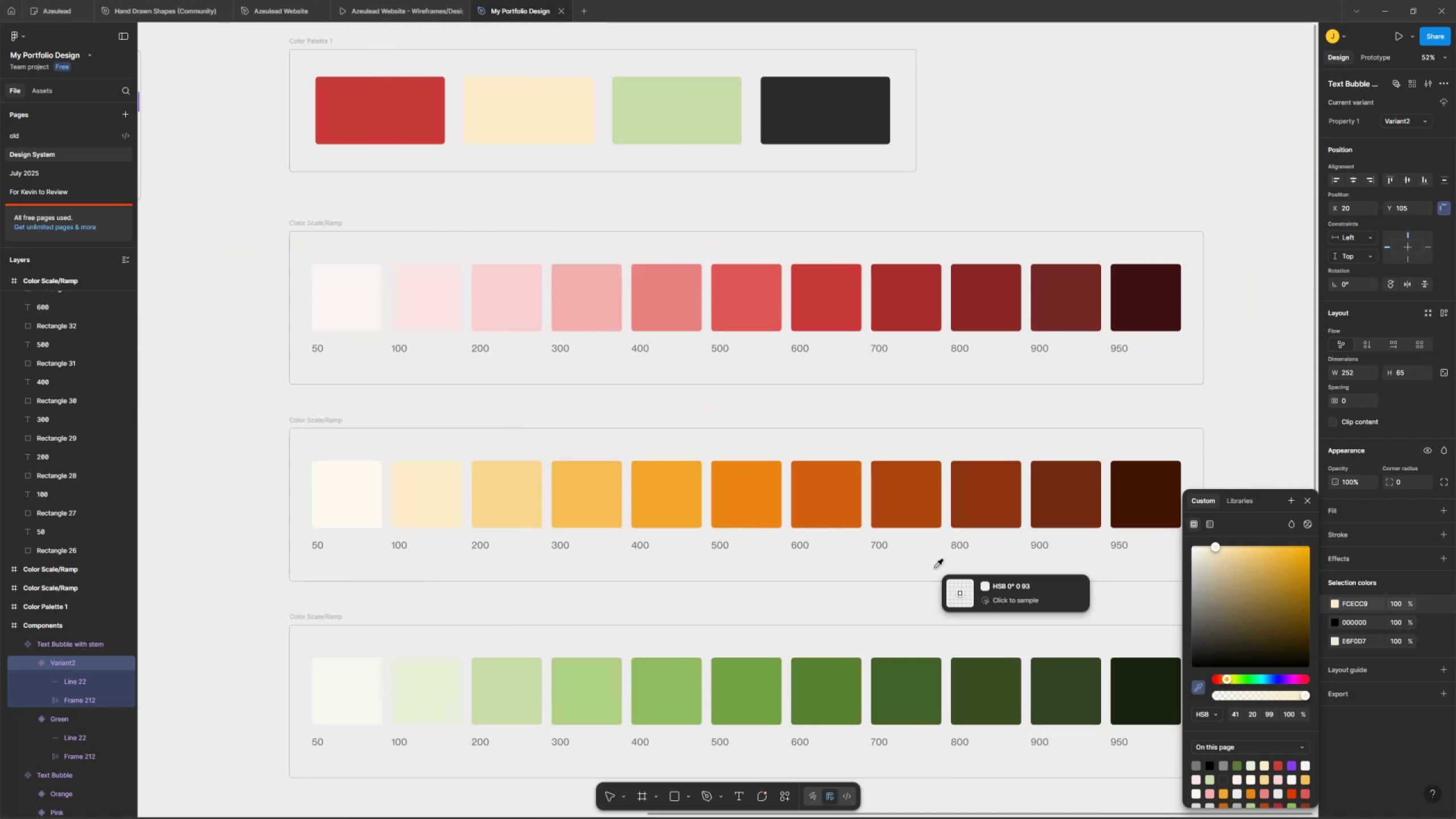 
hold_key(key=ShiftLeft, duration=0.68)
 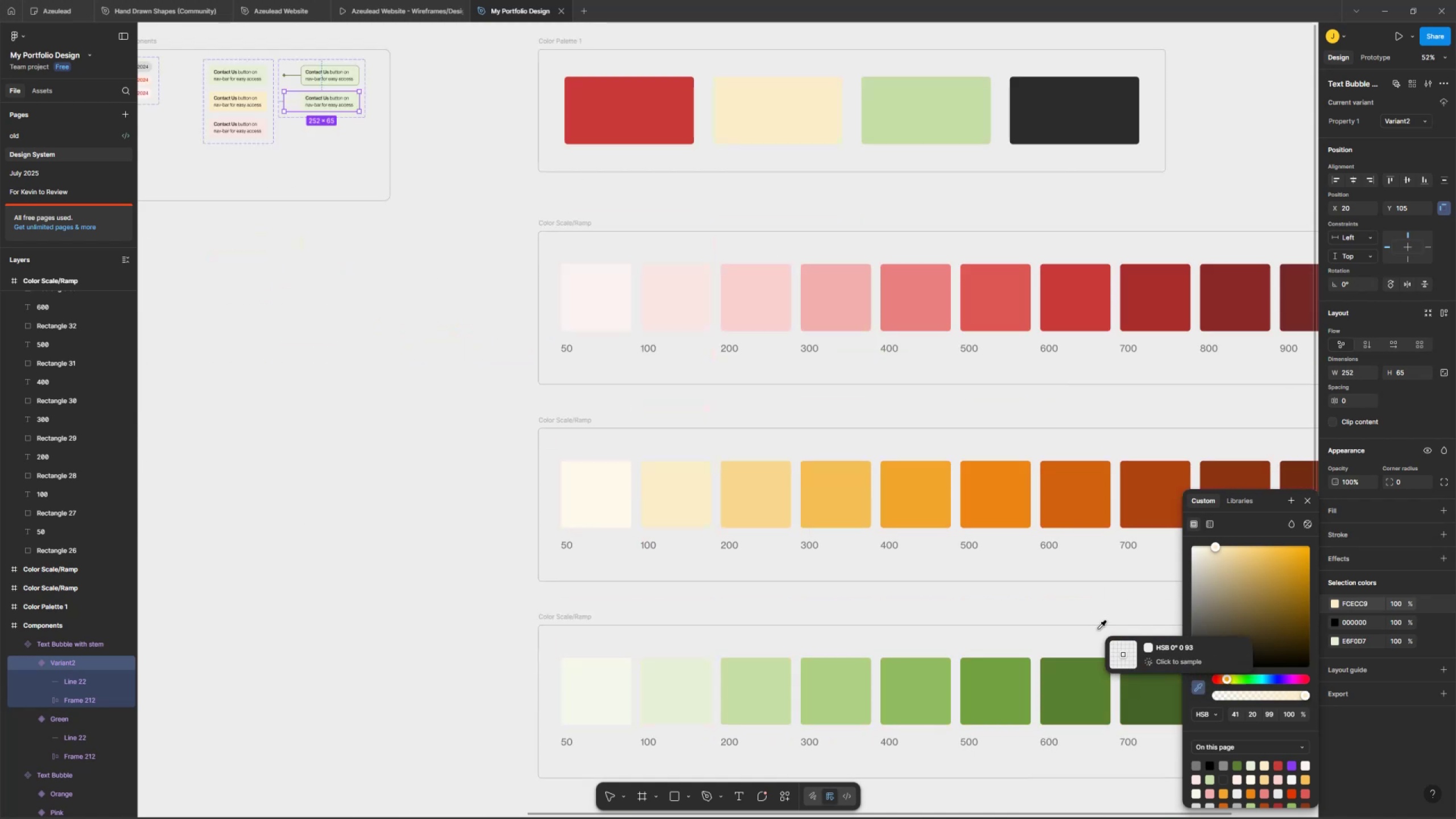 
hold_key(key=ShiftLeft, duration=0.55)
 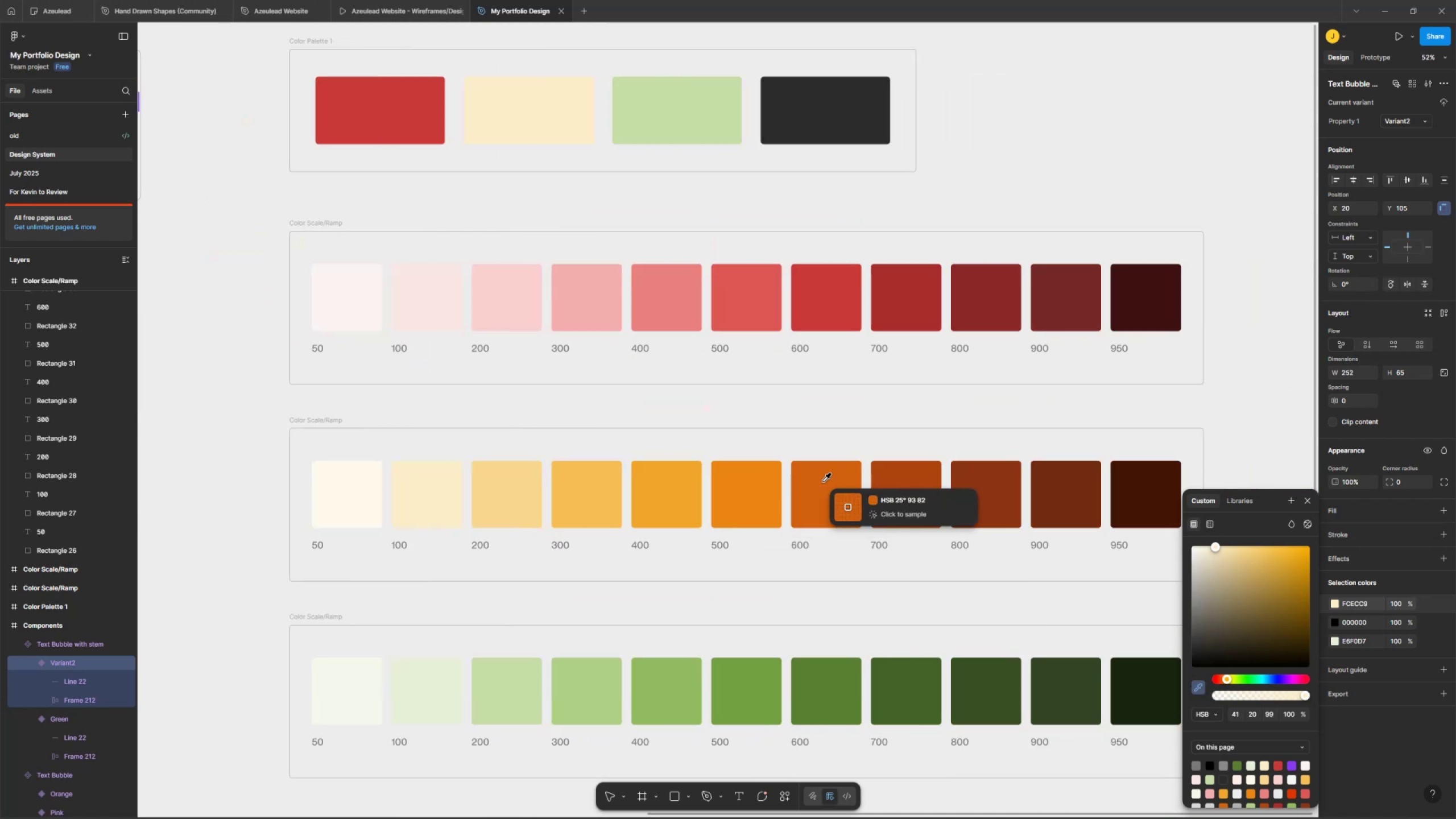 
left_click([823, 468])
 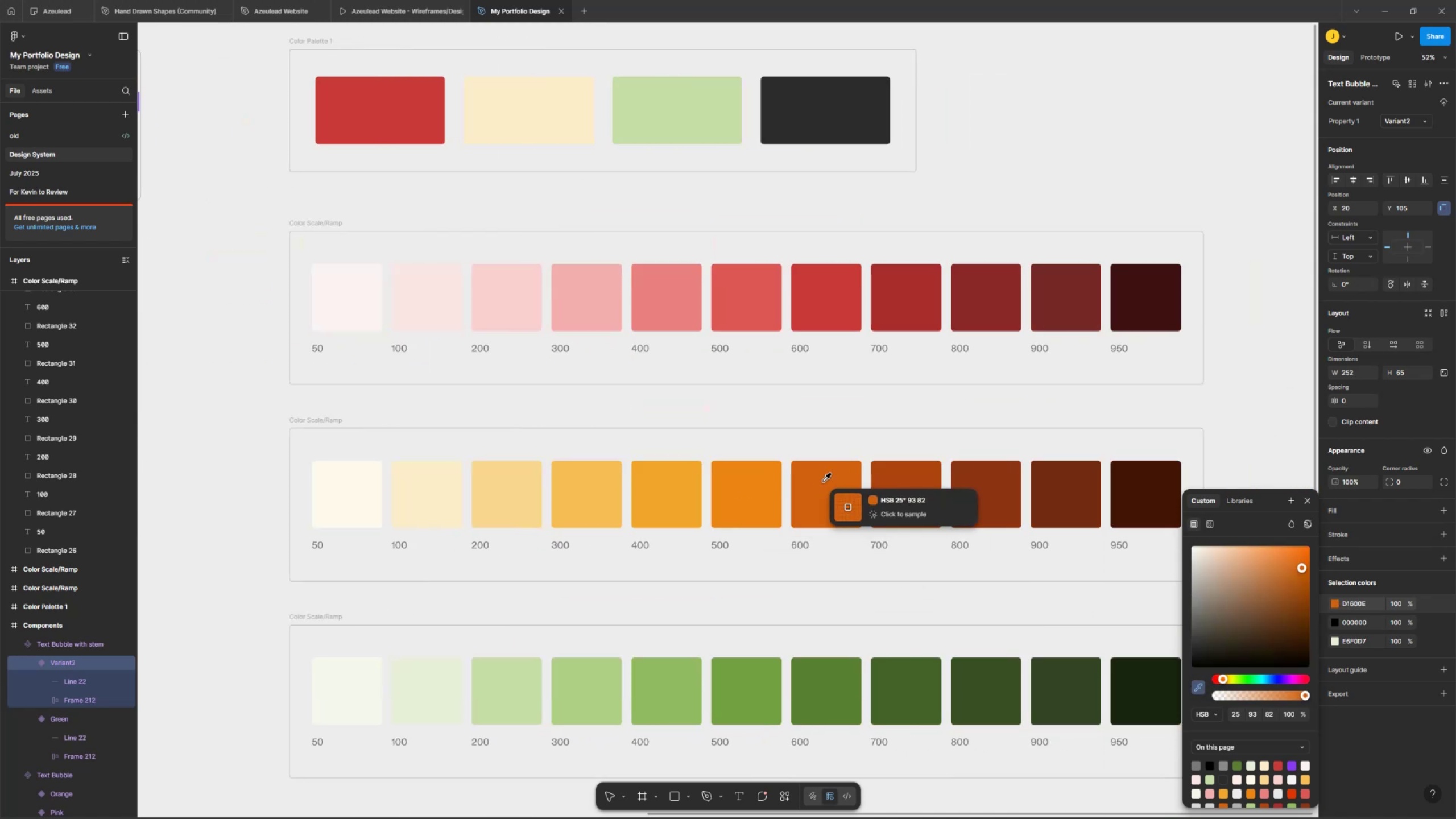 
hold_key(key=ControlLeft, duration=0.56)
scroll: coordinate [425, 275], scroll_direction: up, amount: 10.0
 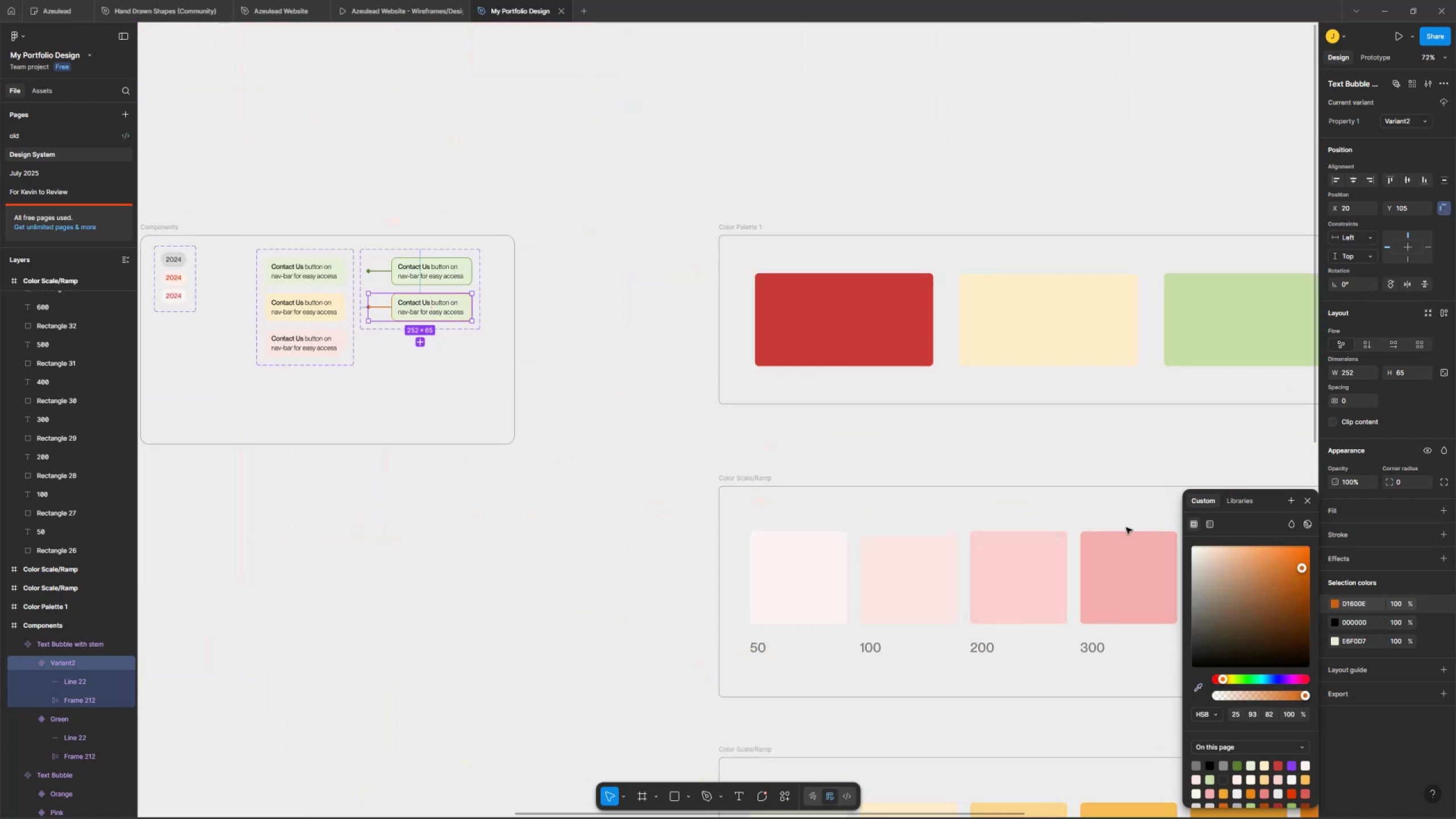 
hold_key(key=ControlLeft, duration=0.41)
 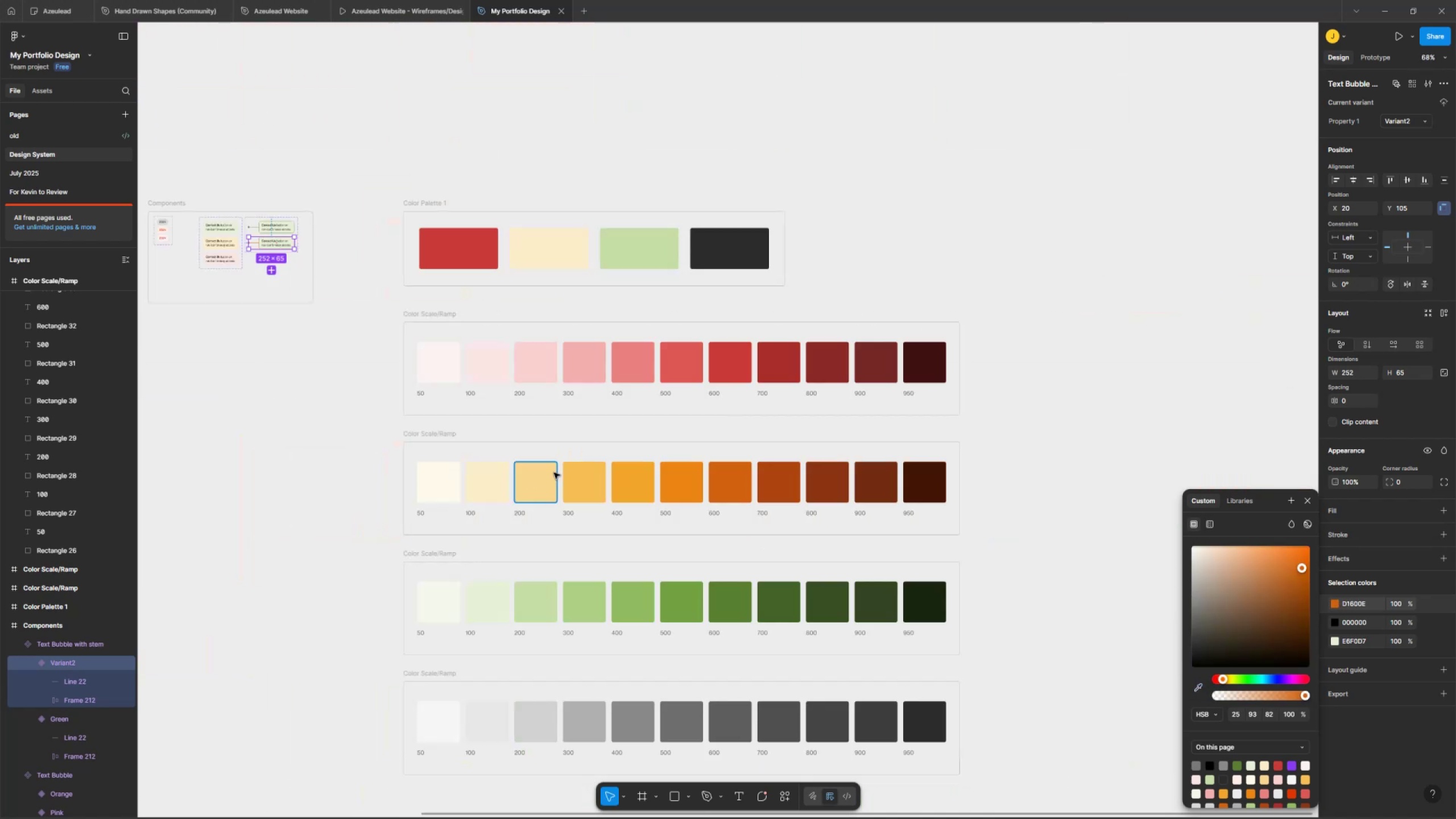 
hold_key(key=ShiftLeft, duration=0.48)
 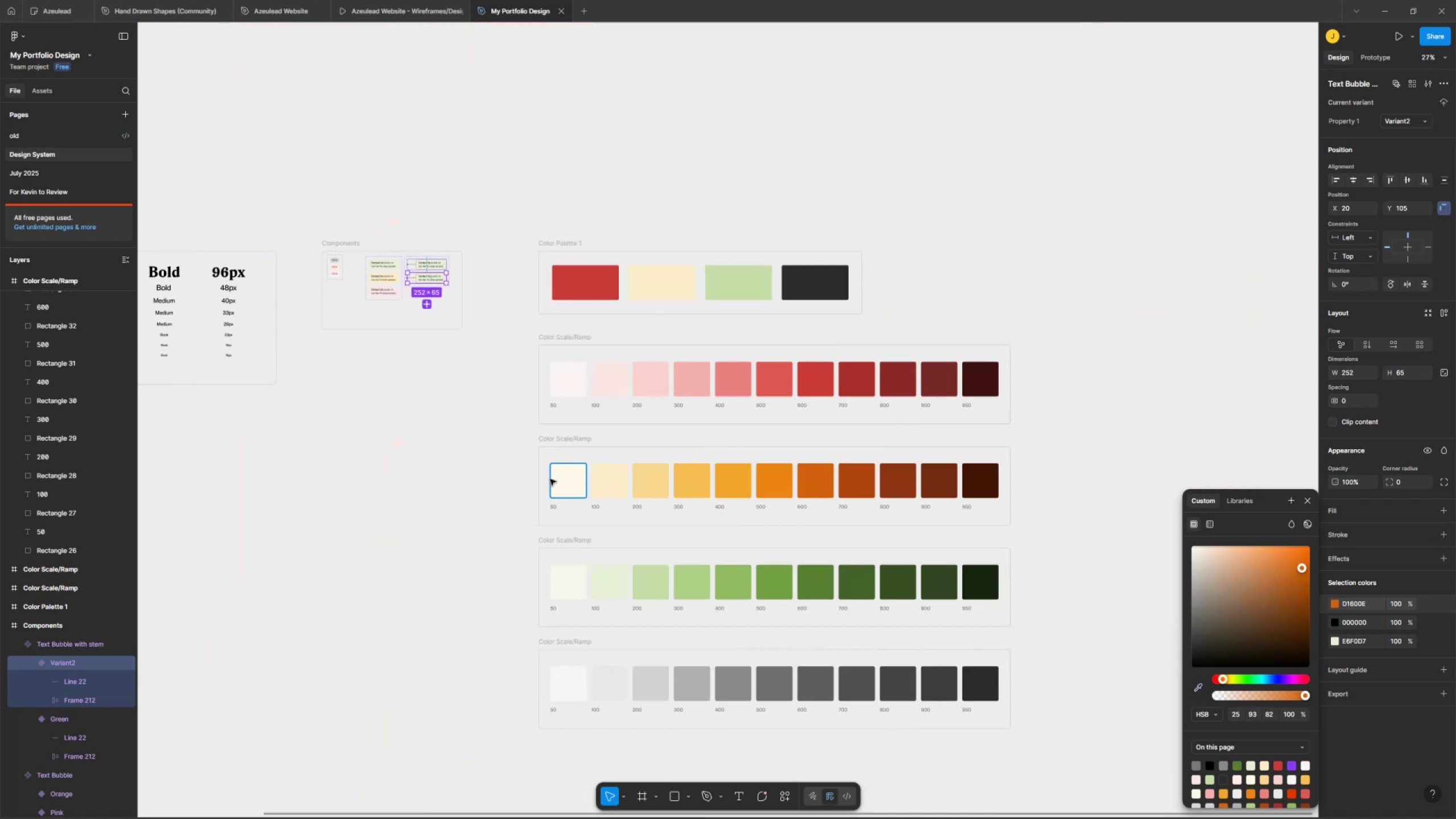 
hold_key(key=ControlLeft, duration=0.68)
 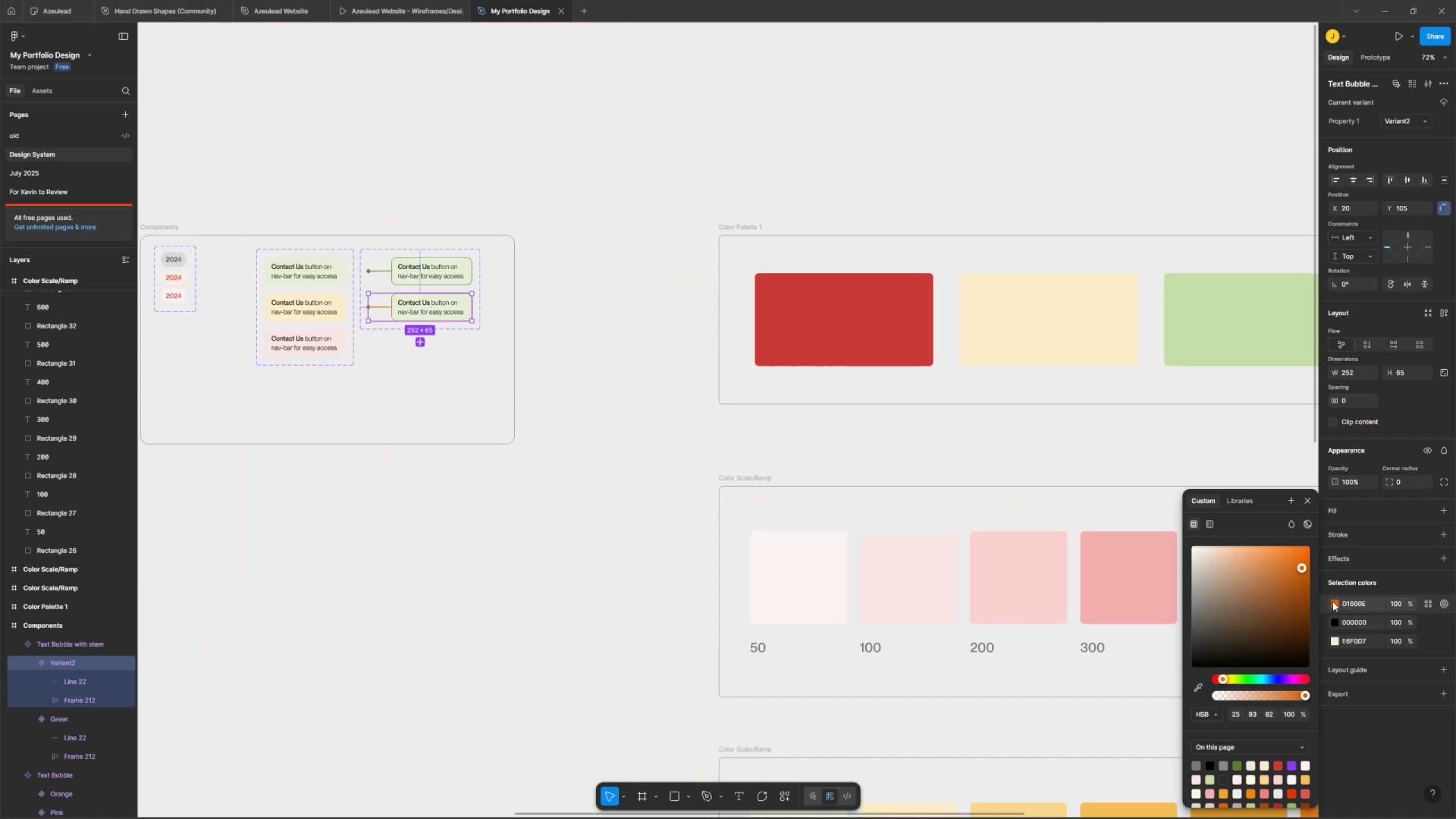 
double_click([1334, 585])
 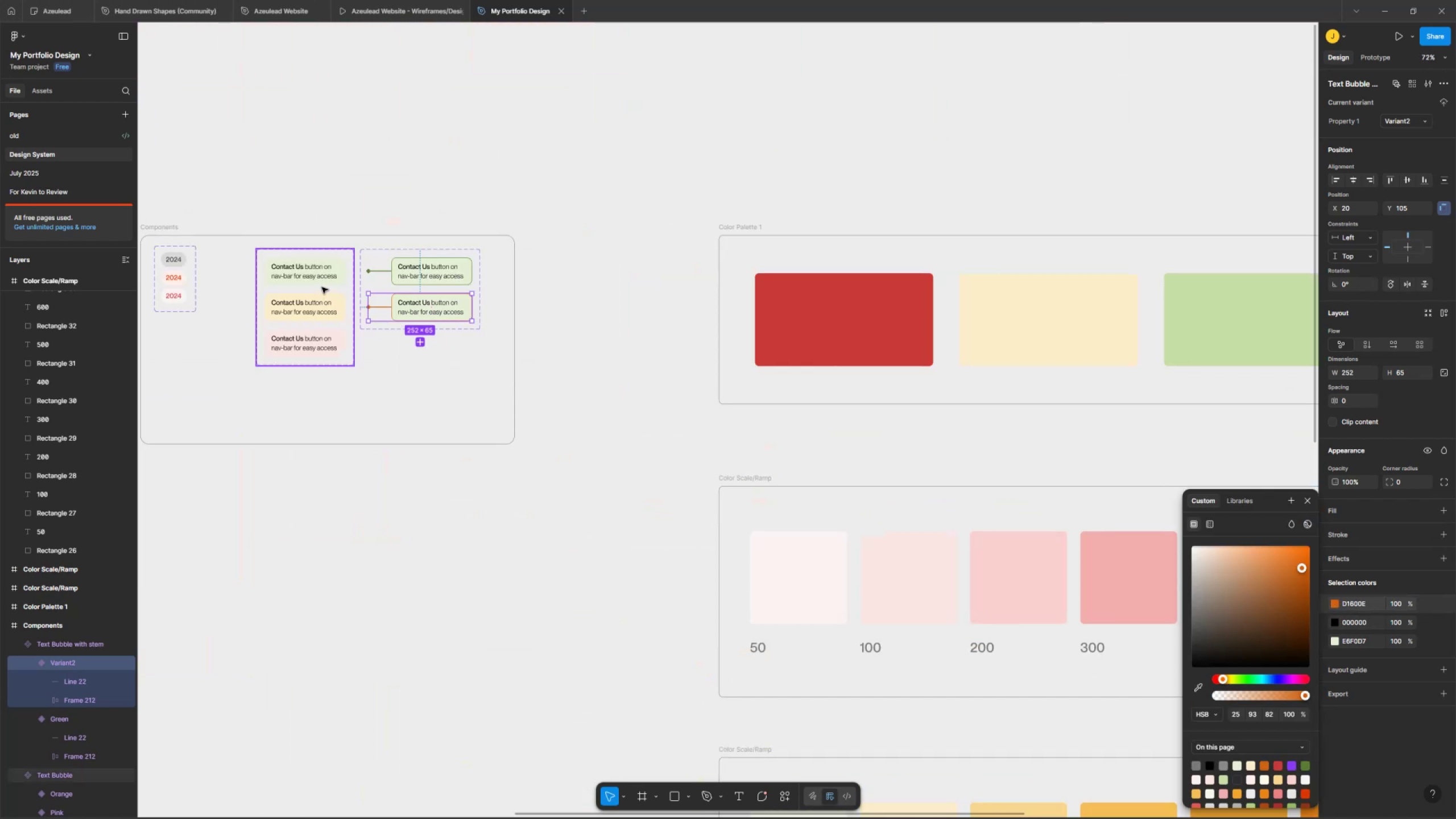 
double_click([412, 259])
 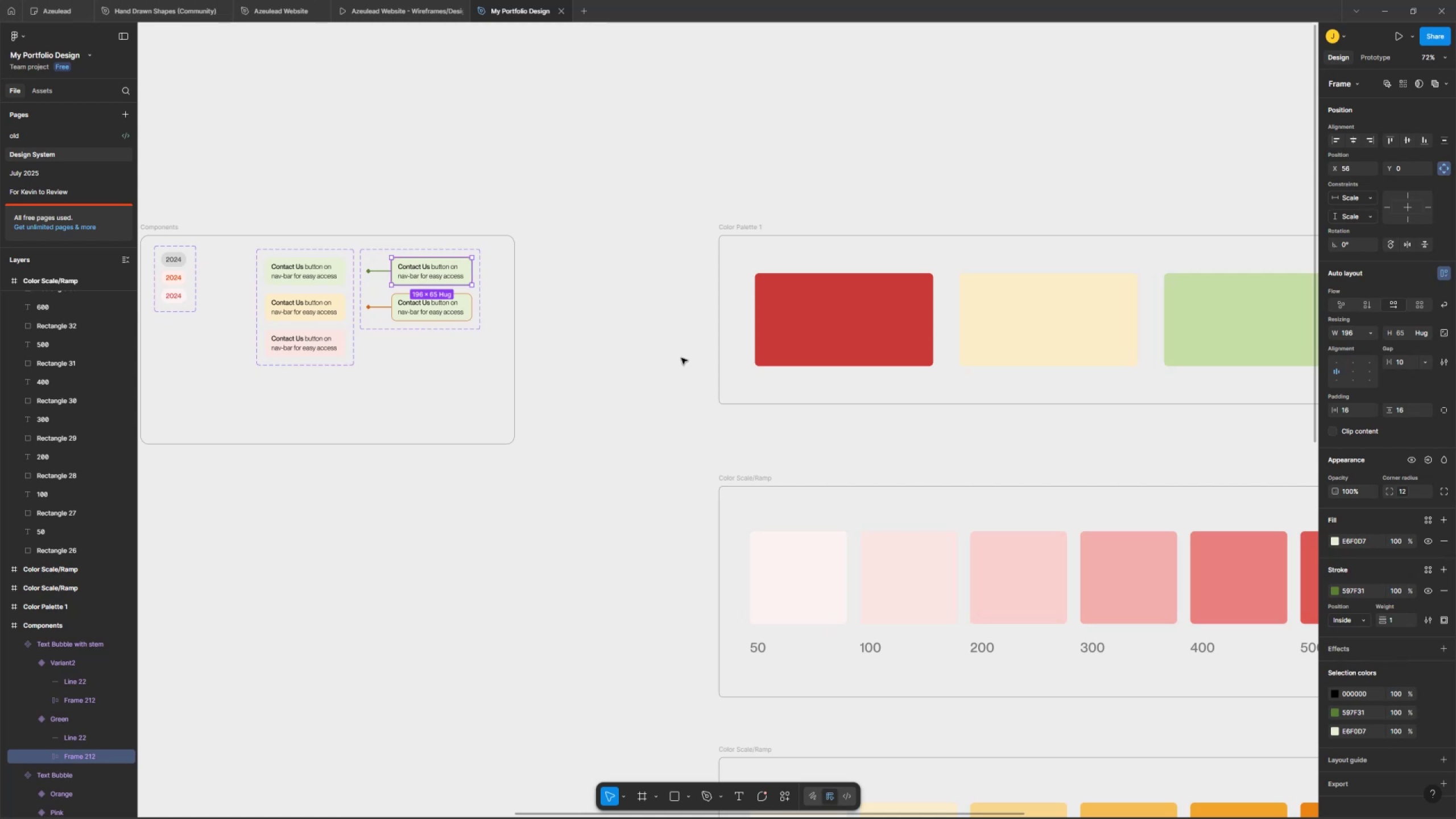 
scroll: coordinate [987, 463], scroll_direction: down, amount: 18.0
 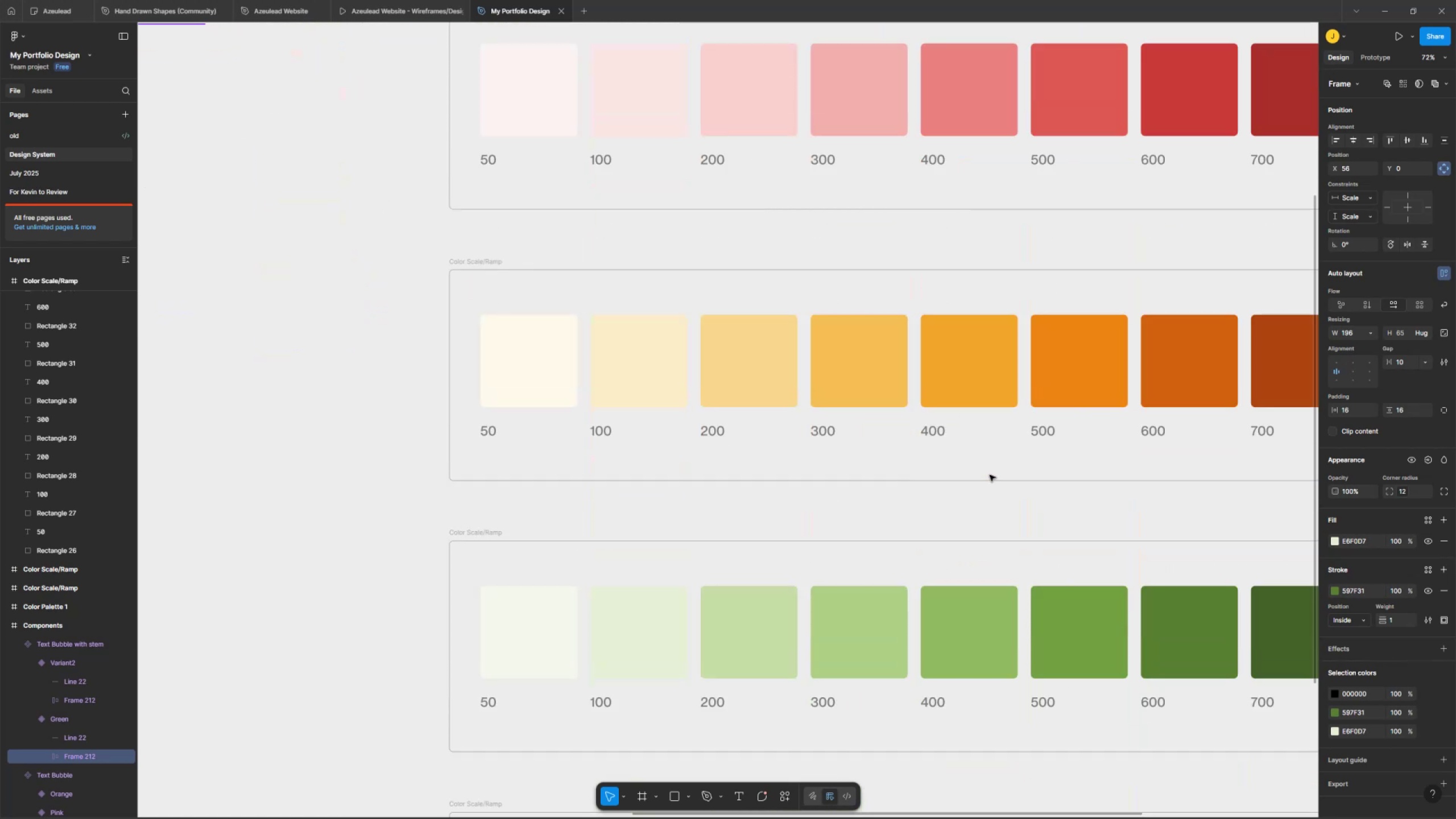 
hold_key(key=ShiftLeft, duration=0.82)
 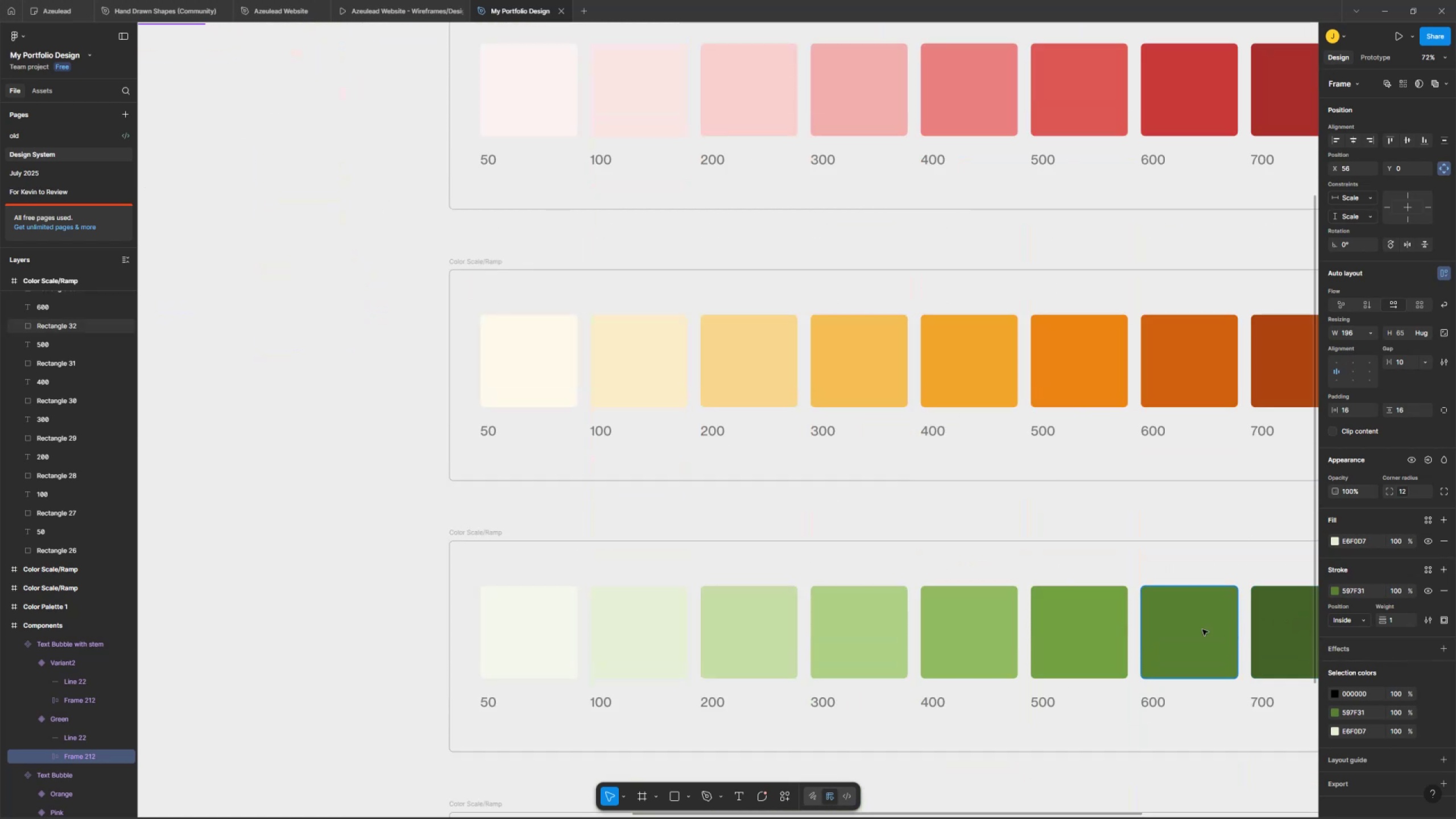 
double_click([1197, 612])
 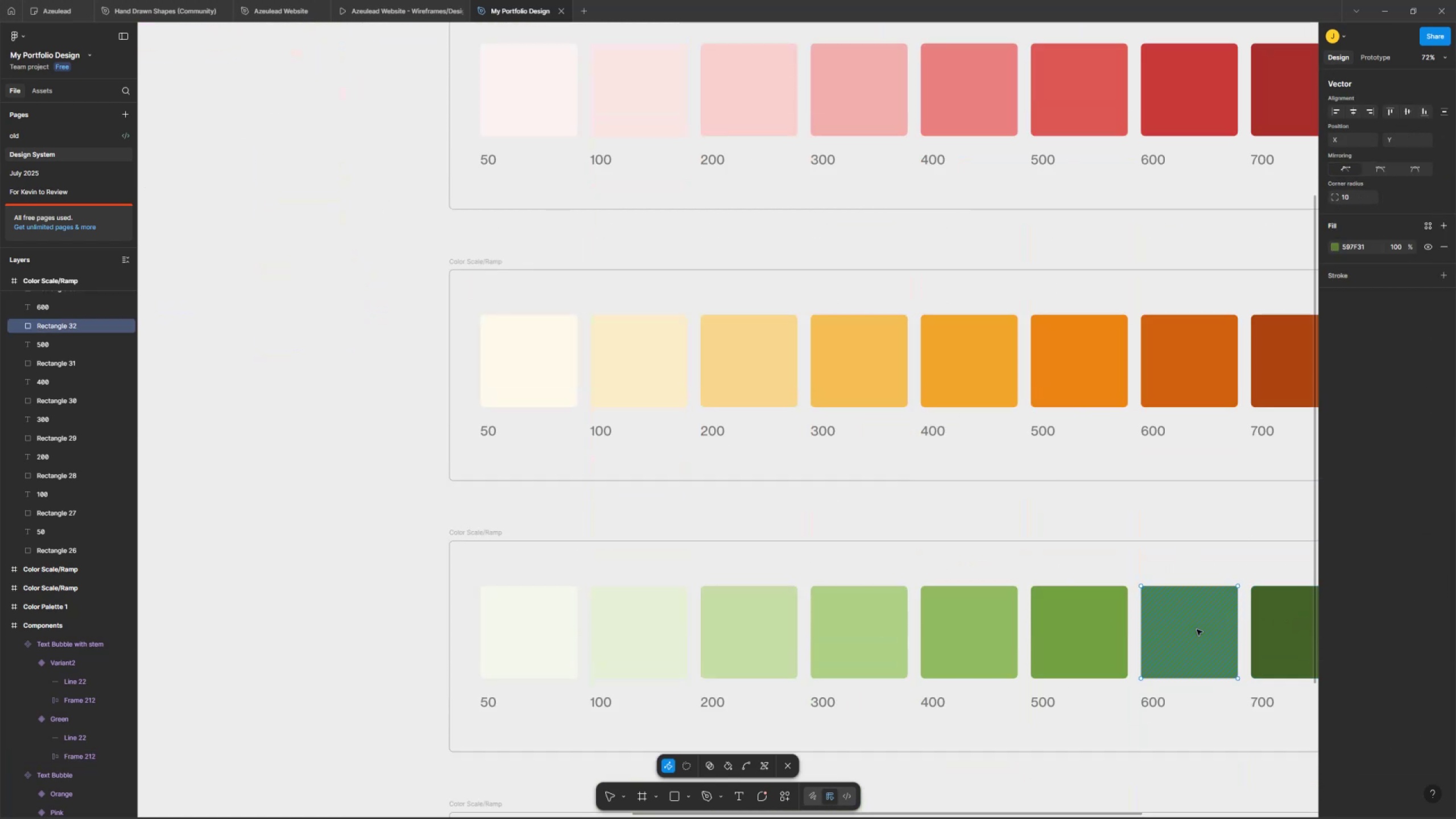 
double_click([1197, 612])
 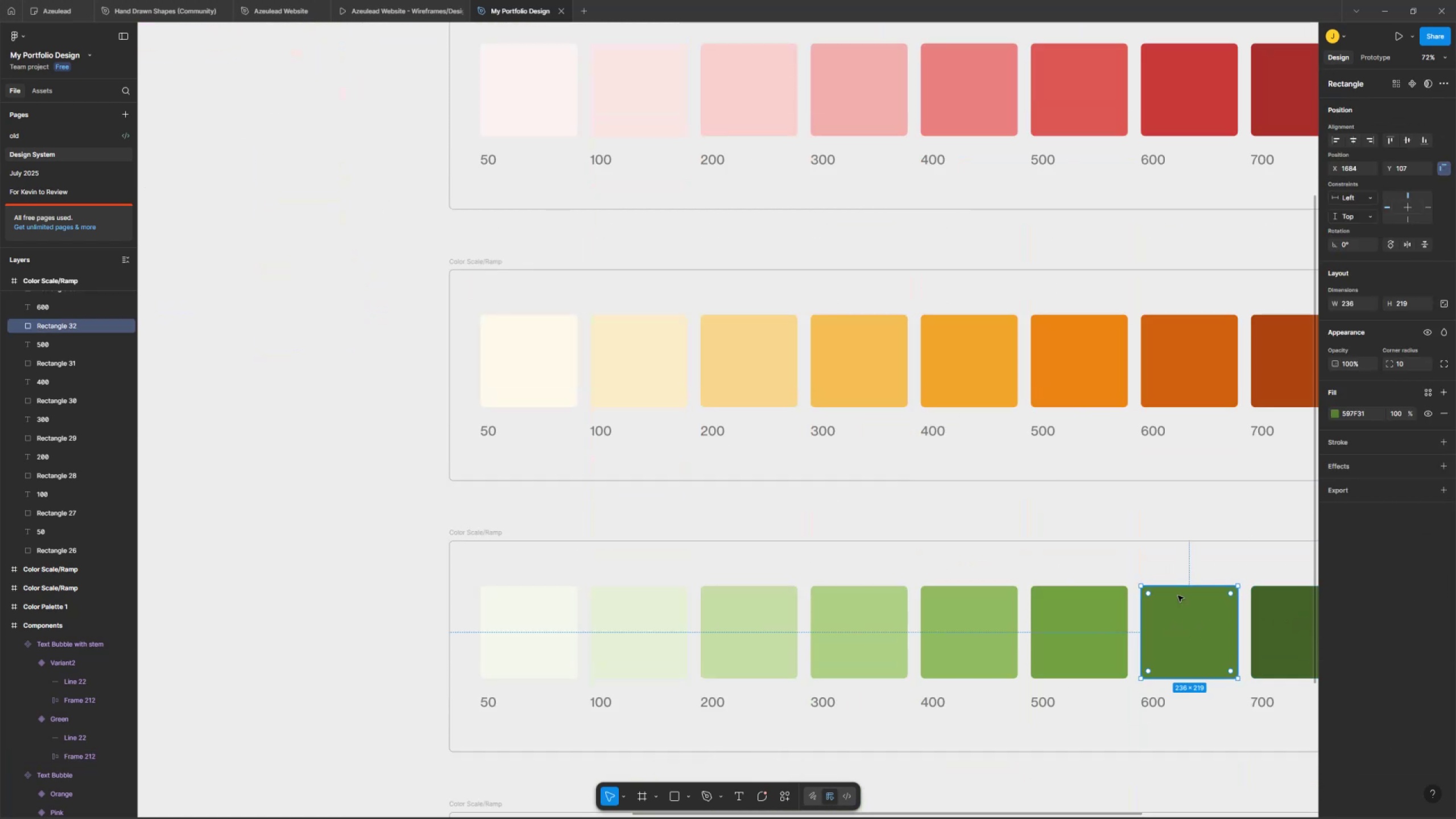 
left_click([1185, 385])
 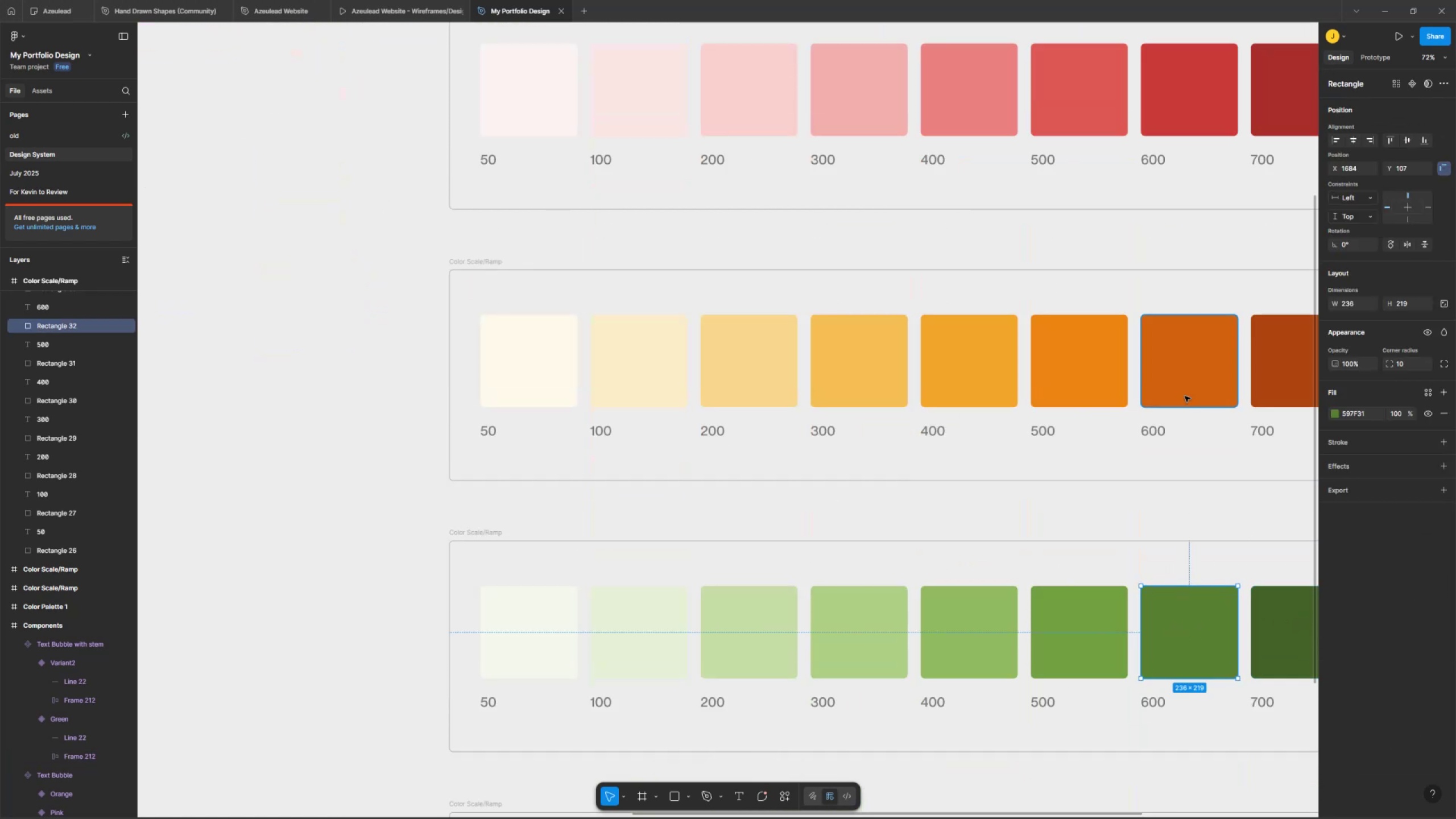 
hold_key(key=ControlLeft, duration=0.62)
scroll: coordinate [918, 221], scroll_direction: down, amount: 1.0
 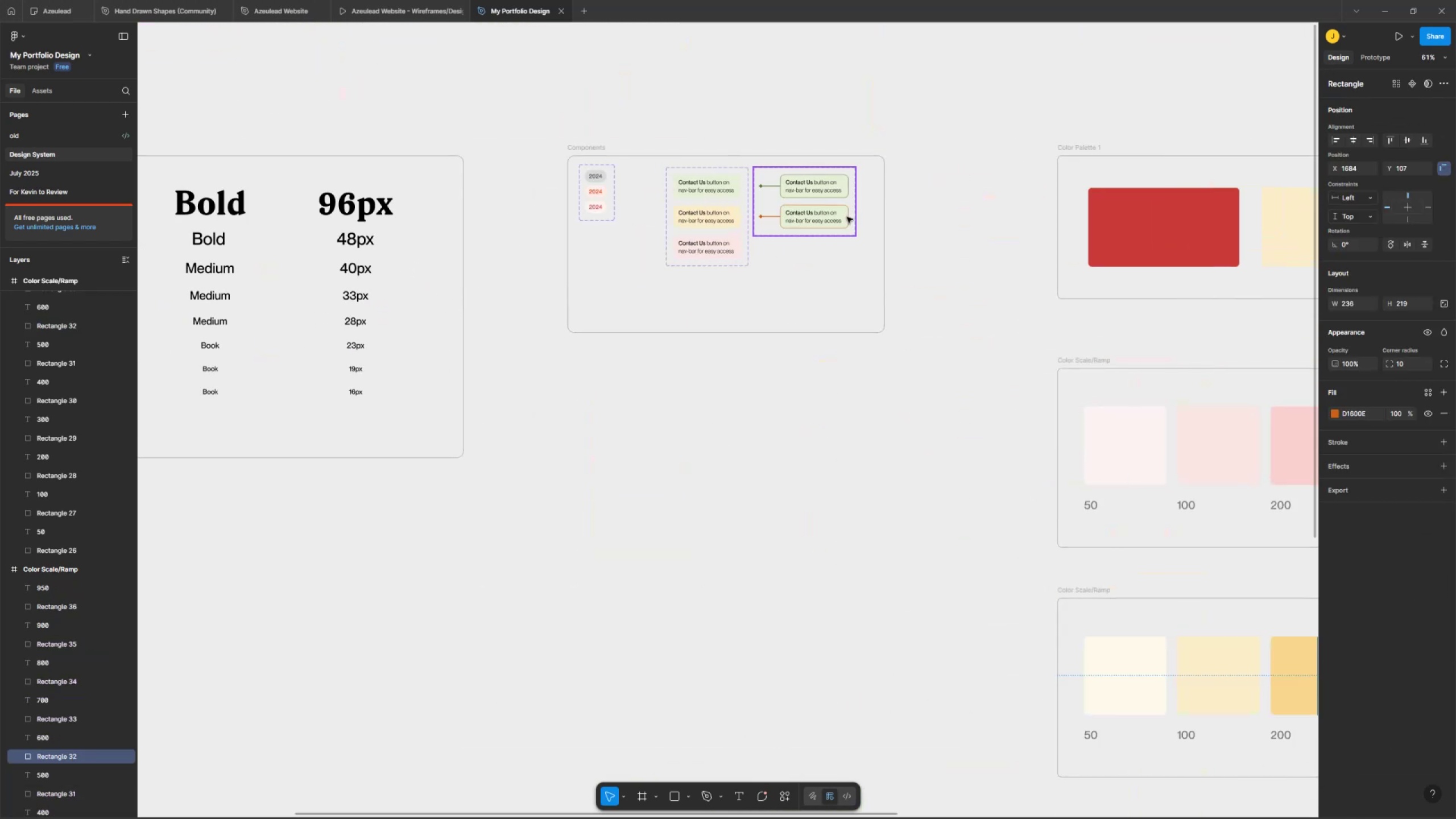 
hold_key(key=ControlLeft, duration=0.7)
 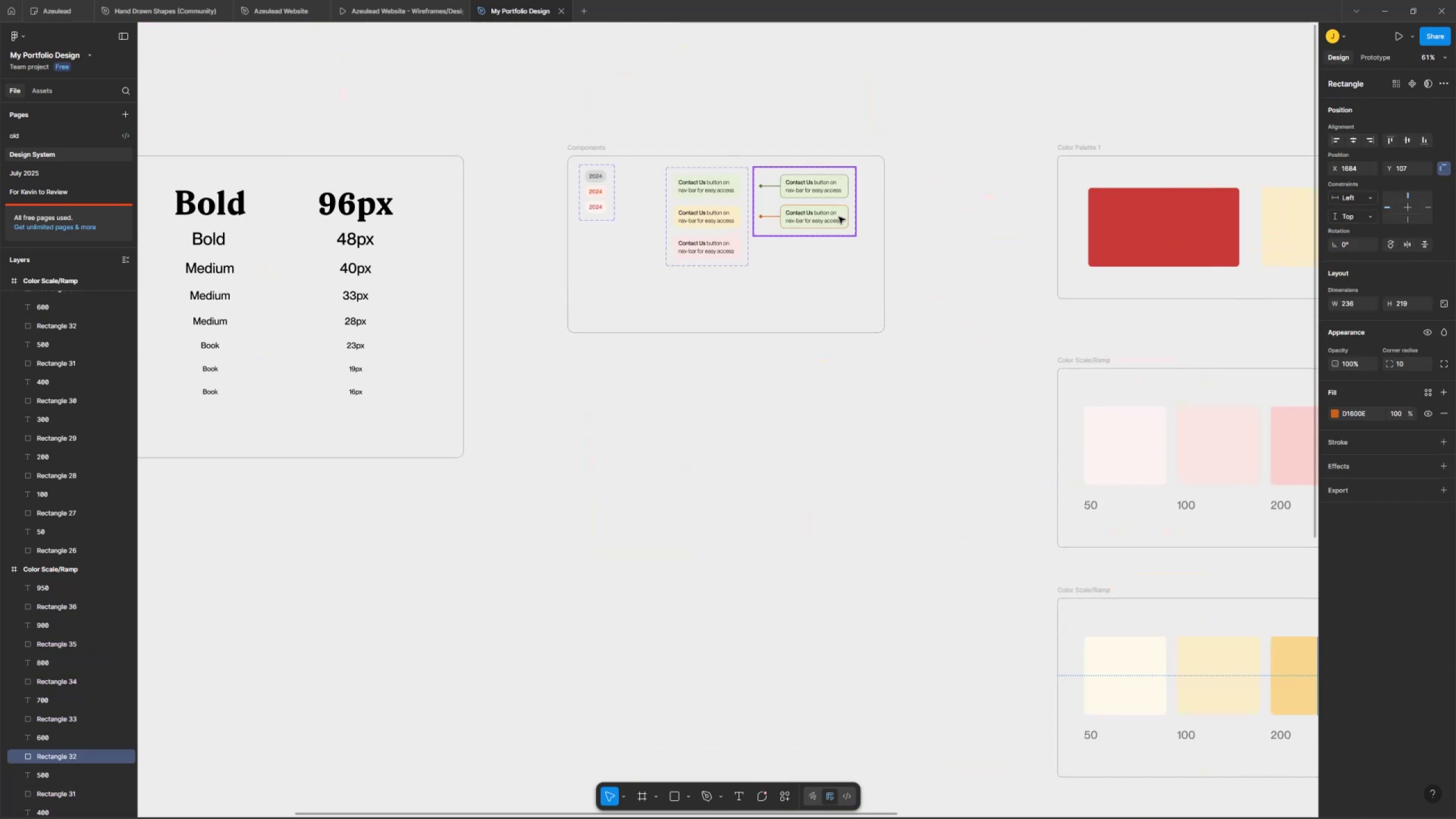 
double_click([839, 211])
 